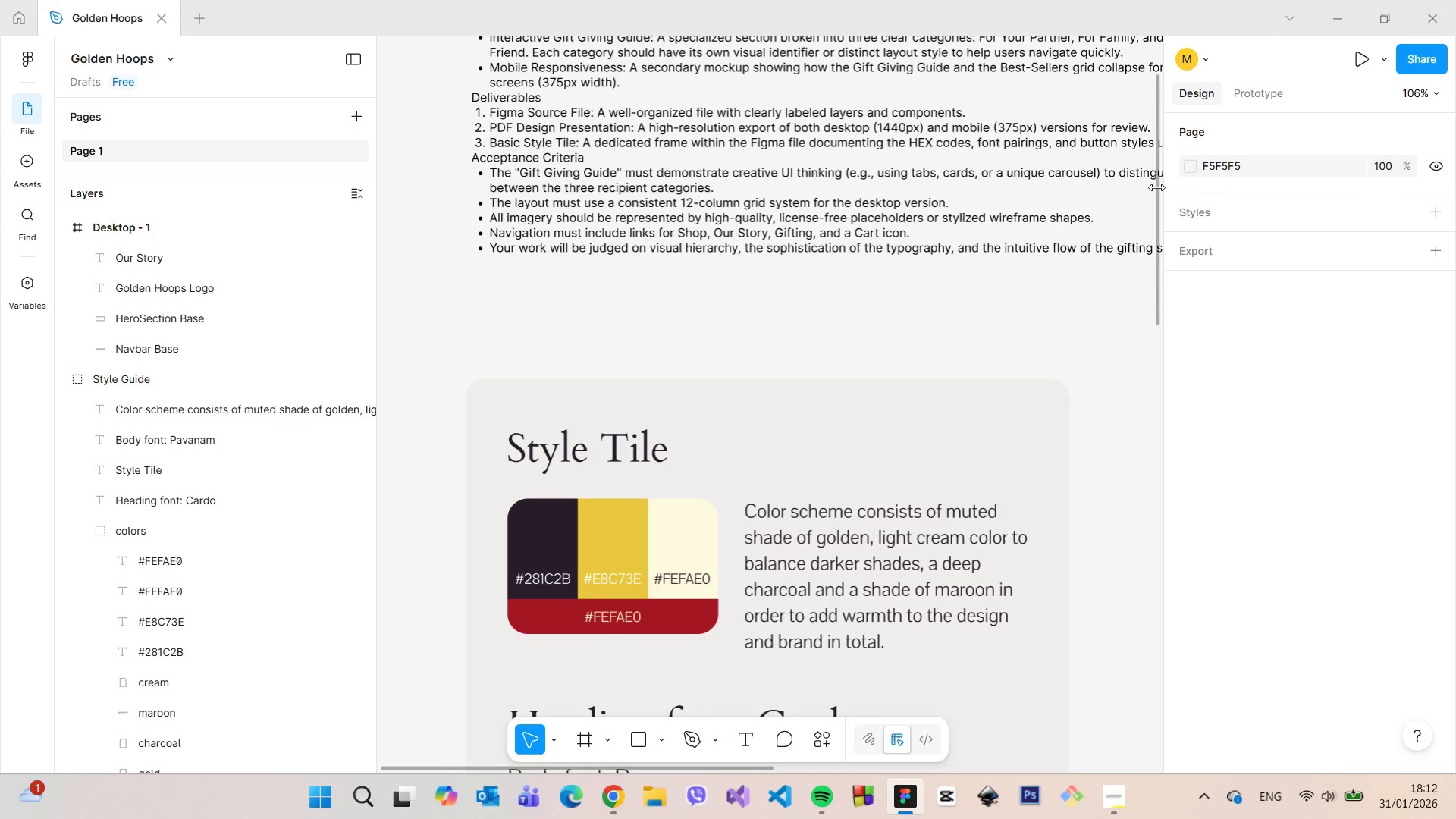 
left_click_drag(start_coordinate=[1156, 187], to_coordinate=[1156, 111])
 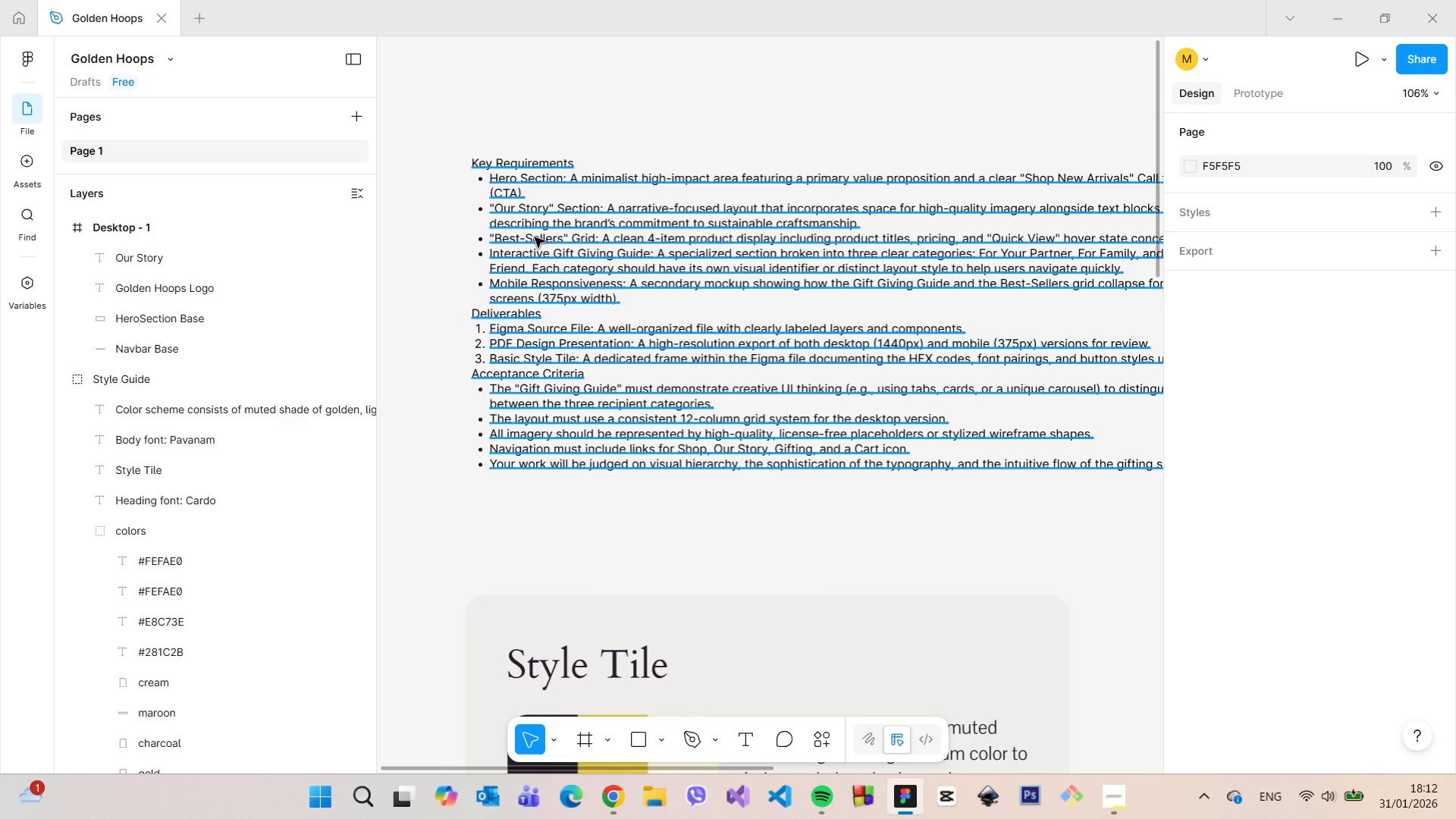 
double_click([535, 237])
 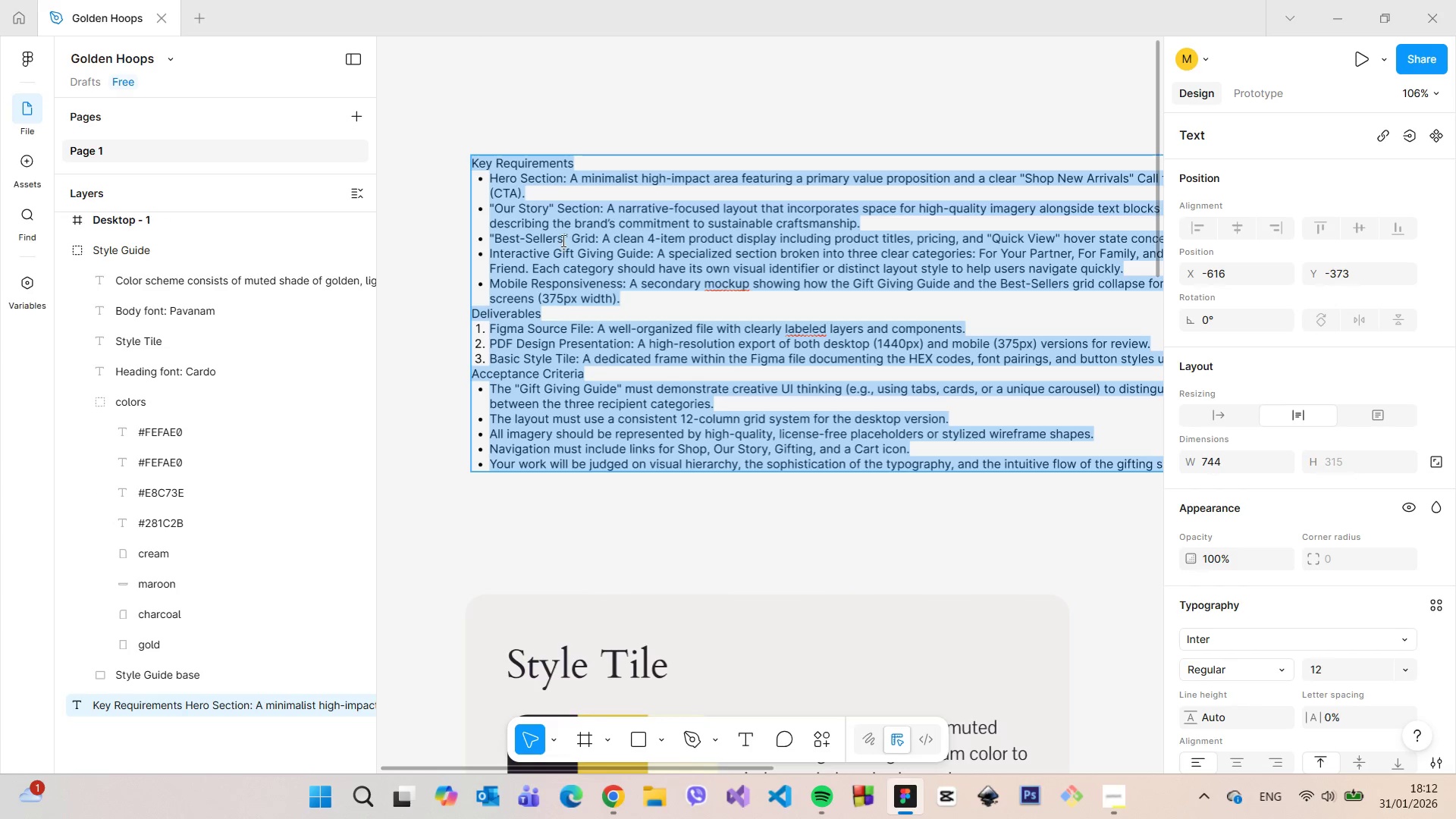 
left_click_drag(start_coordinate=[562, 240], to_coordinate=[496, 237])
 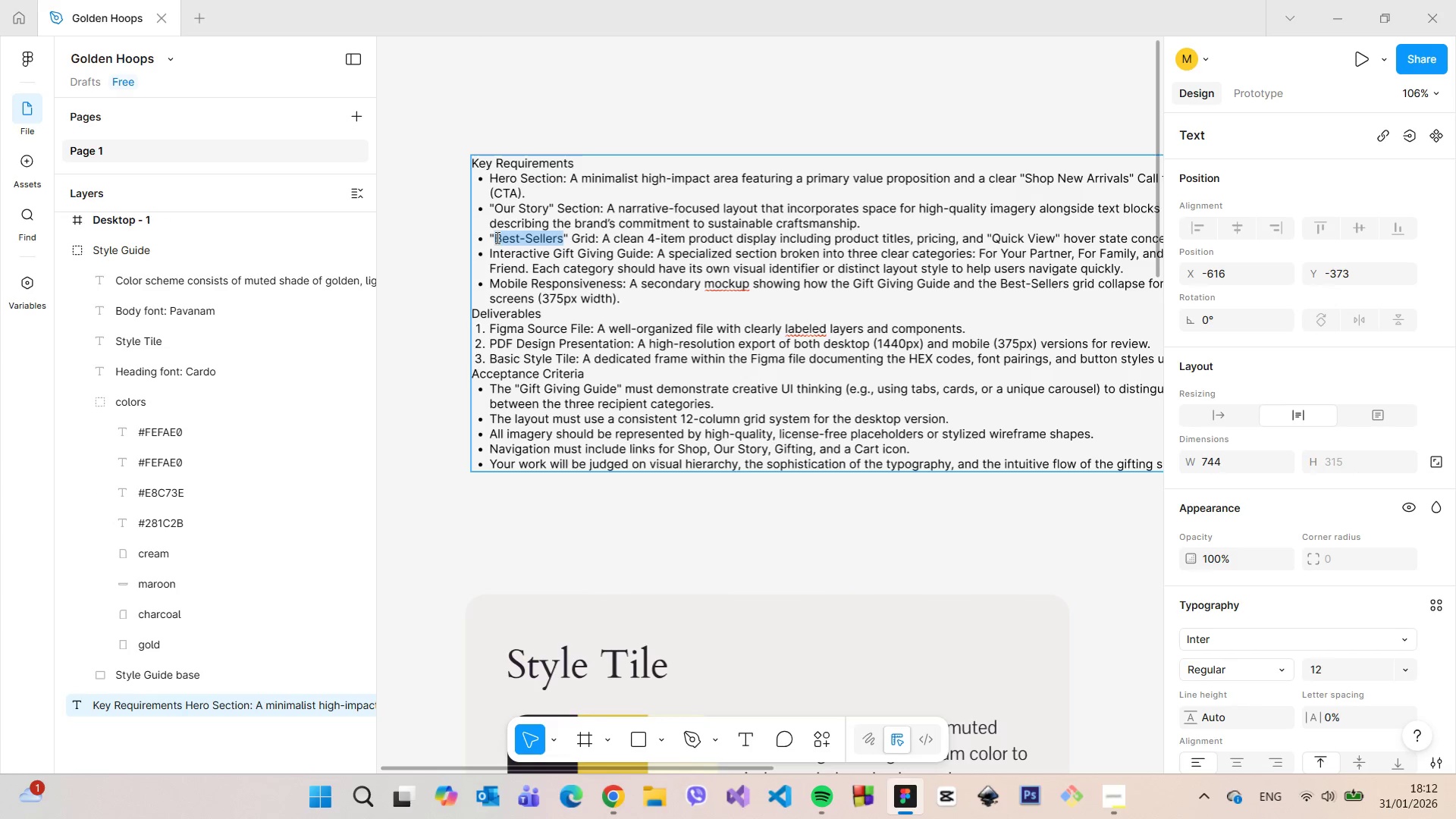 
key(Control+C)
 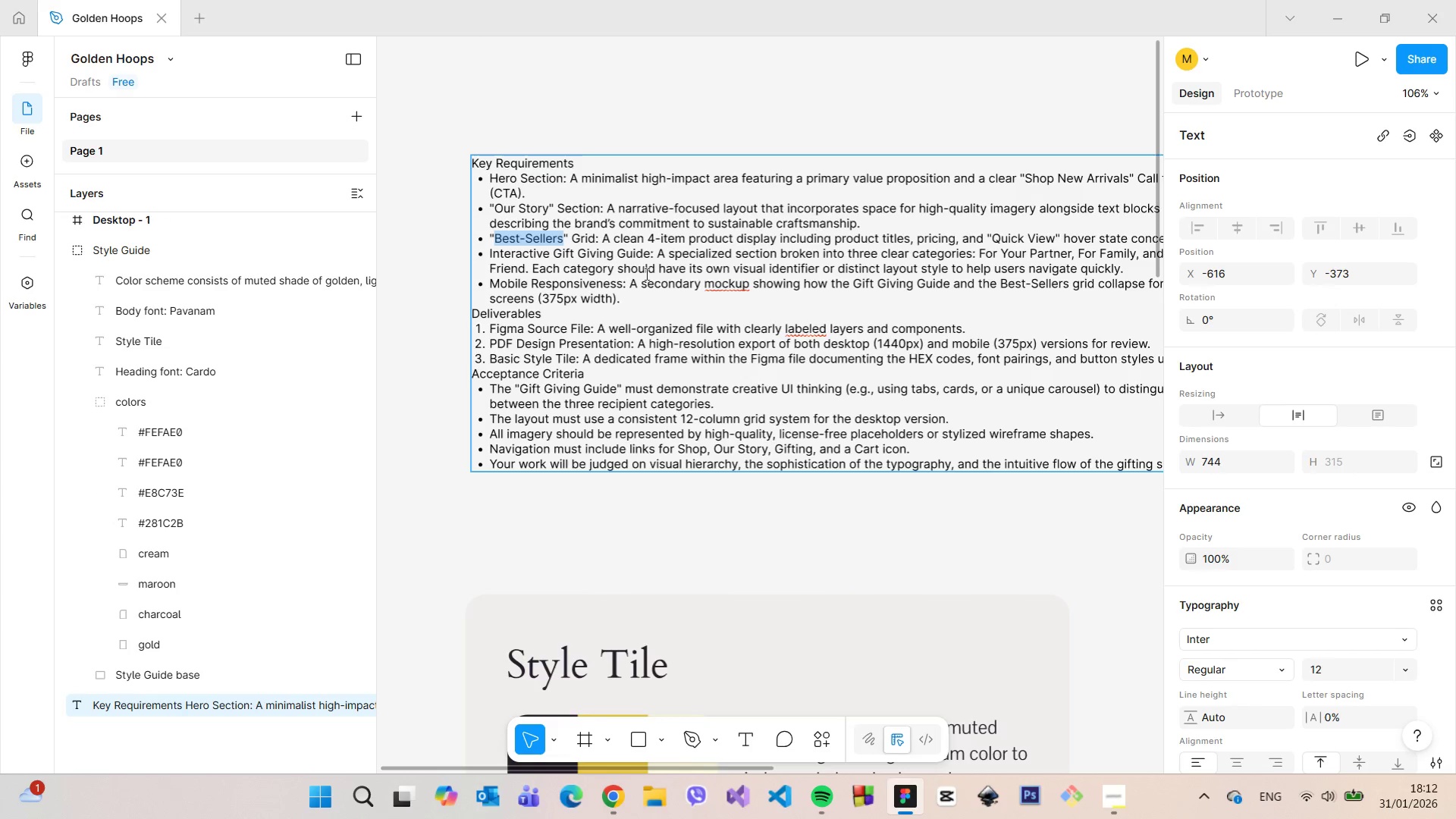 
left_click([647, 274])
 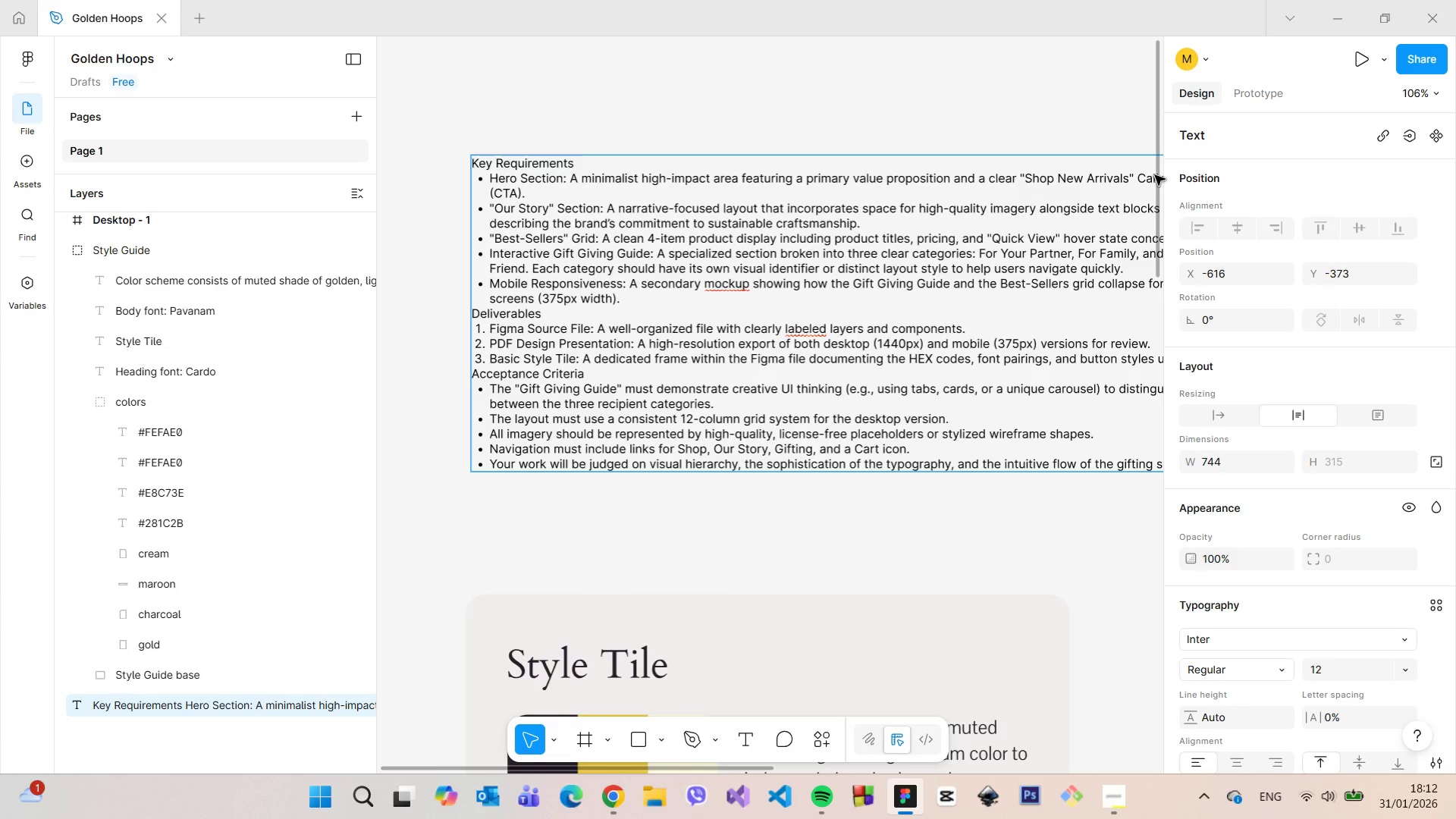 
left_click_drag(start_coordinate=[1156, 175], to_coordinate=[1143, 446])
 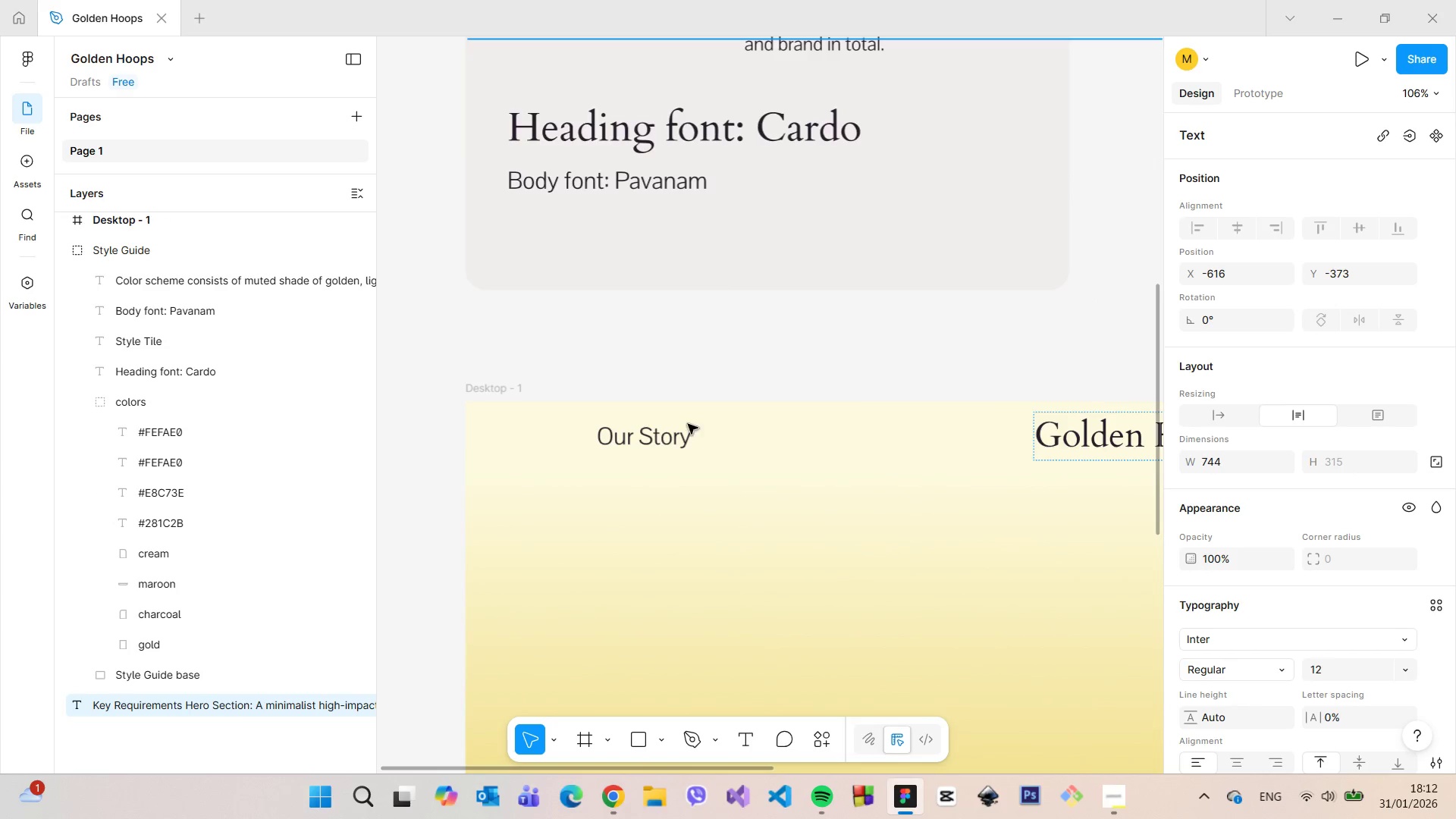 
left_click([659, 427])
 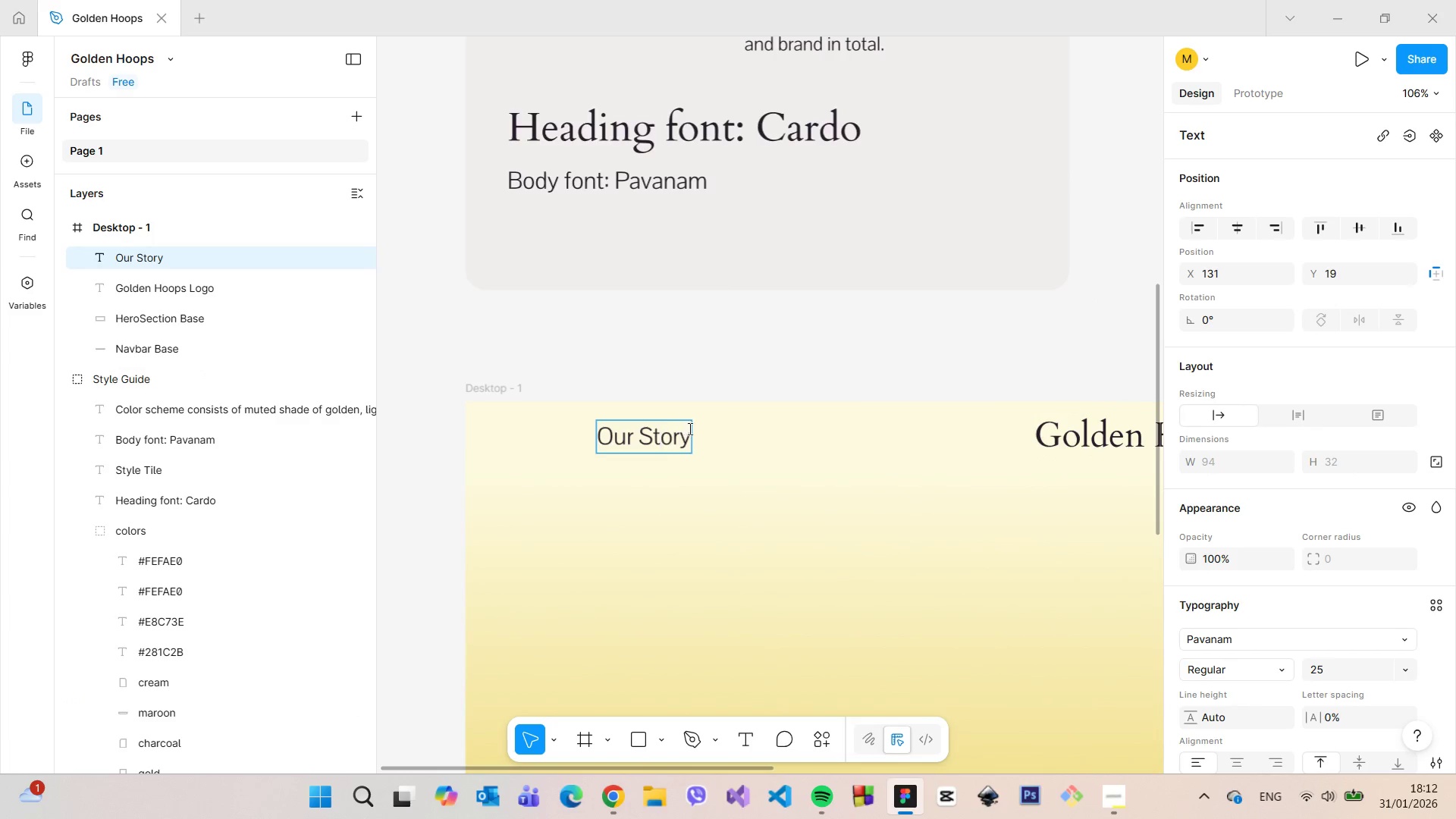 
left_click([711, 440])
 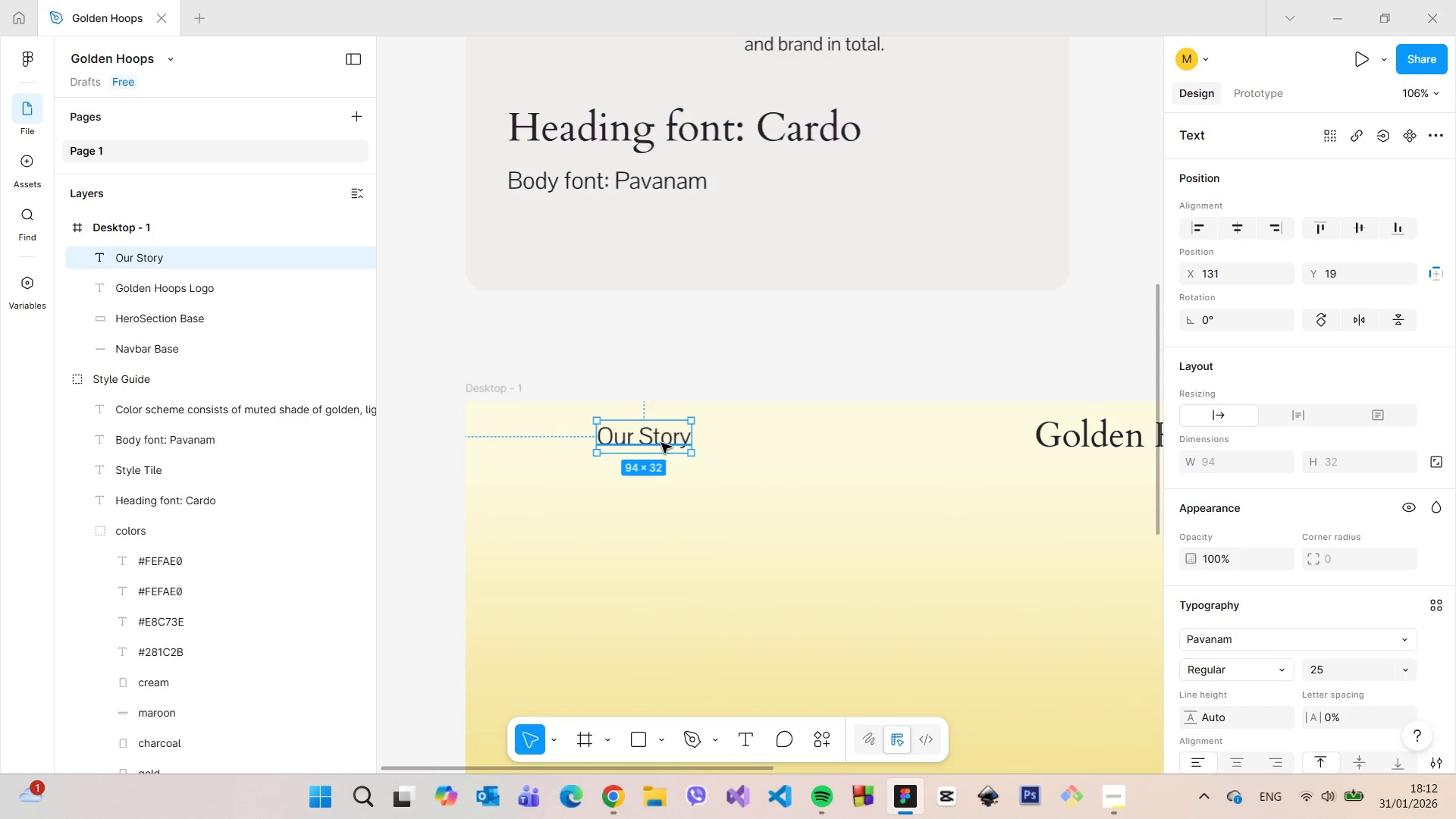 
hold_key(key=AltLeft, duration=0.98)
left_click_drag(start_coordinate=[661, 443], to_coordinate=[771, 447])
 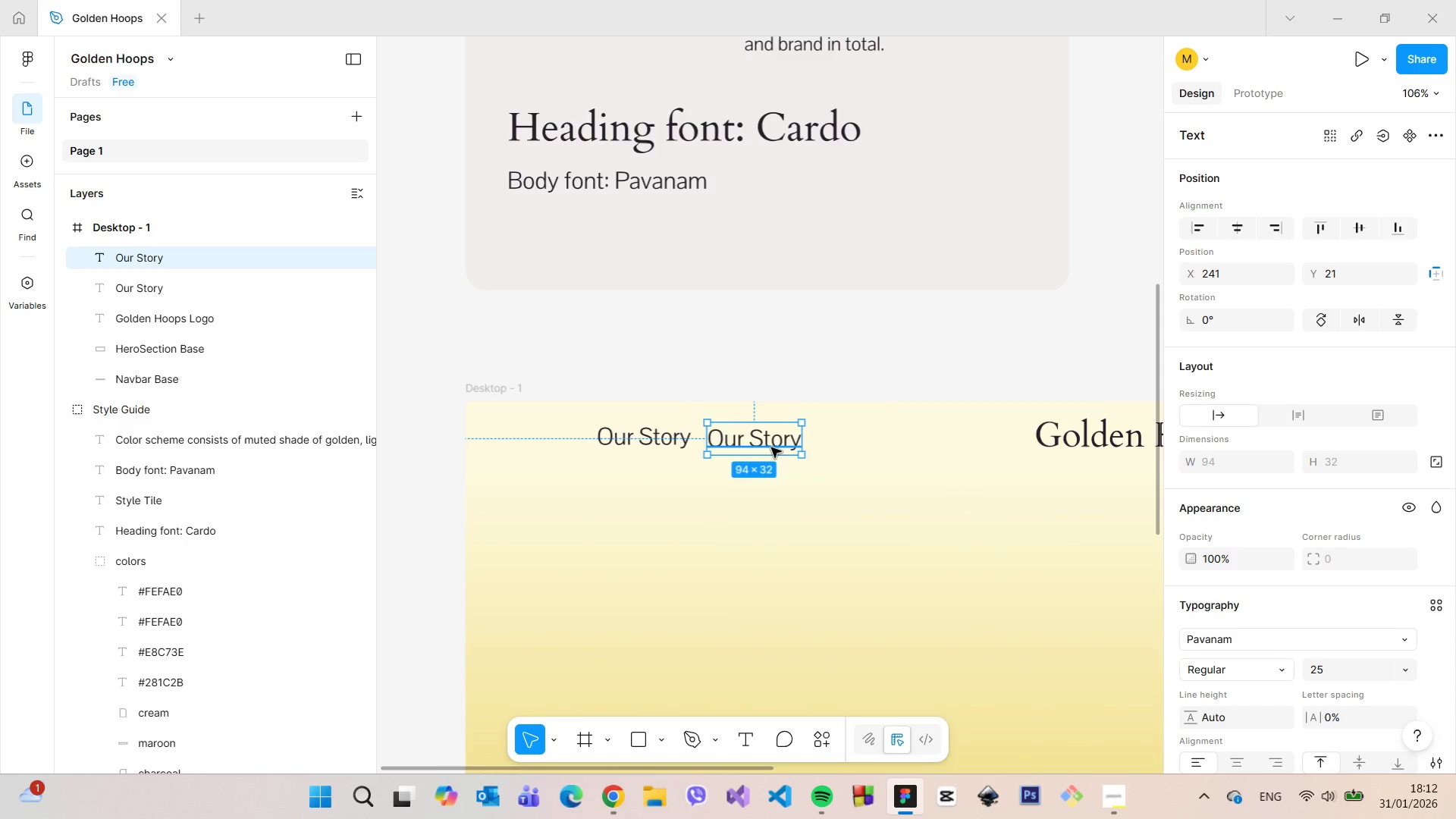 
double_click([771, 447])
 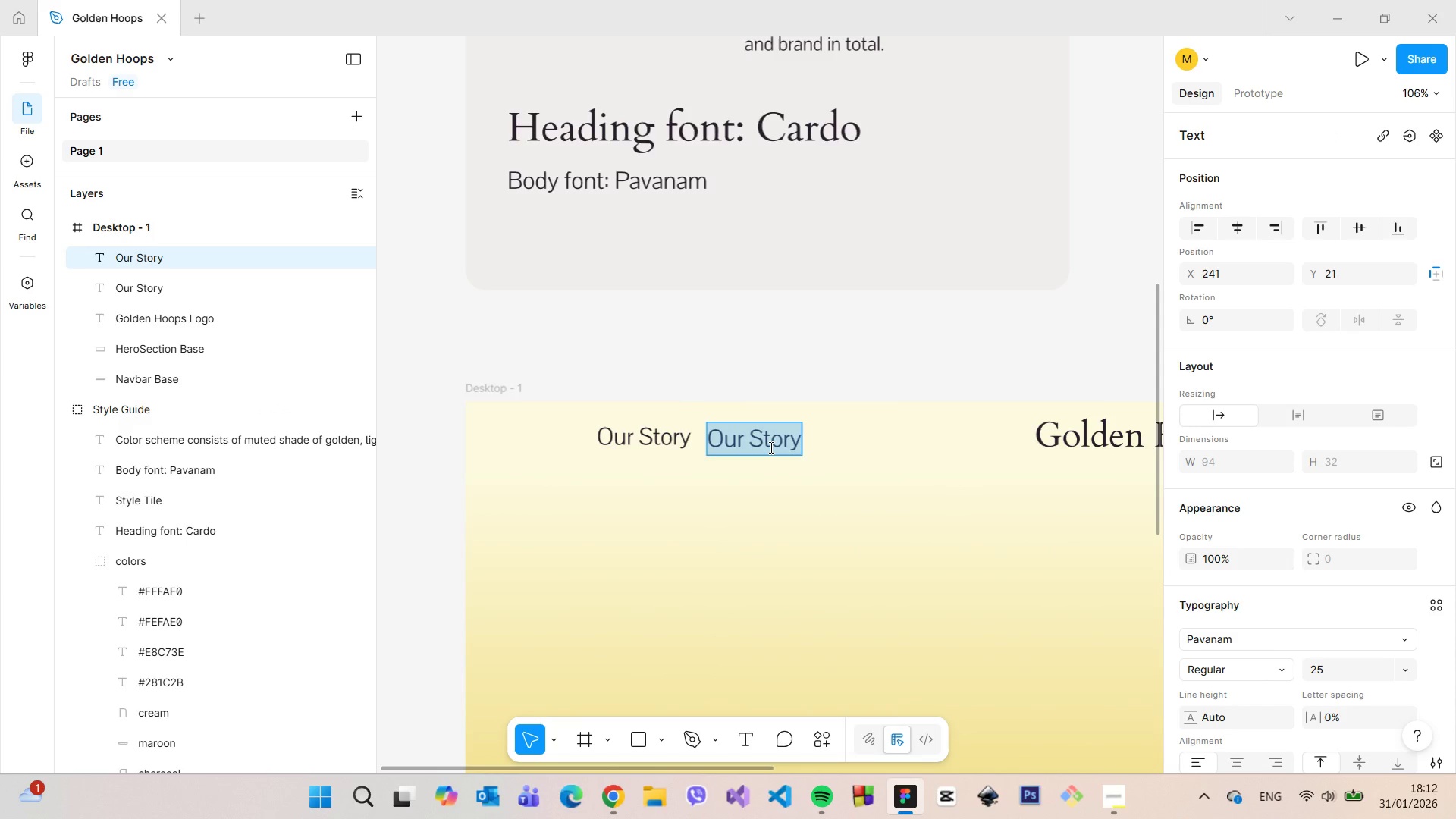 
key(Control+V)
 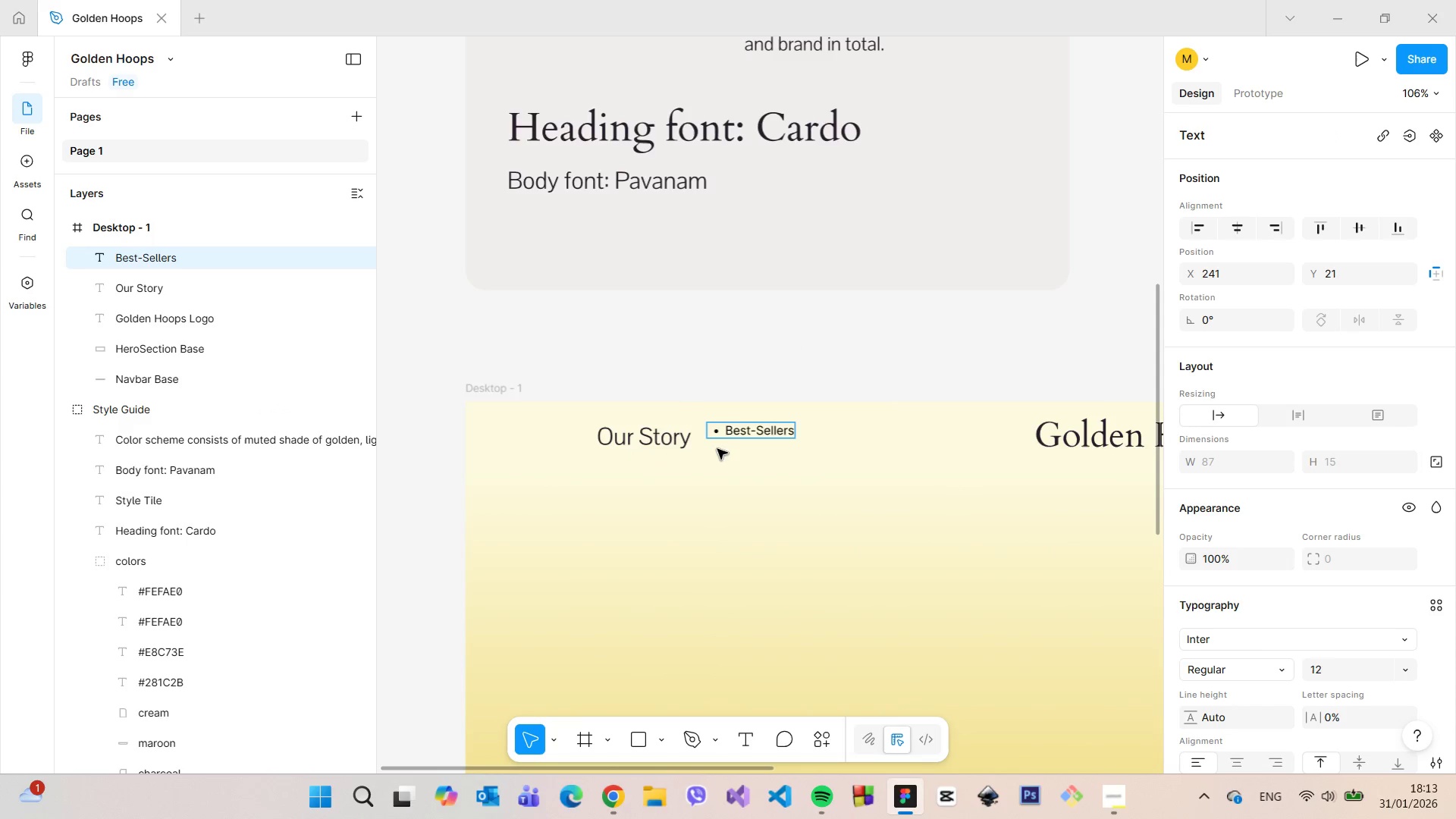 
left_click([764, 462])
 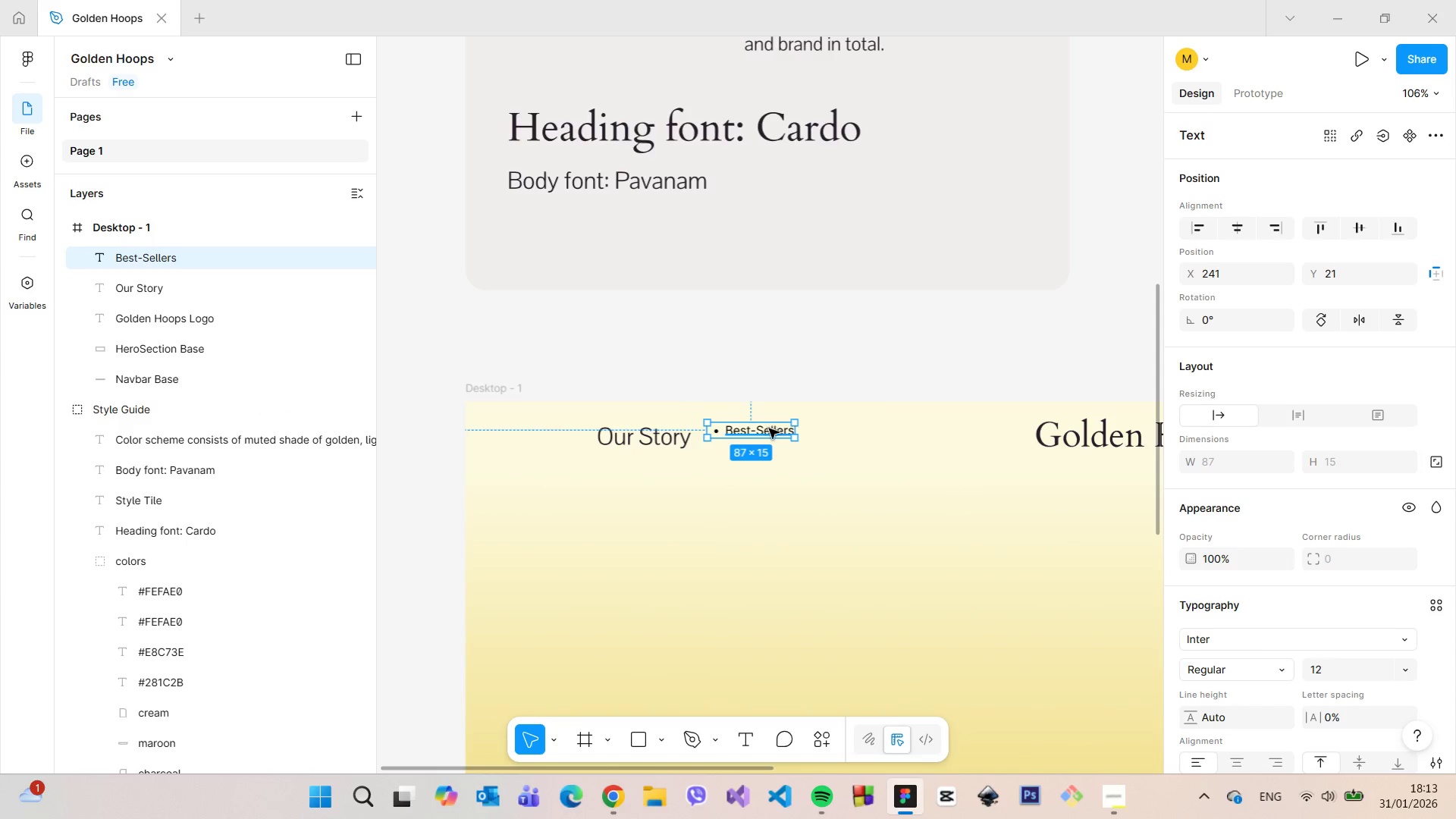 
key(Backspace)
 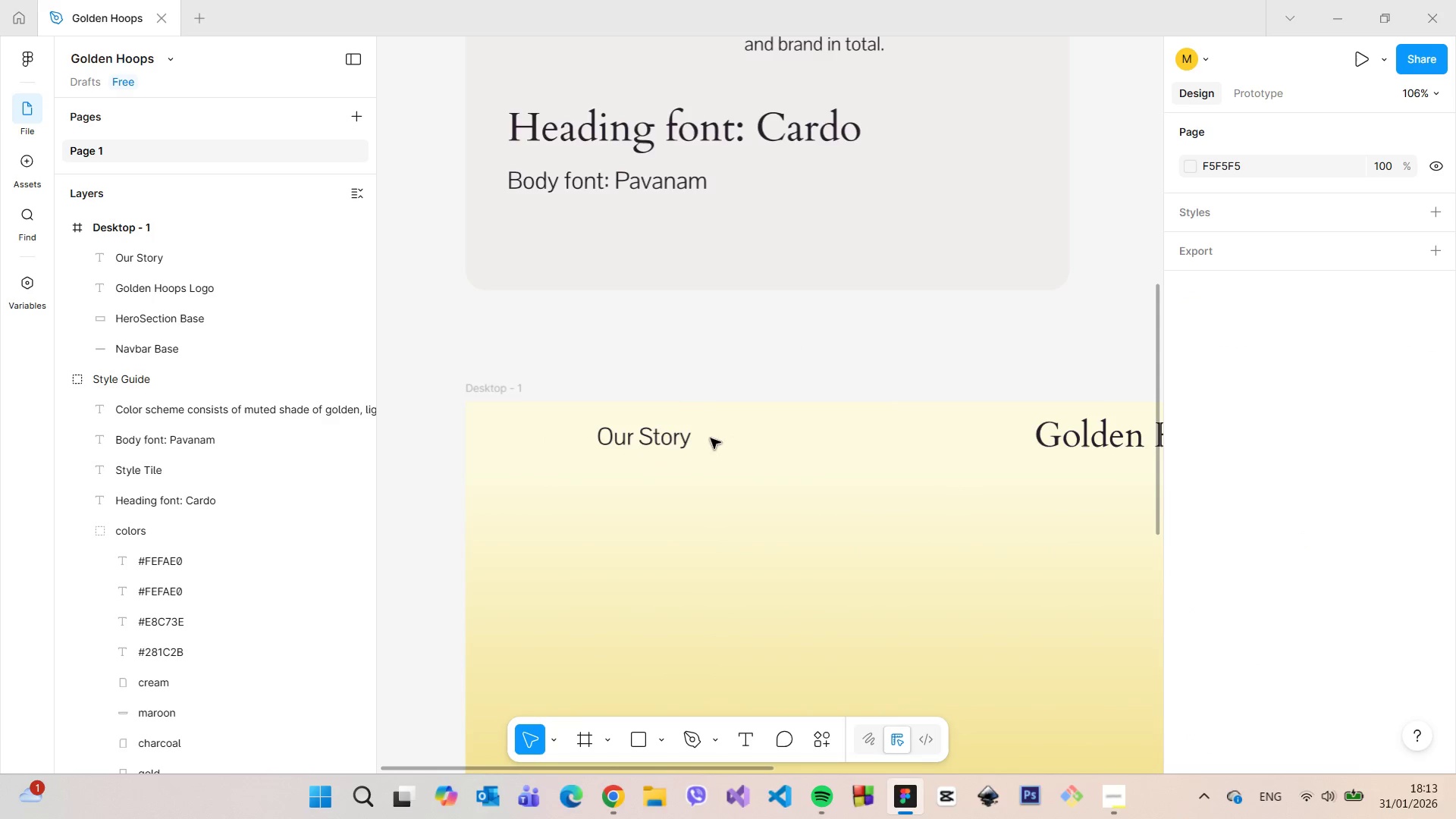 
left_click([677, 438])
 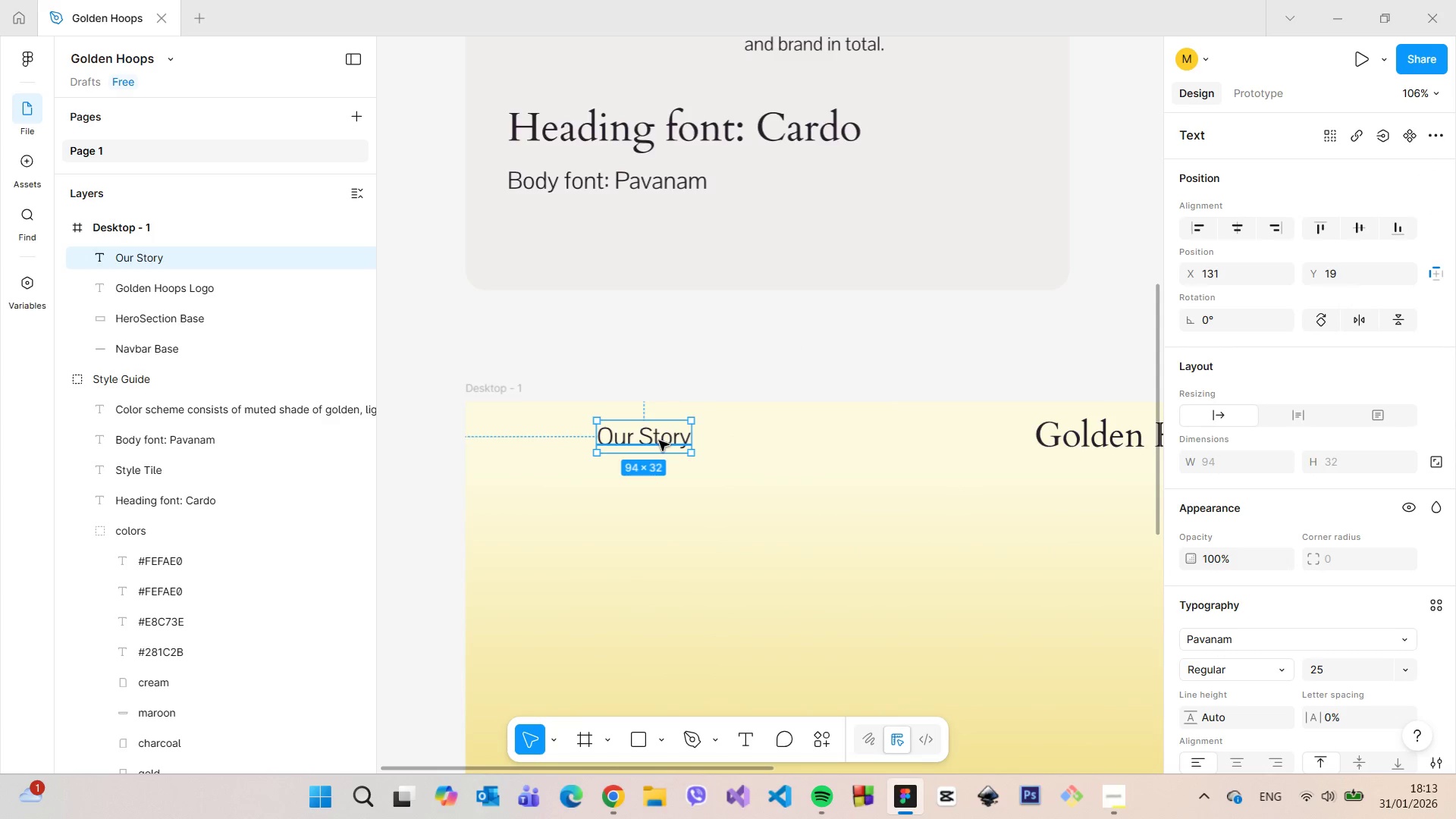 
hold_key(key=AltLeft, duration=1.5)
left_click_drag(start_coordinate=[659, 441], to_coordinate=[788, 442])
 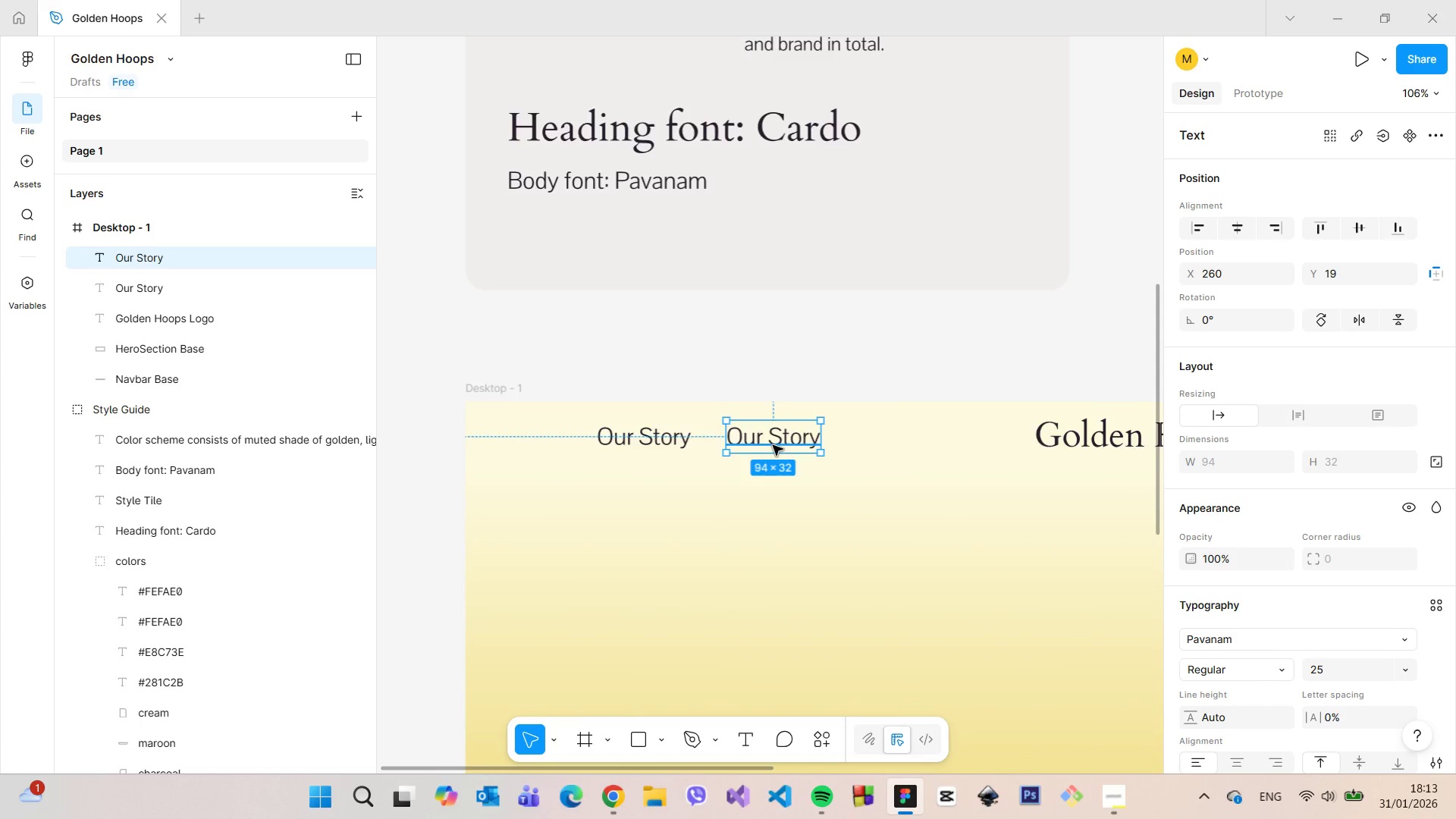 
hold_key(key=AltLeft, duration=0.7)
 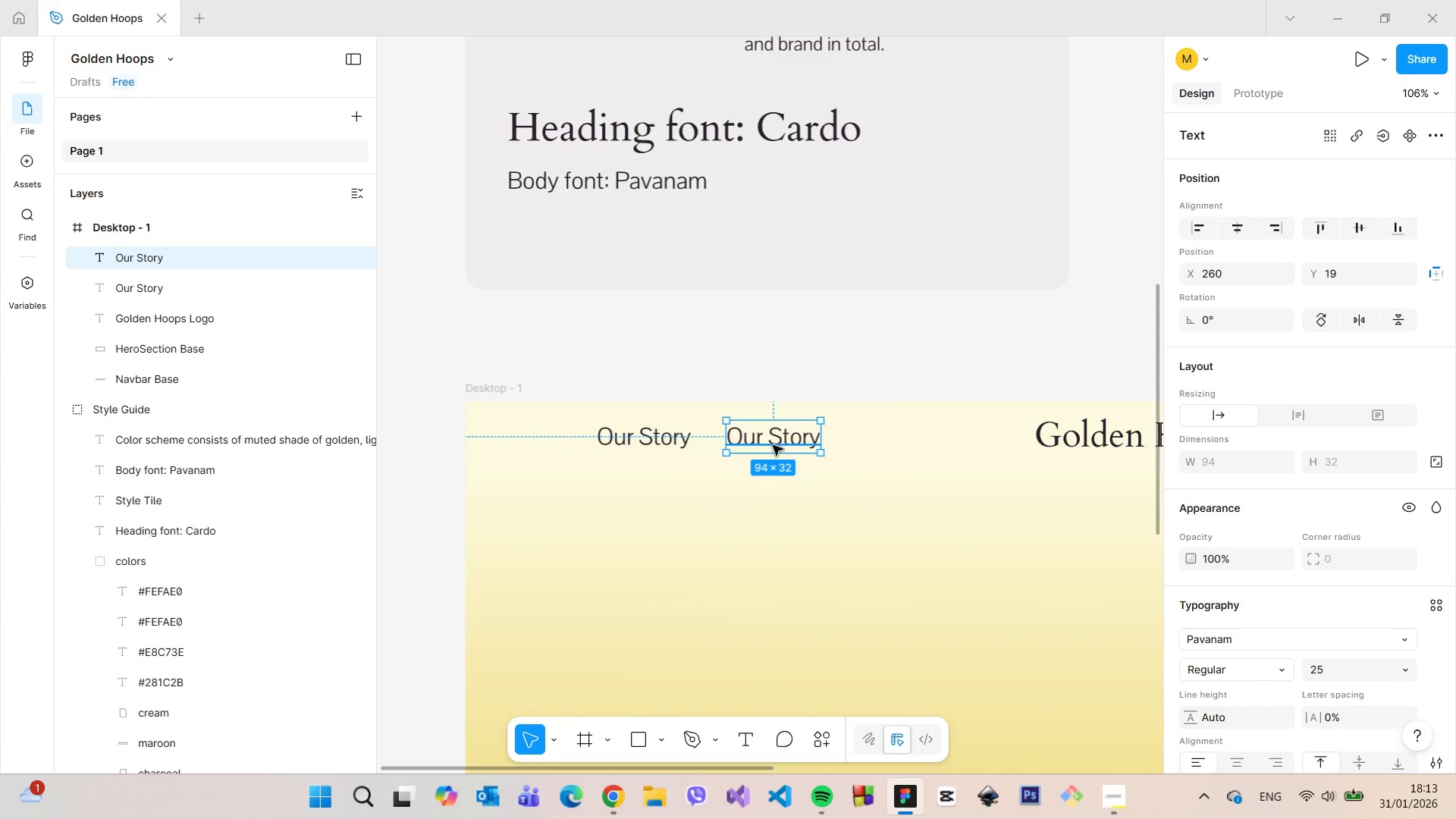 
double_click([773, 445])
 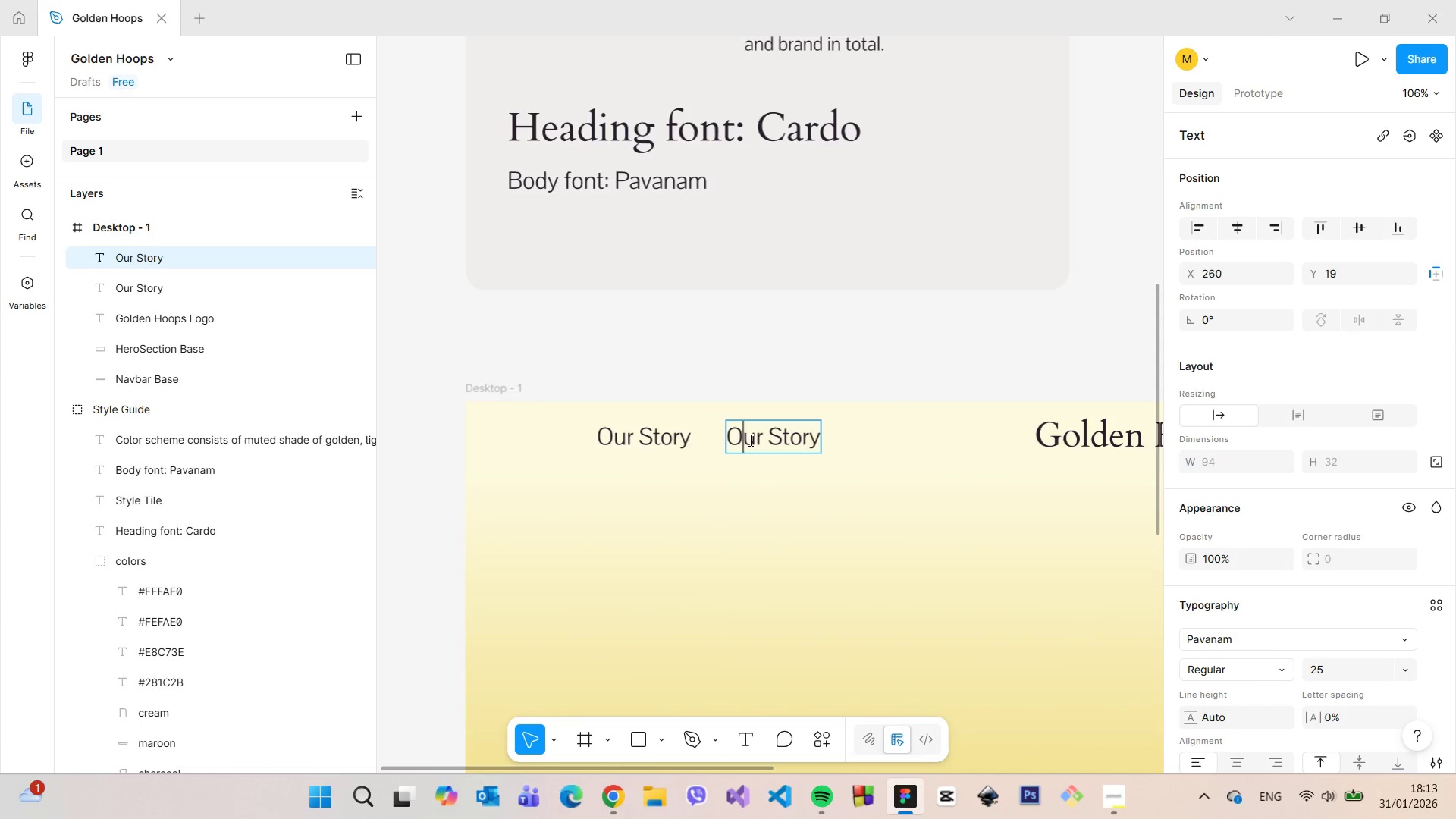 
left_click_drag(start_coordinate=[749, 440], to_coordinate=[814, 440])
 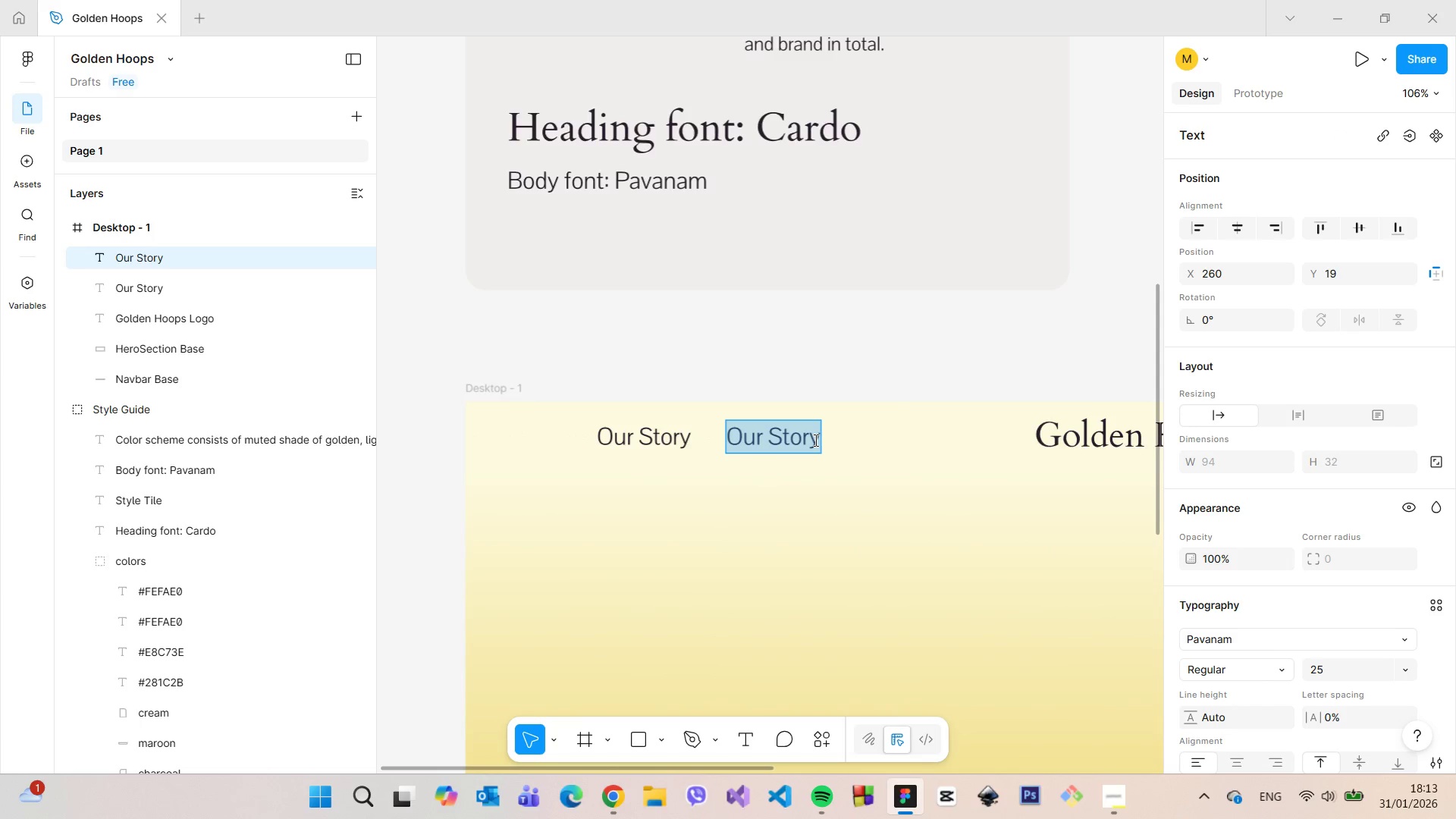 
left_click([814, 440])
 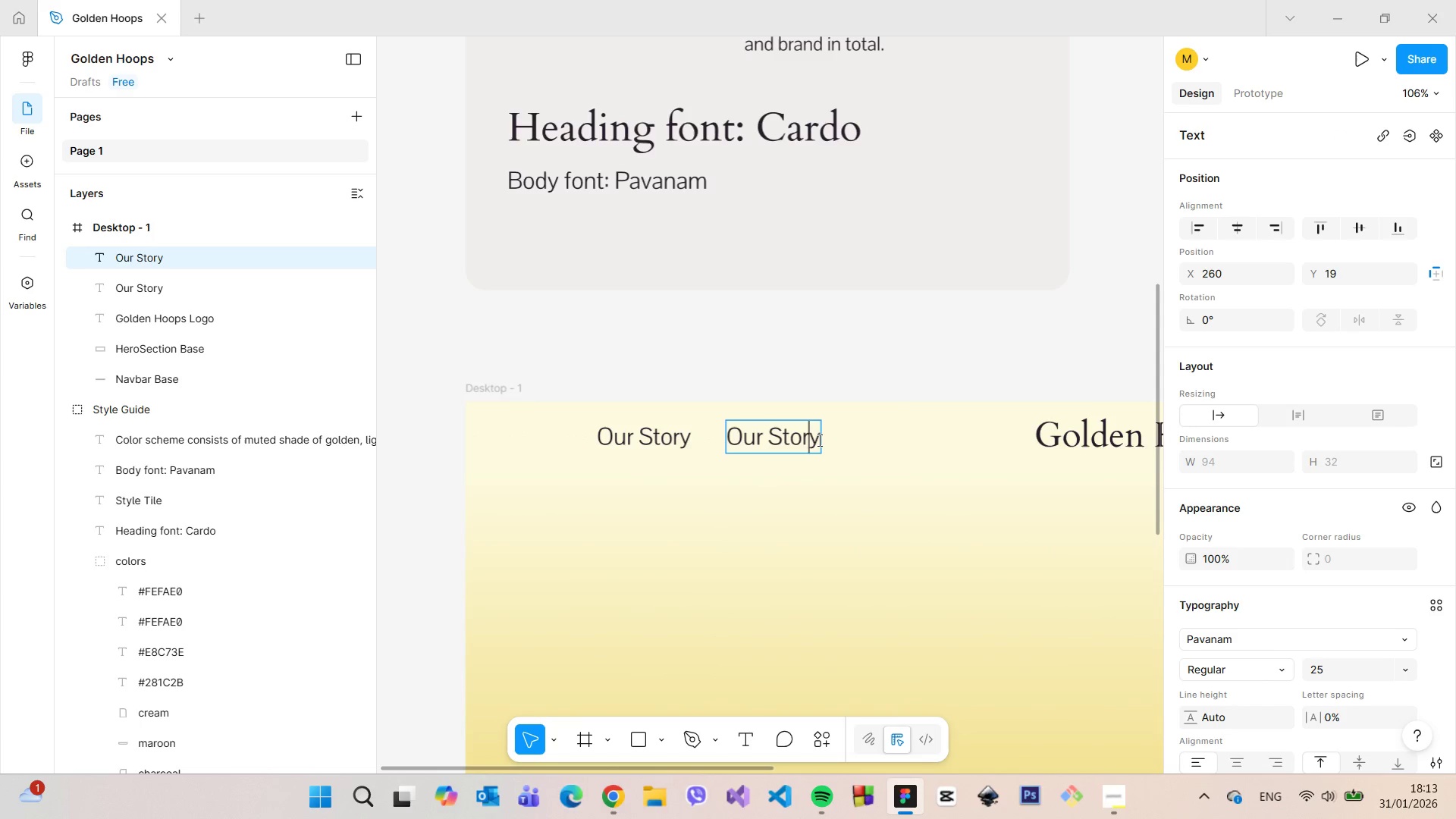 
left_click_drag(start_coordinate=[818, 440], to_coordinate=[747, 438])
 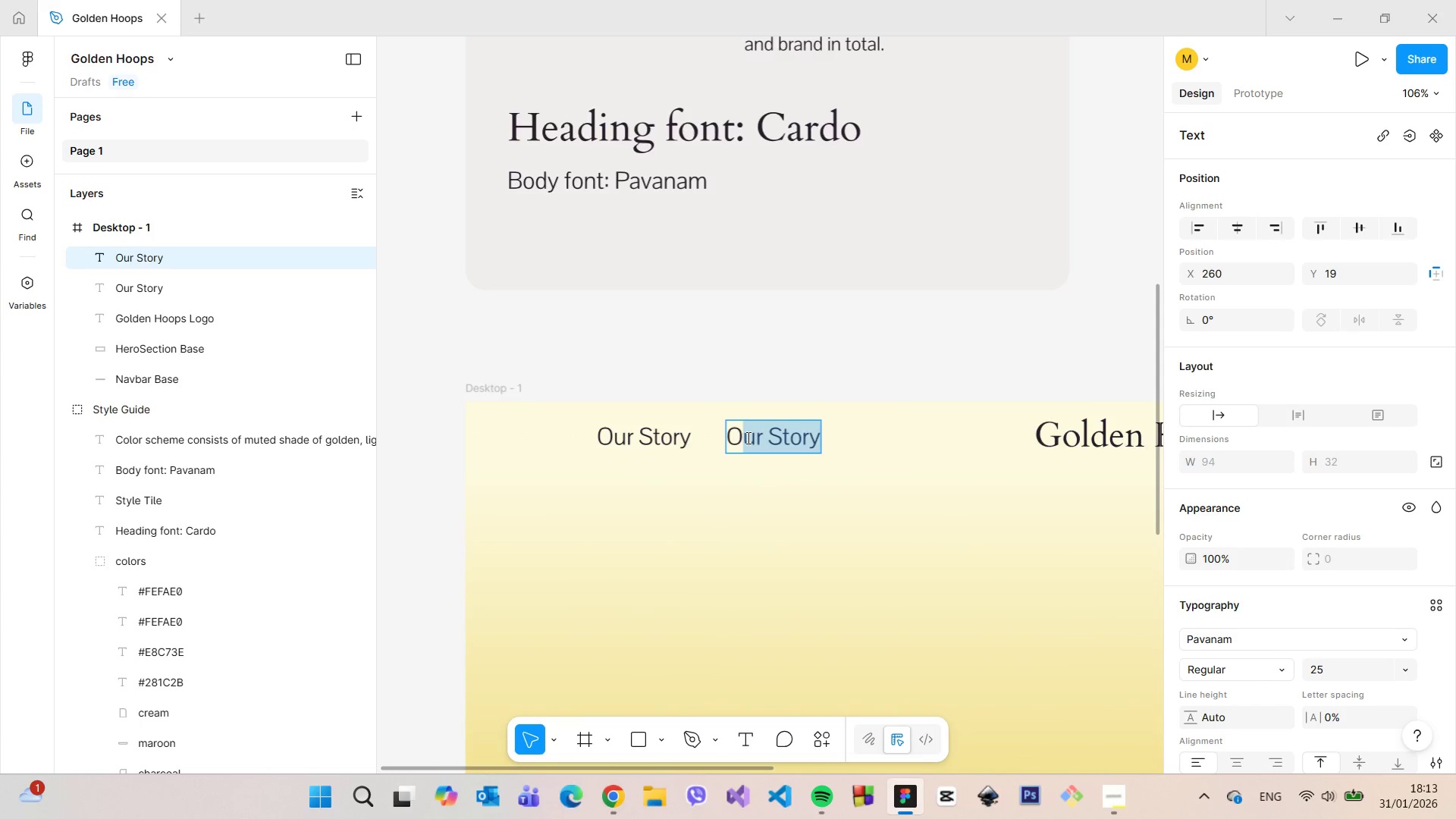 
key(Control+V)
 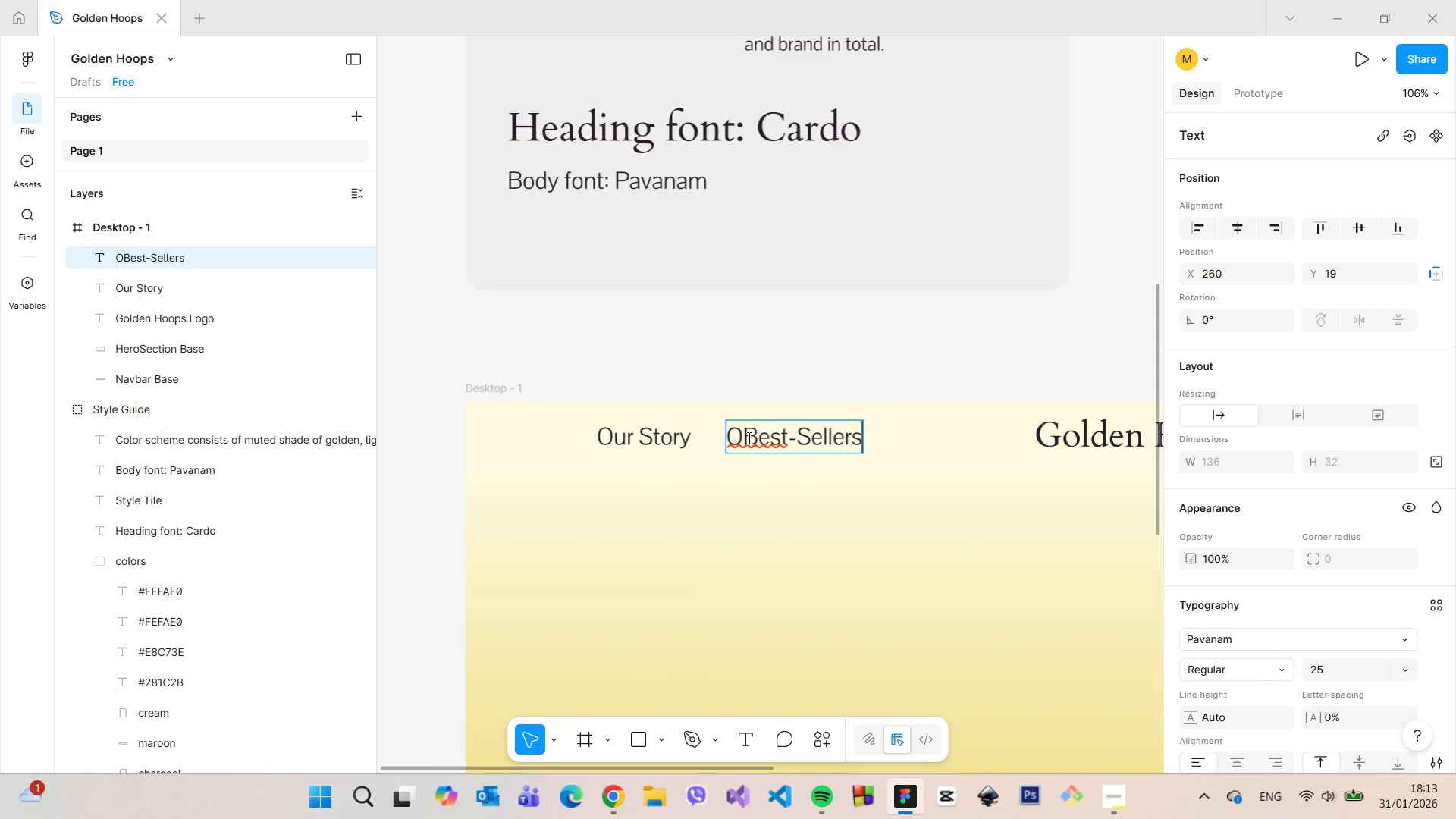 
left_click([748, 438])
 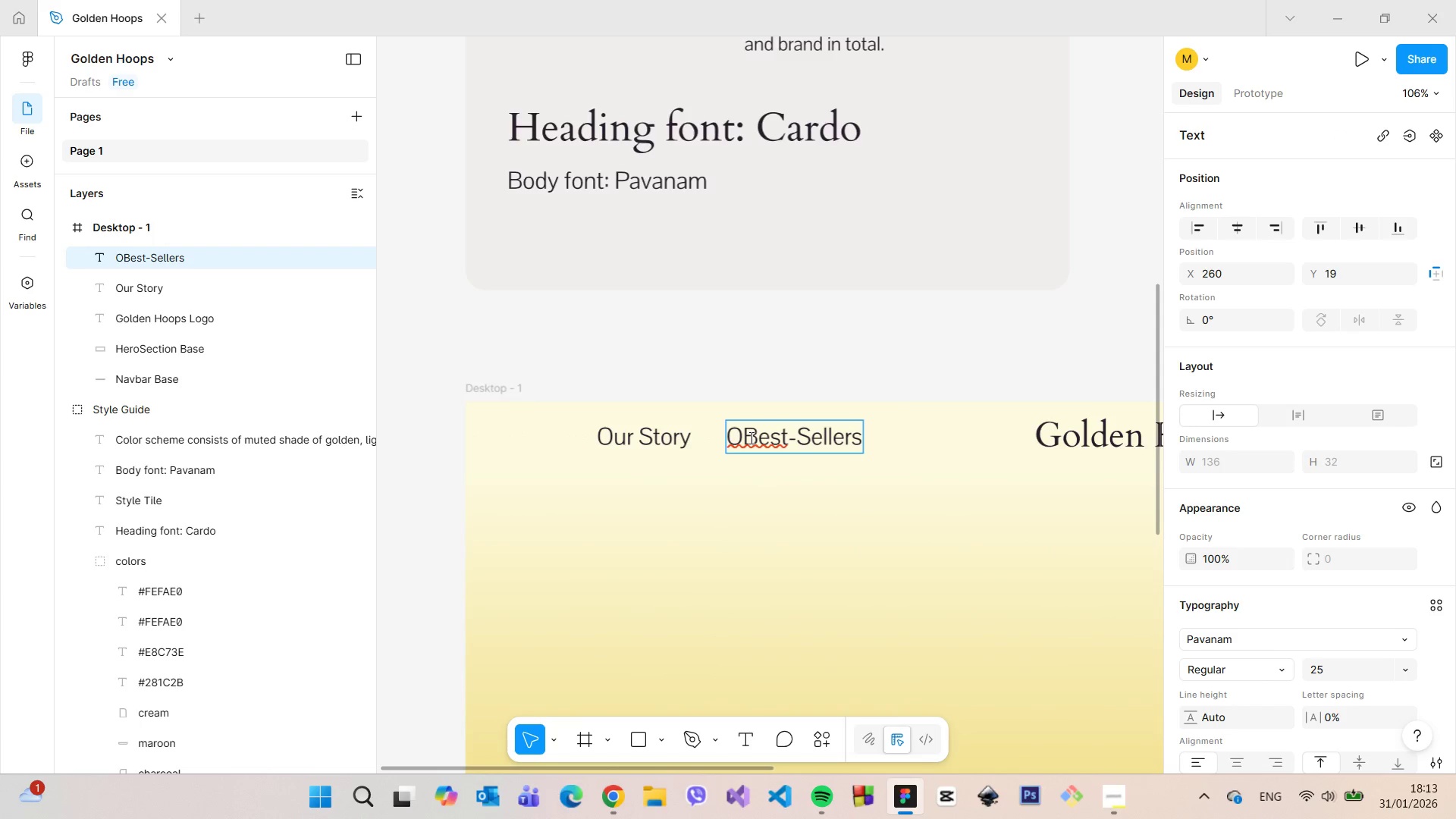 
key(Backspace)
 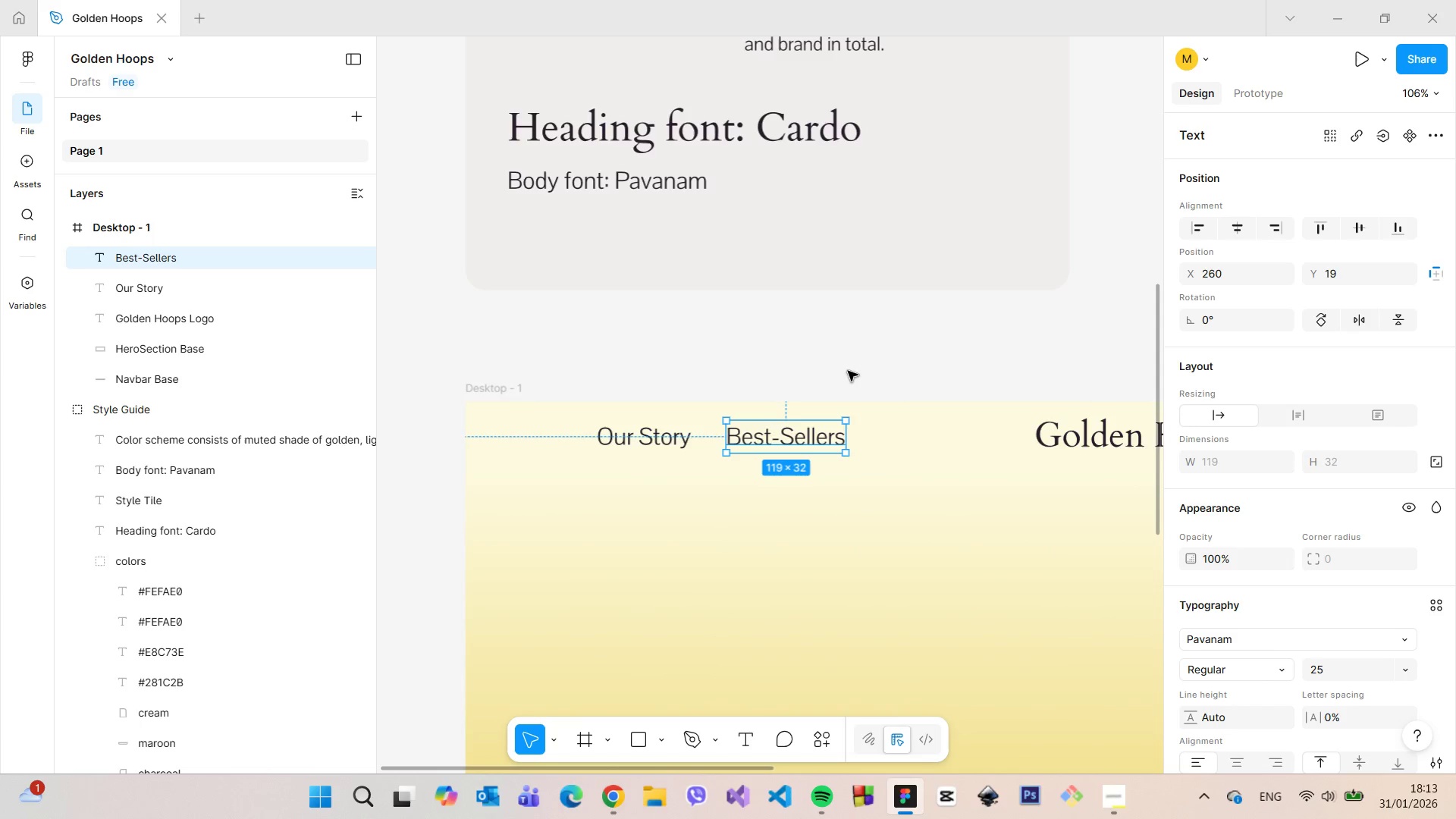 
double_click([848, 371])
 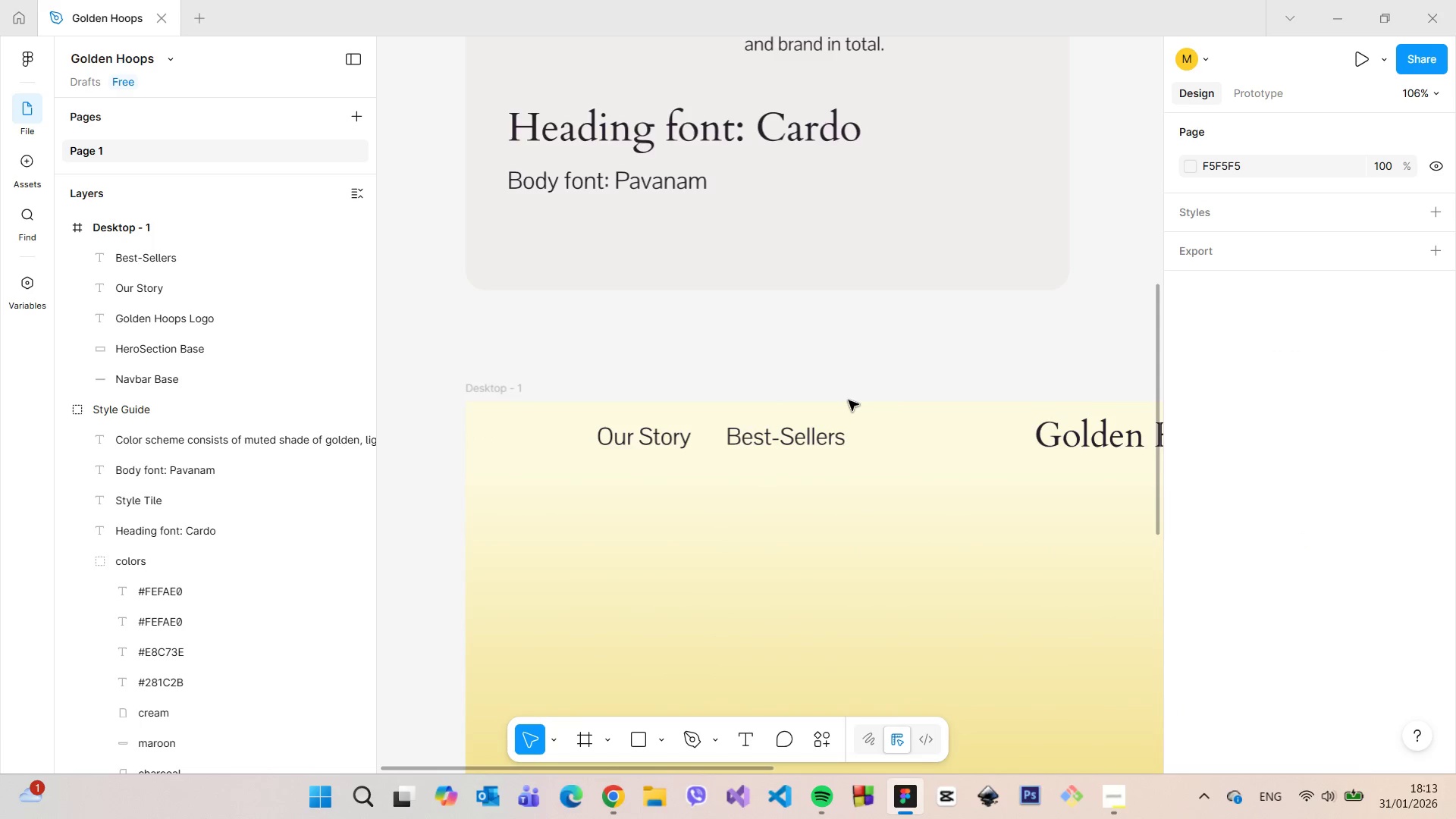 
left_click([824, 429])
 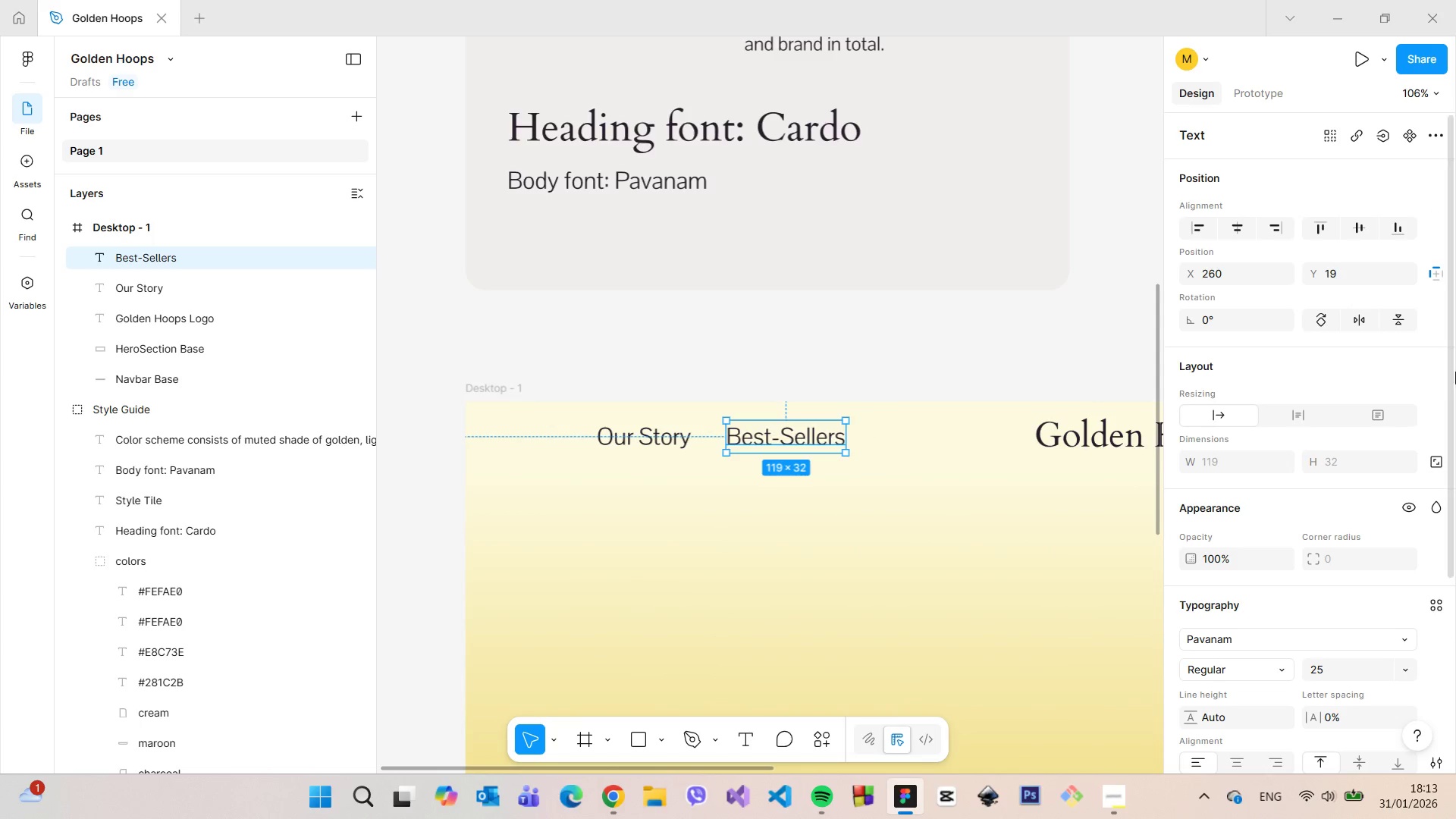 
scroll: coordinate [1318, 434], scroll_direction: down, amount: 5.0
 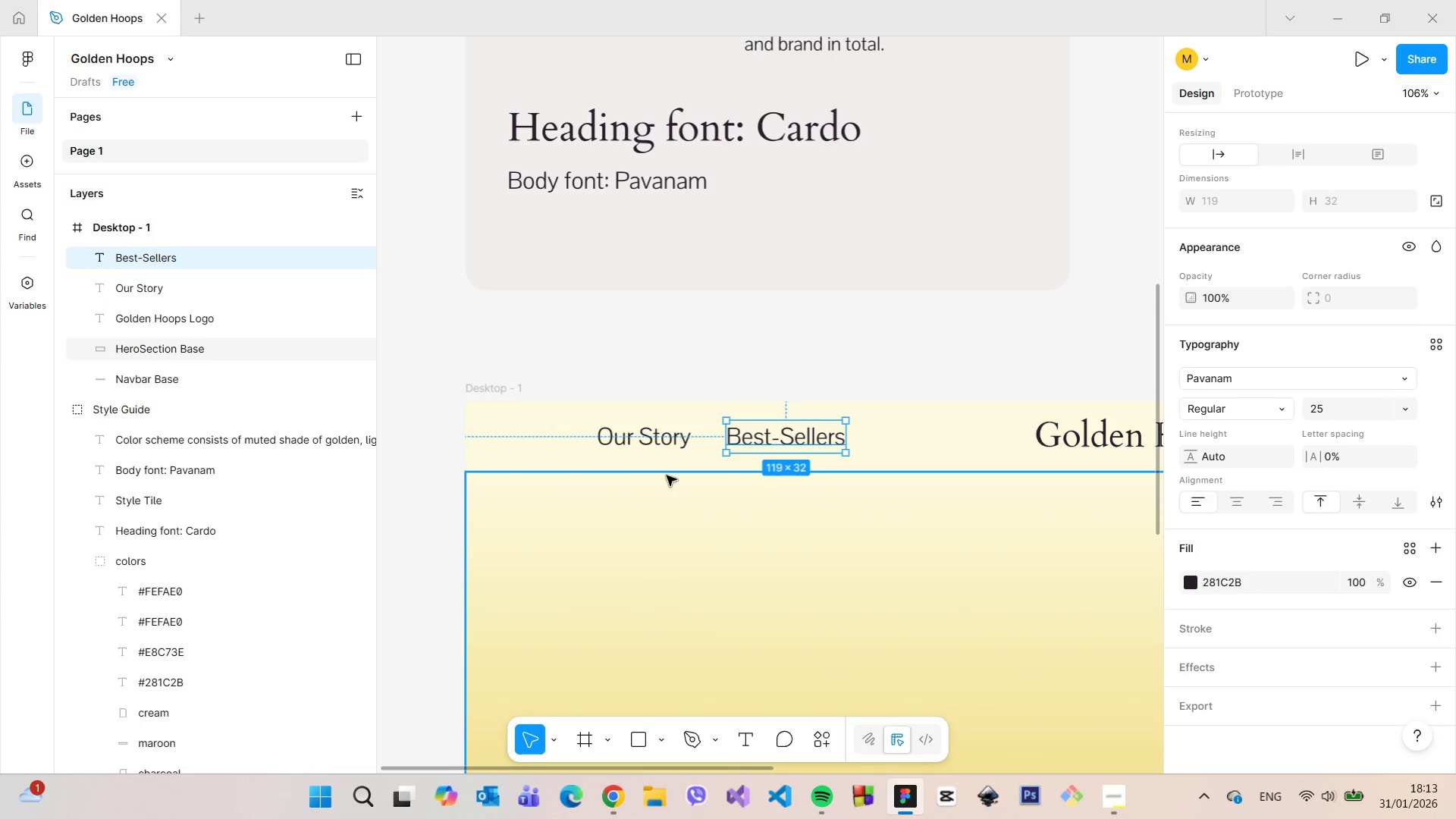 
left_click([654, 453])
 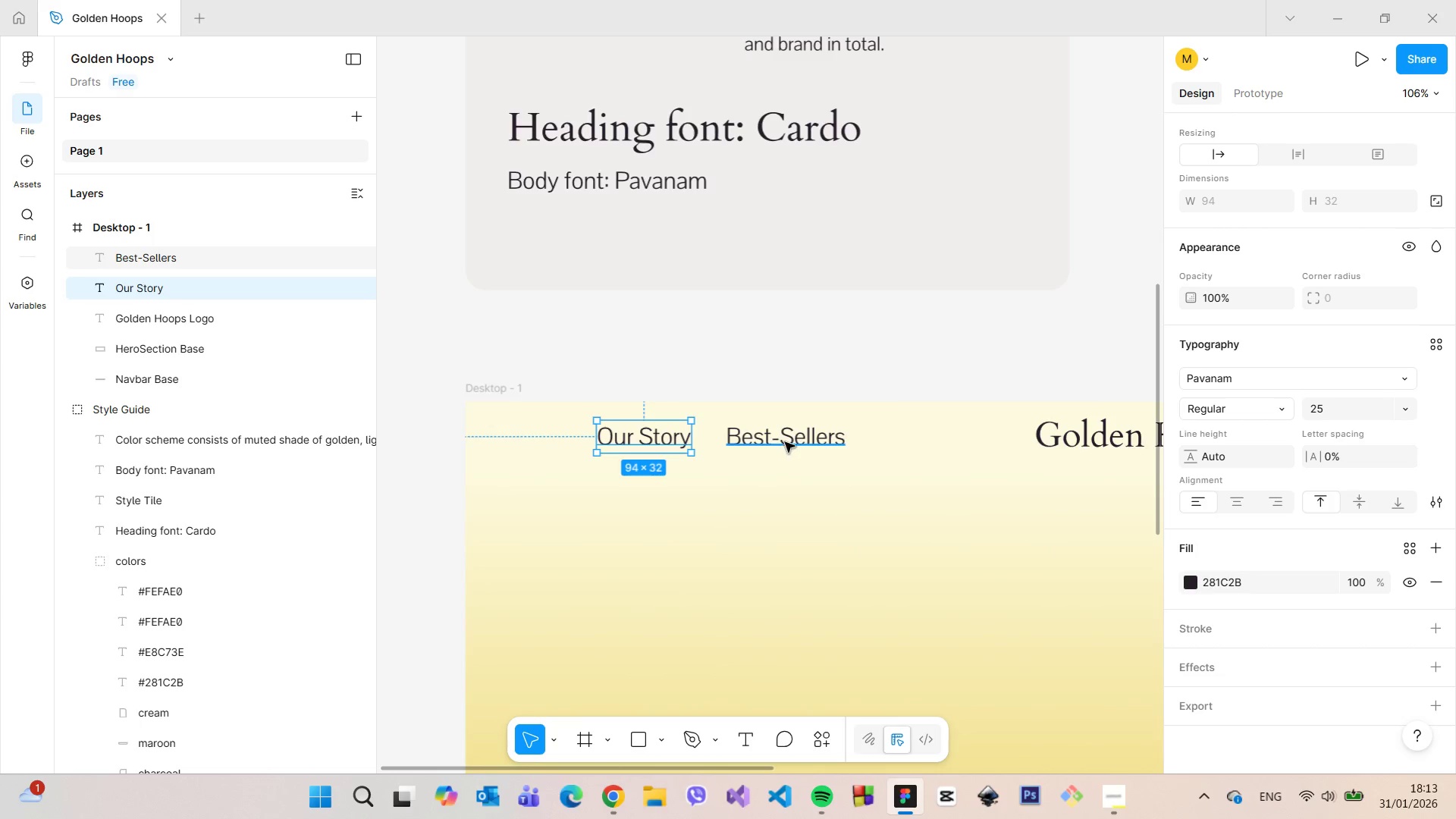 
left_click([787, 441])
 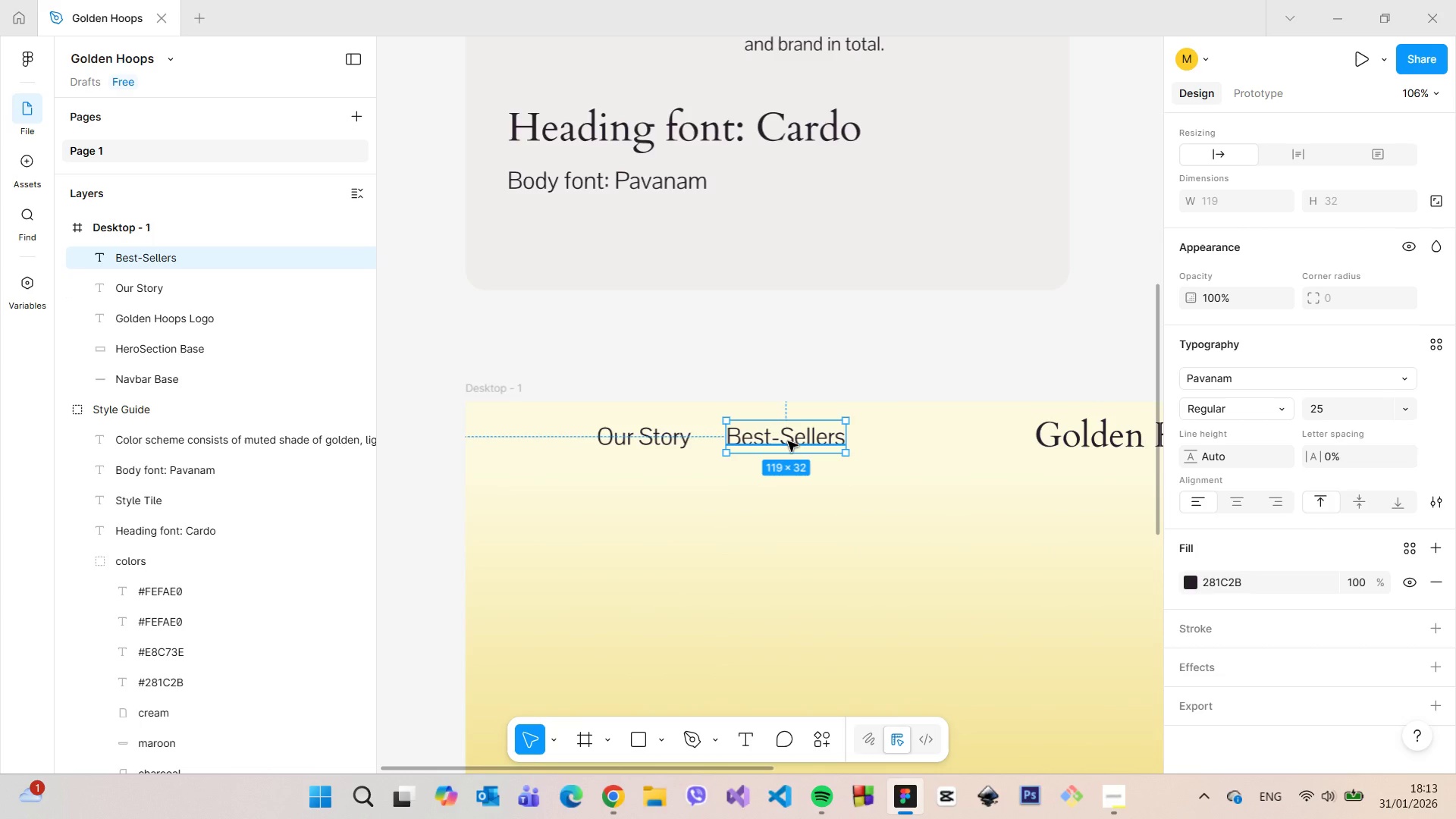 
left_click_drag(start_coordinate=[788, 441], to_coordinate=[654, 495])
 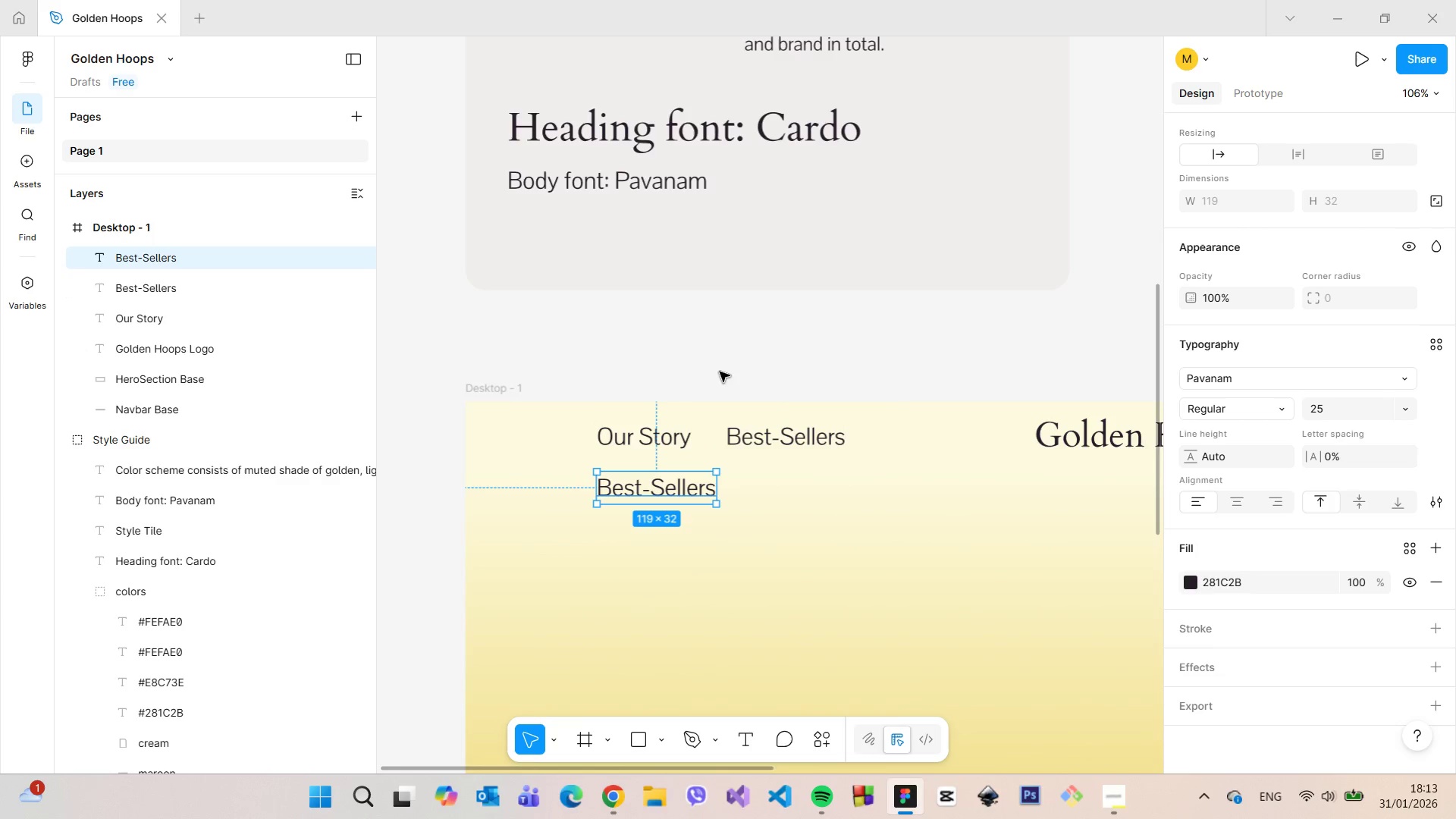 
hold_key(key=AltLeft, duration=1.5)
 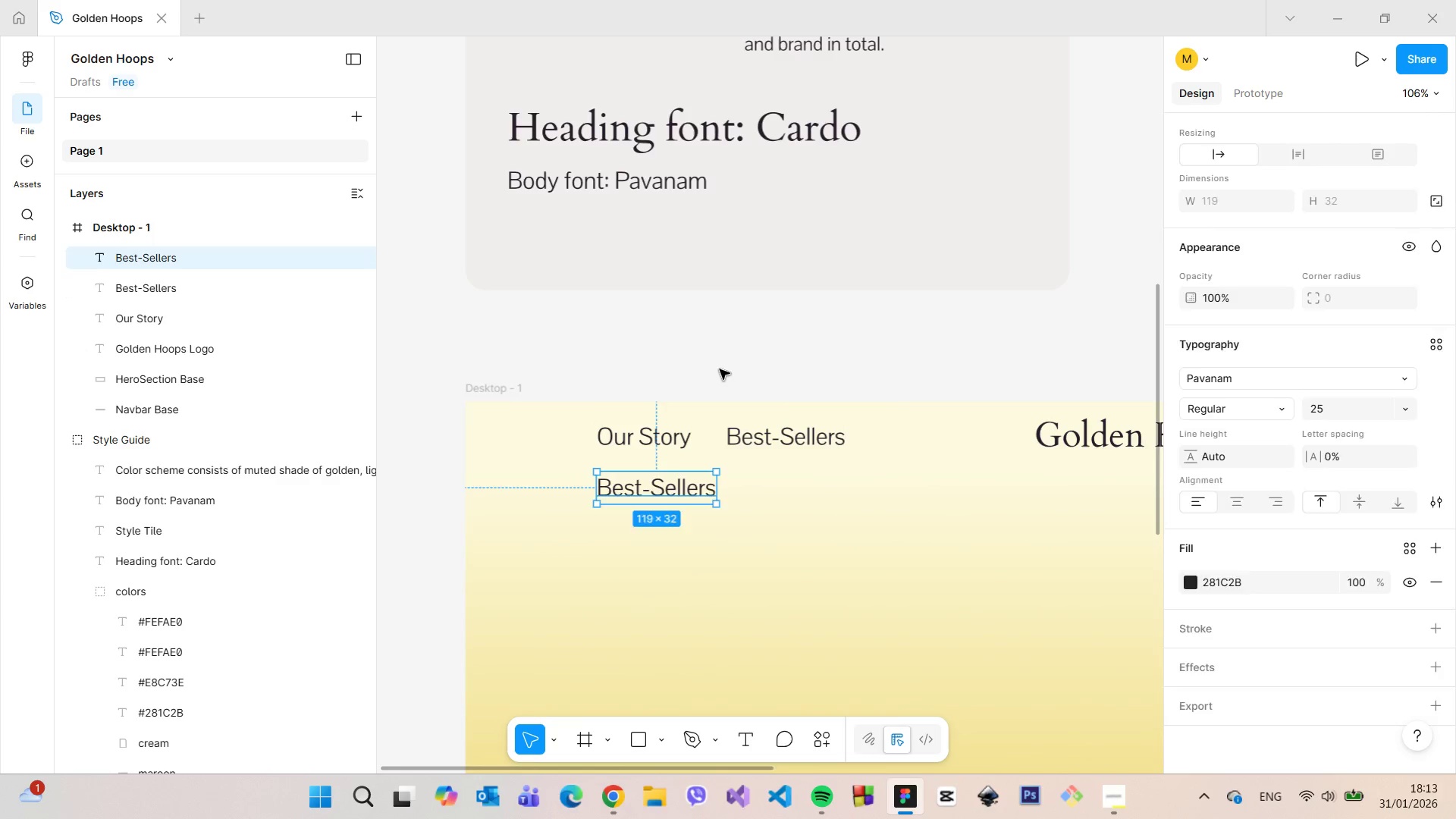 
left_click([720, 369])
 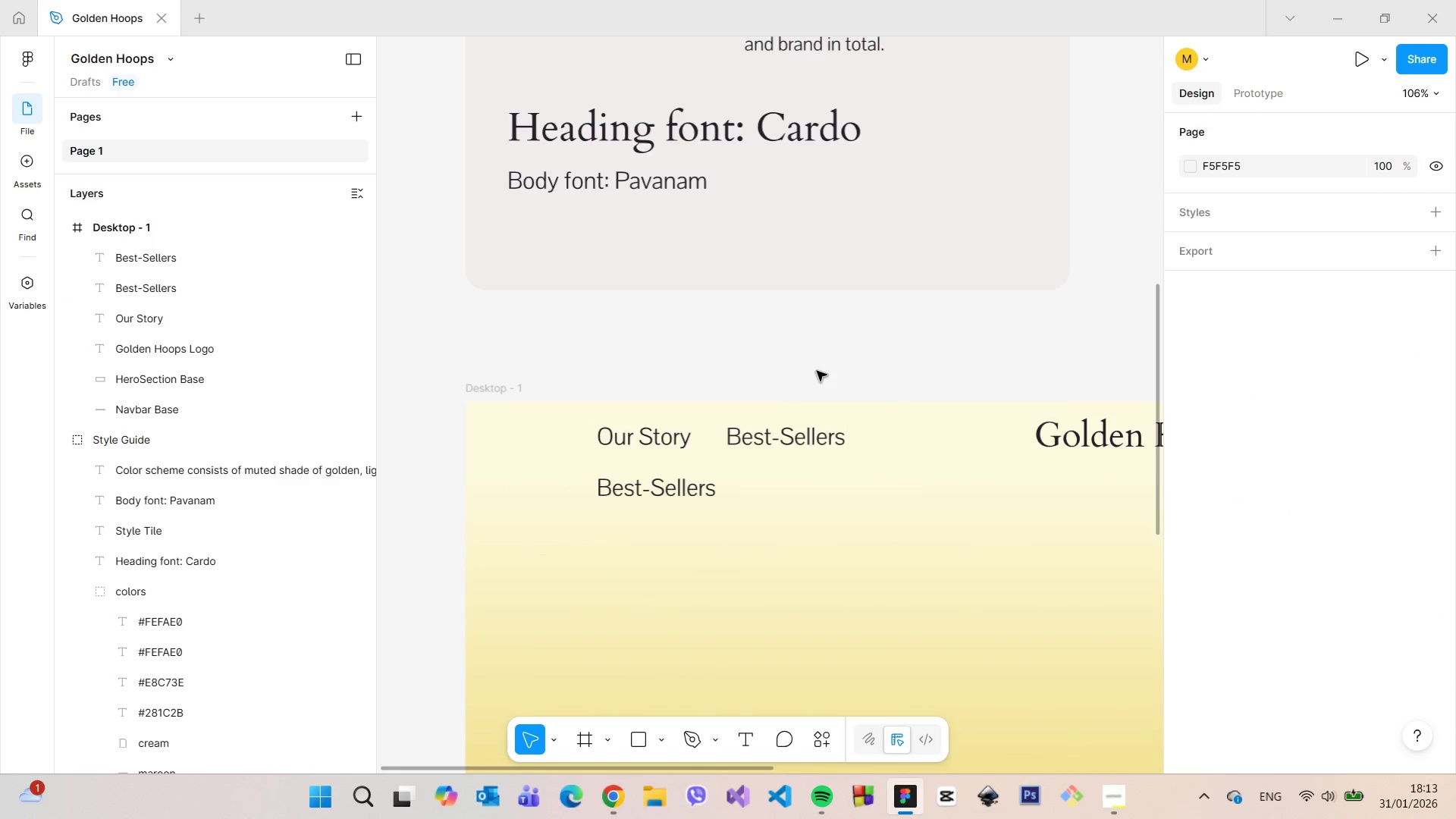 
scroll: coordinate [823, 371], scroll_direction: down, amount: 3.0
 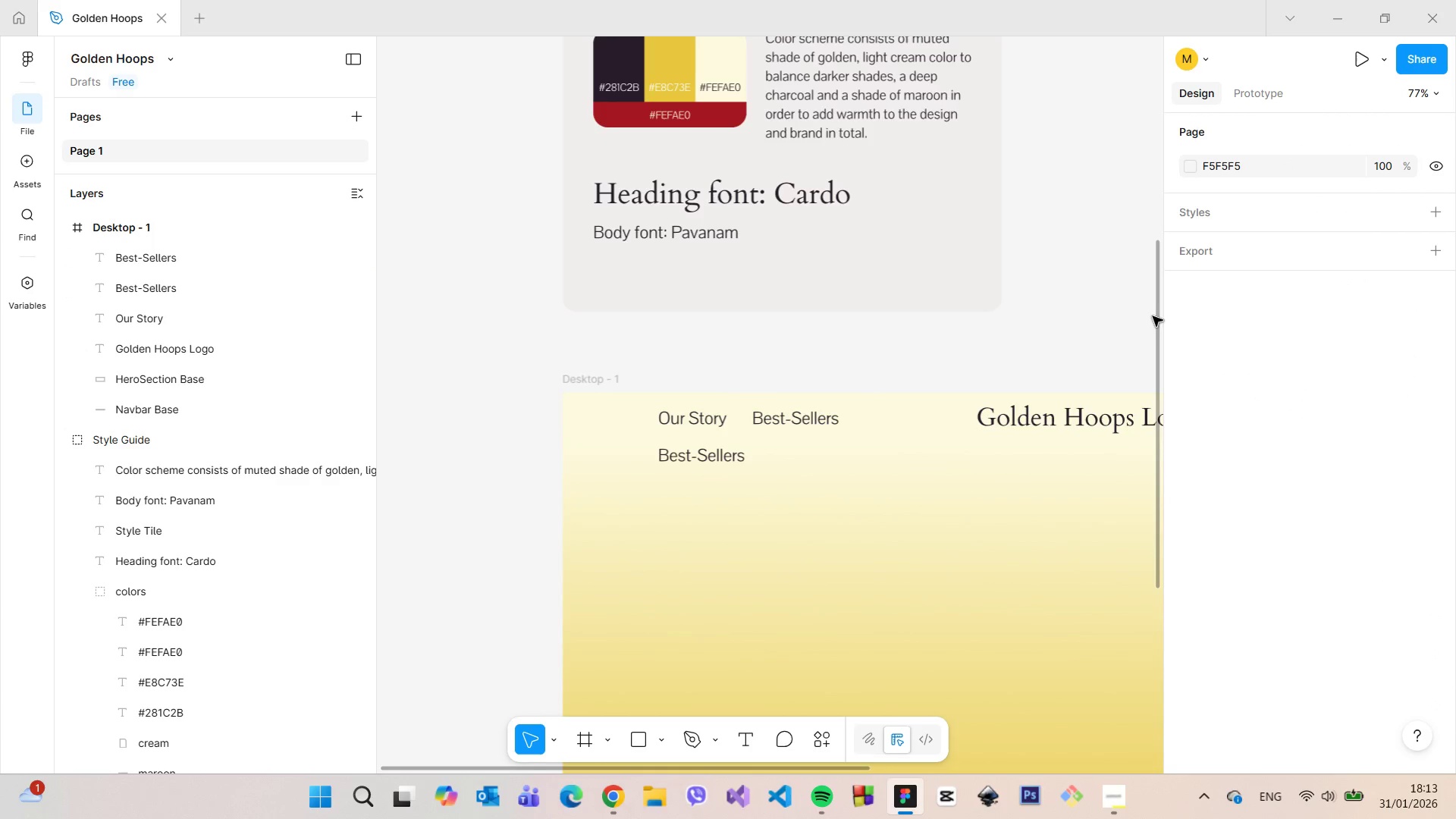 
left_click_drag(start_coordinate=[1156, 318], to_coordinate=[1128, 247])
 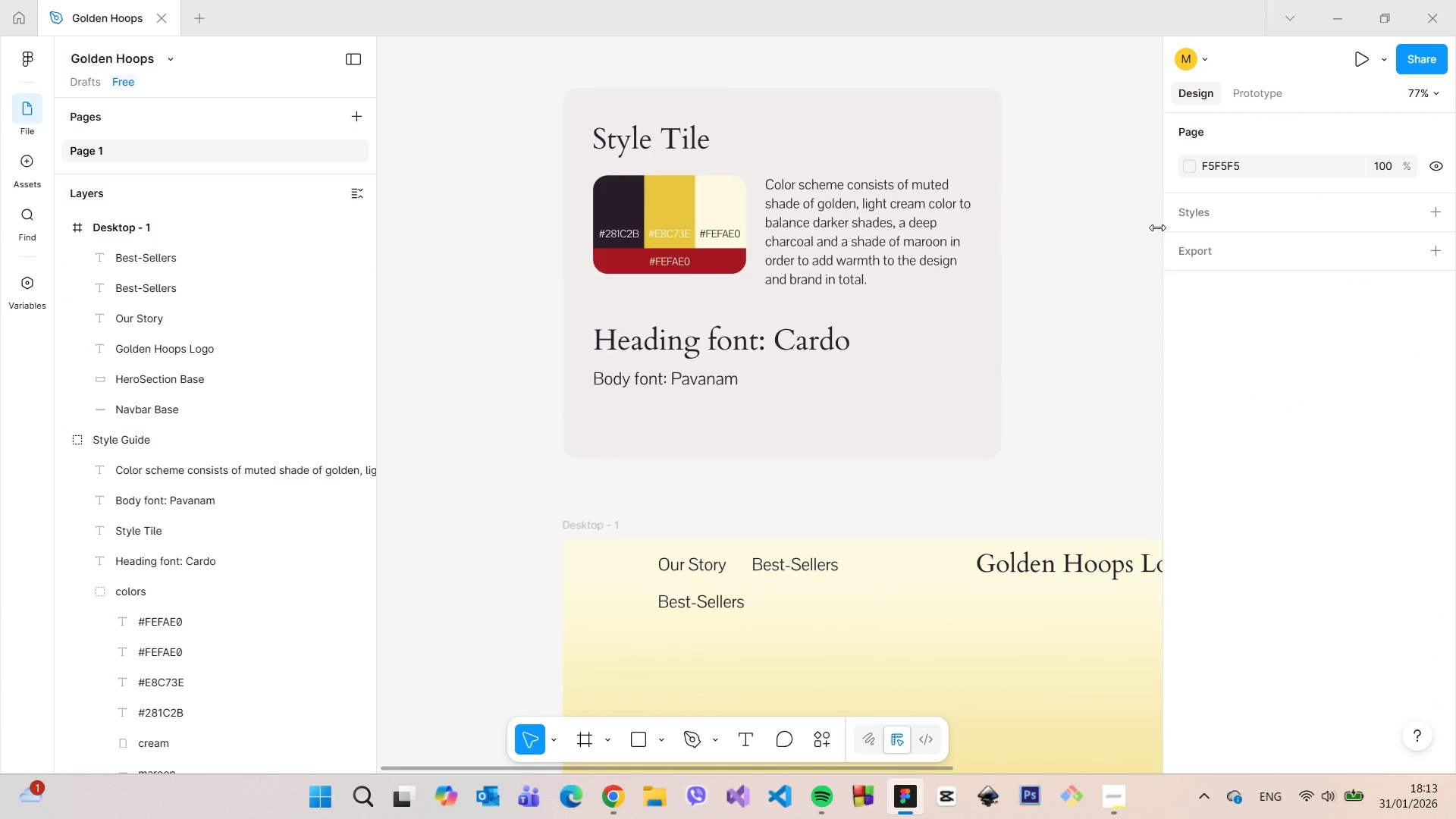 
left_click_drag(start_coordinate=[1155, 227], to_coordinate=[1144, 93])
 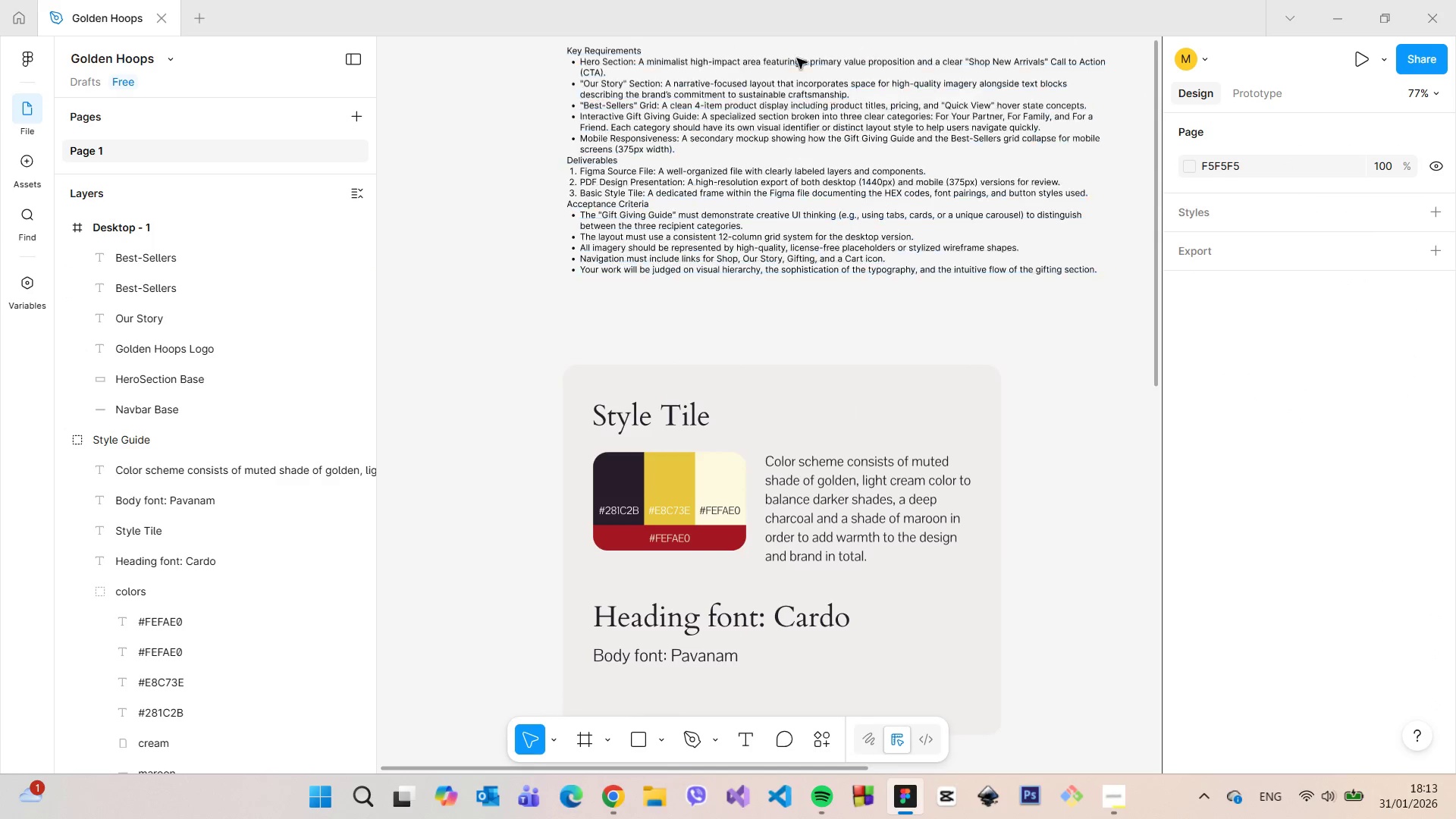 
scroll: coordinate [706, 74], scroll_direction: up, amount: 3.0
 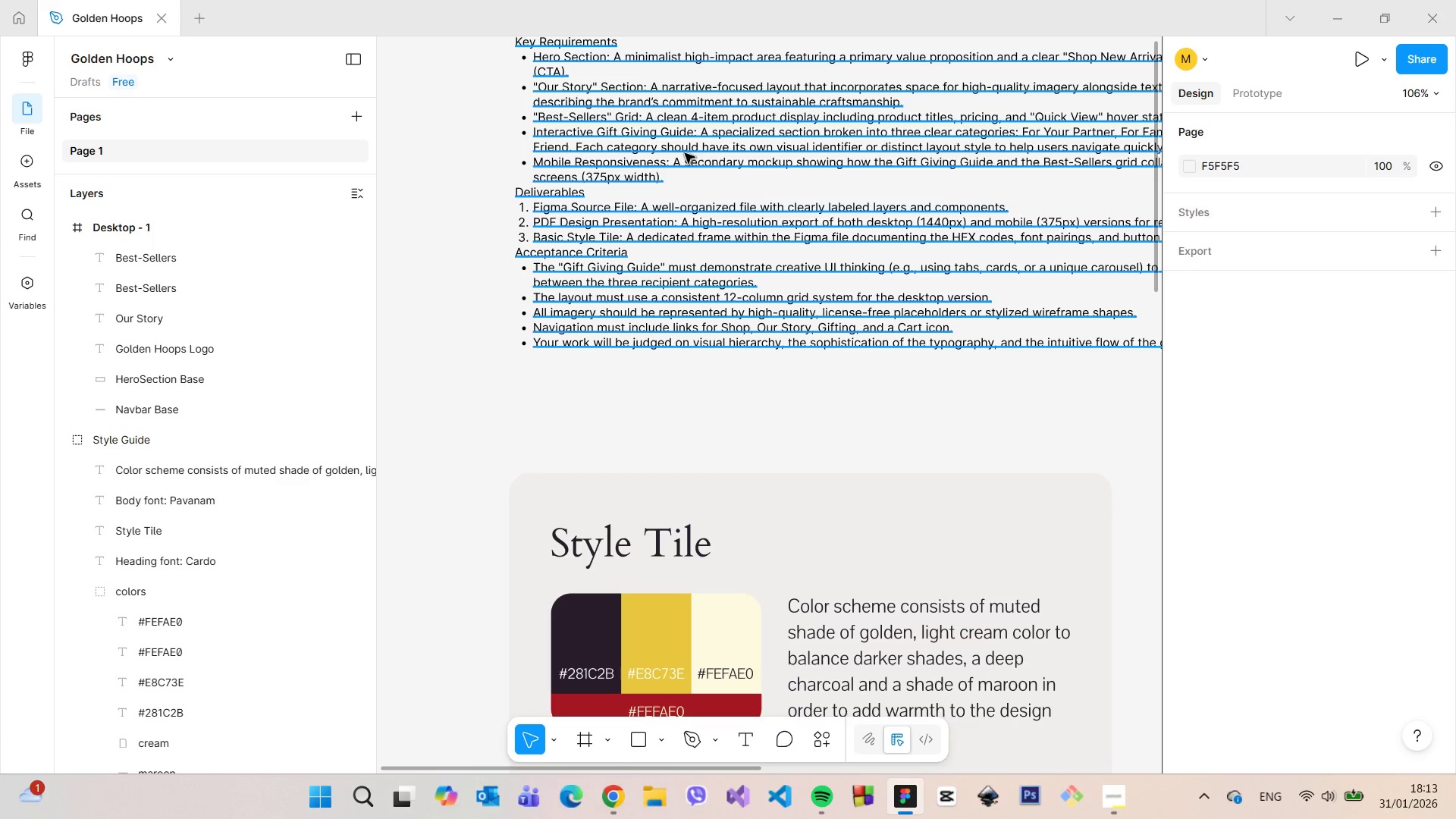 
double_click([671, 132])
 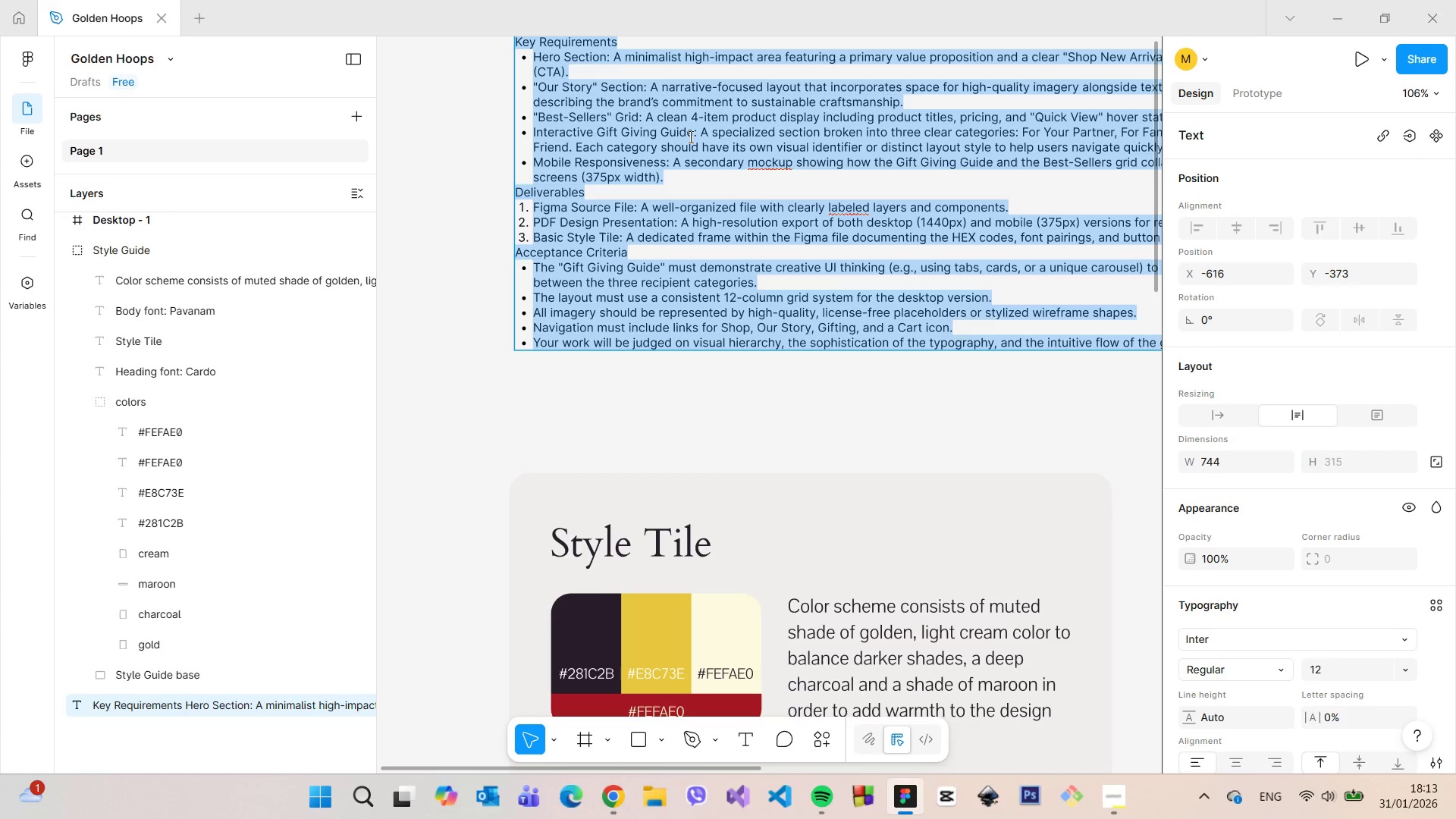 
left_click([689, 136])
 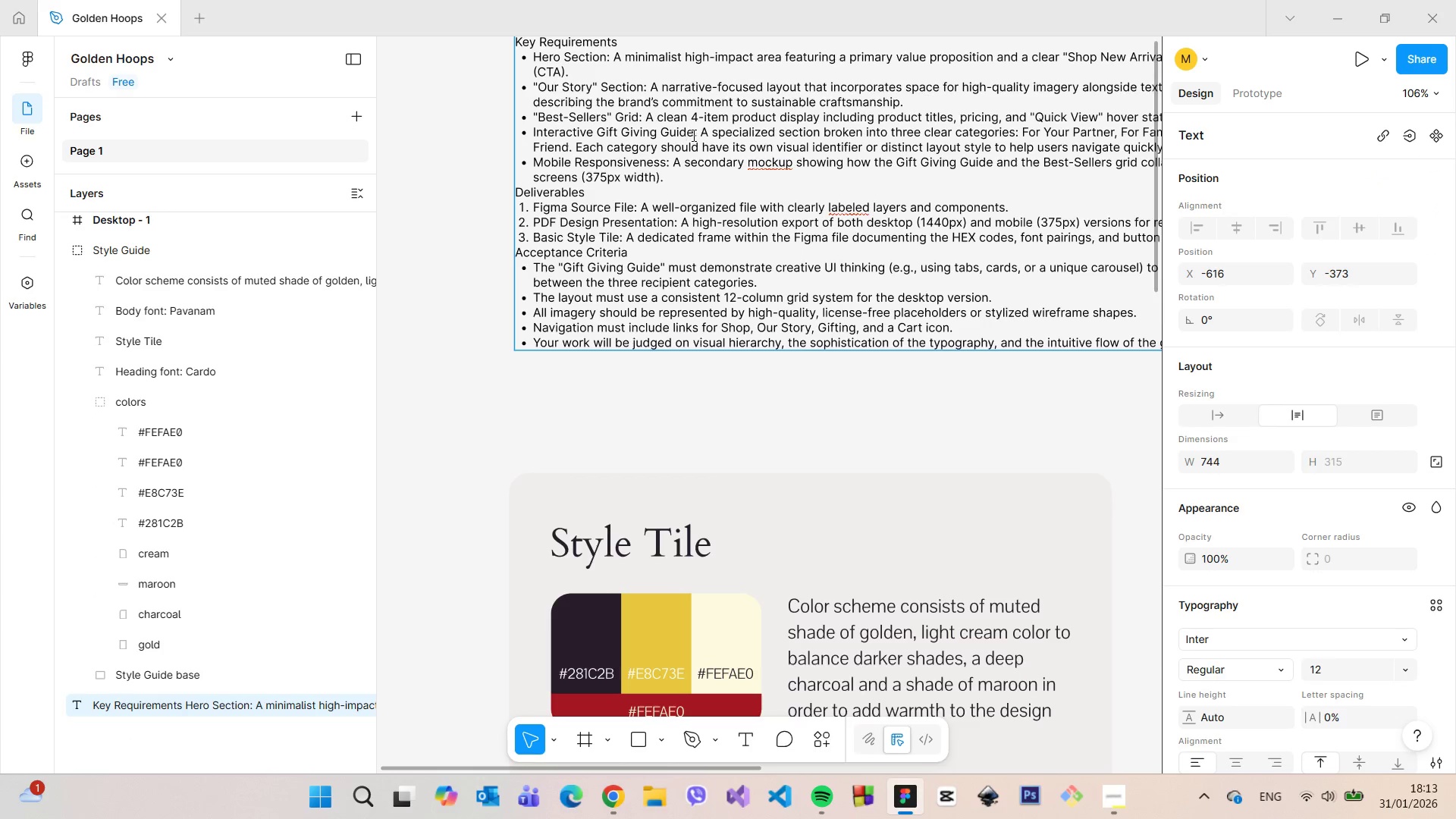 
left_click_drag(start_coordinate=[693, 135], to_coordinate=[596, 131])
 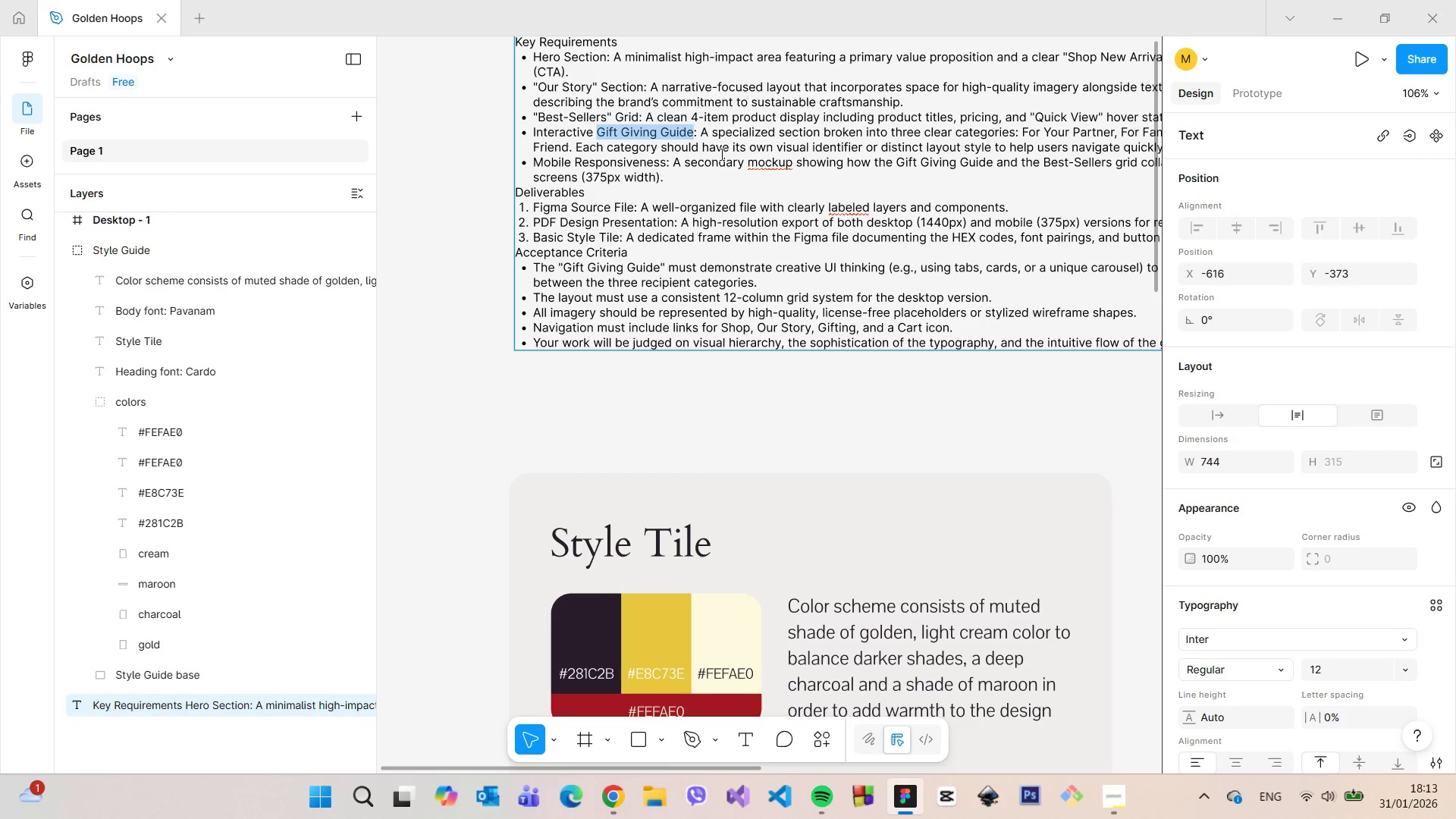 
key(Control+C)
 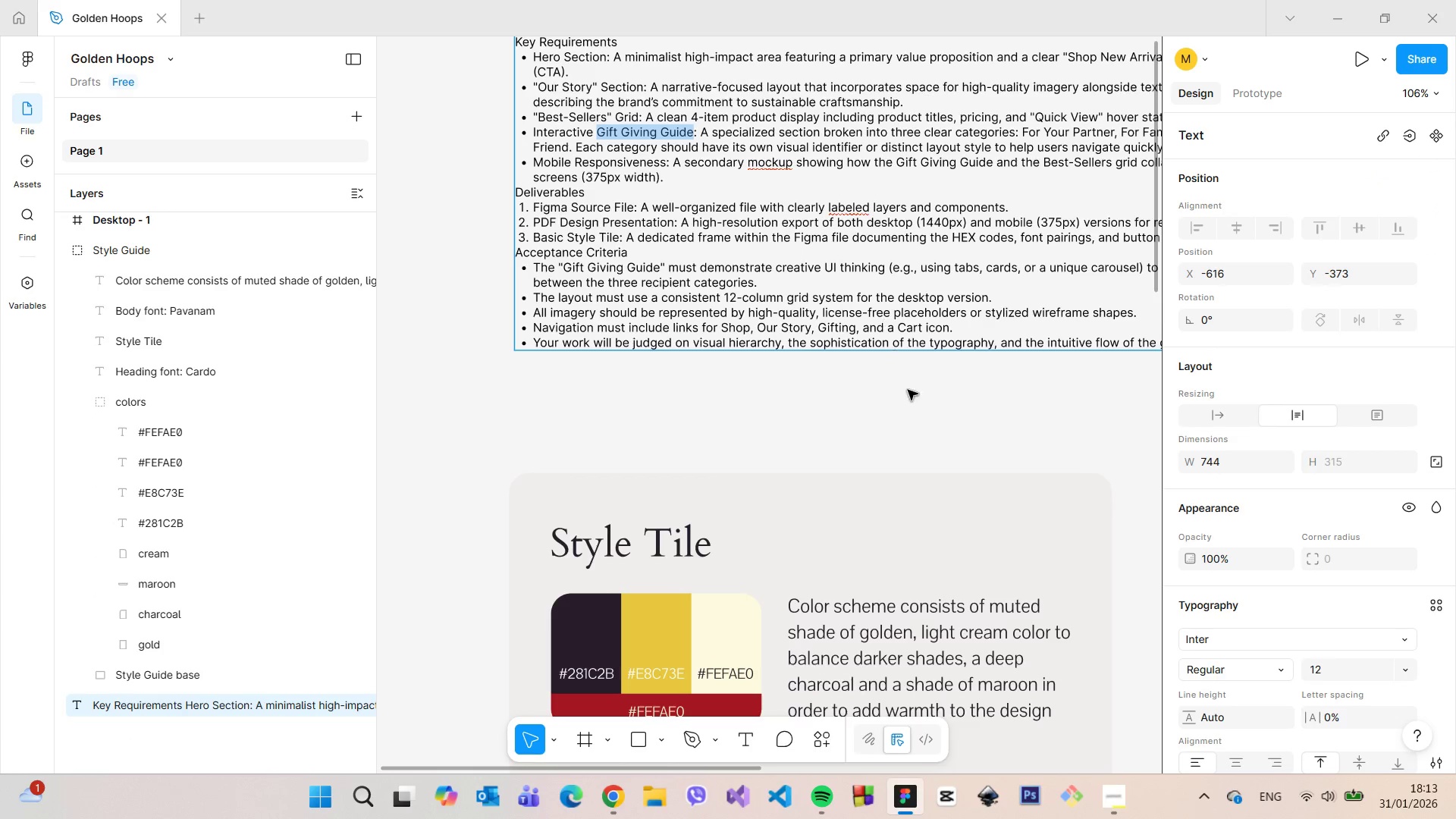 
left_click([921, 430])
 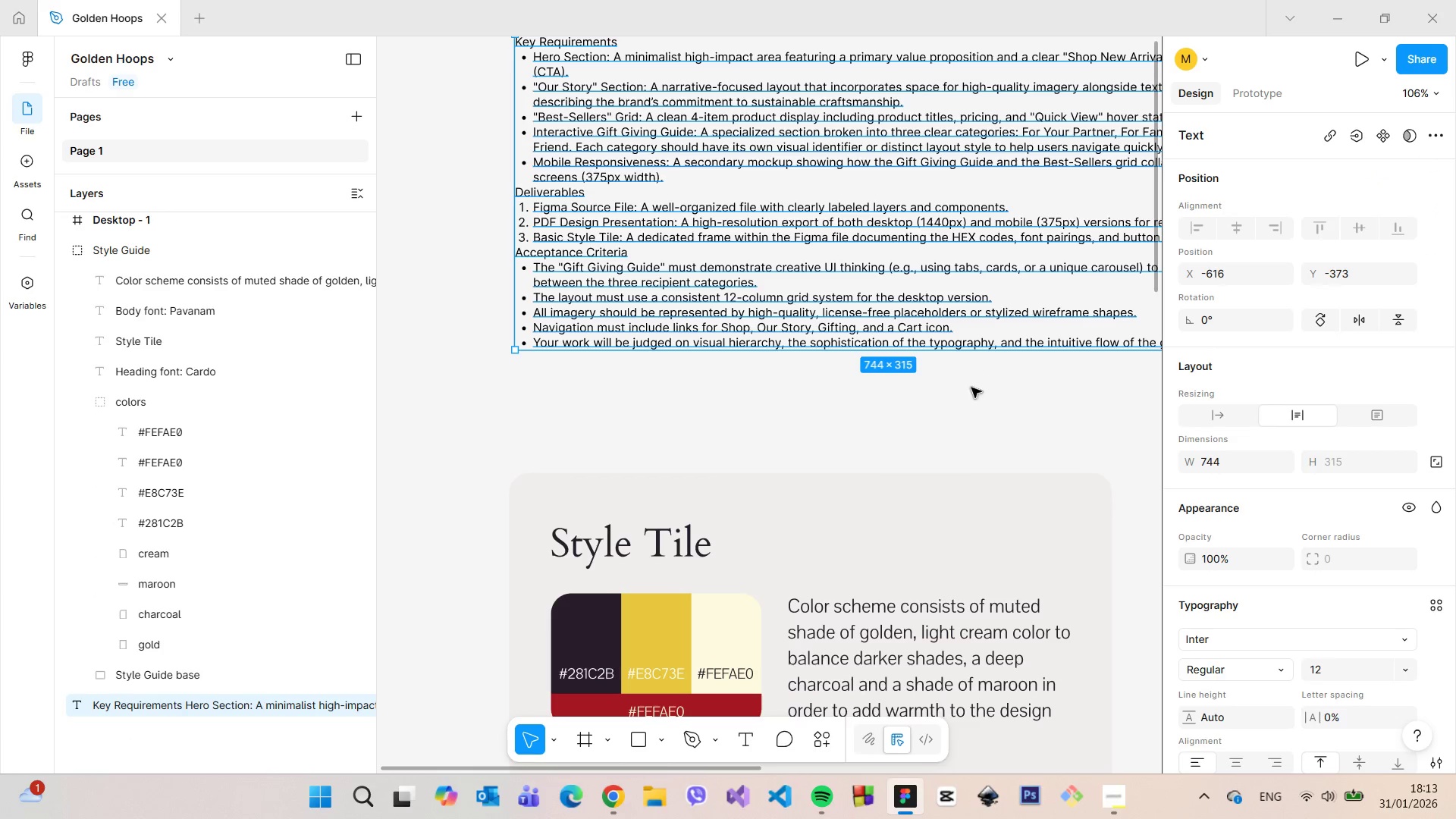 
left_click([975, 460])
 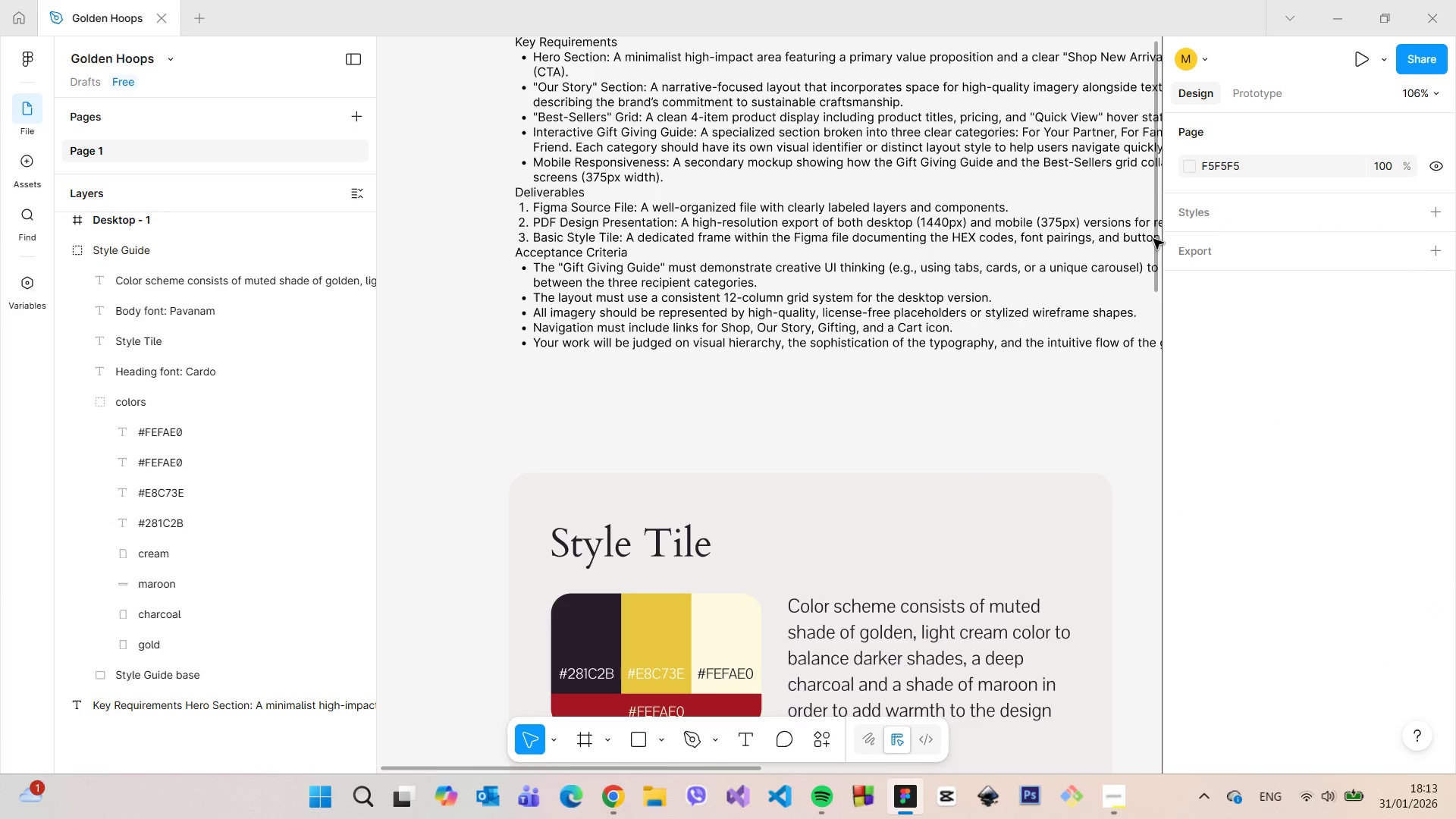 
left_click_drag(start_coordinate=[1155, 245], to_coordinate=[1138, 494])
 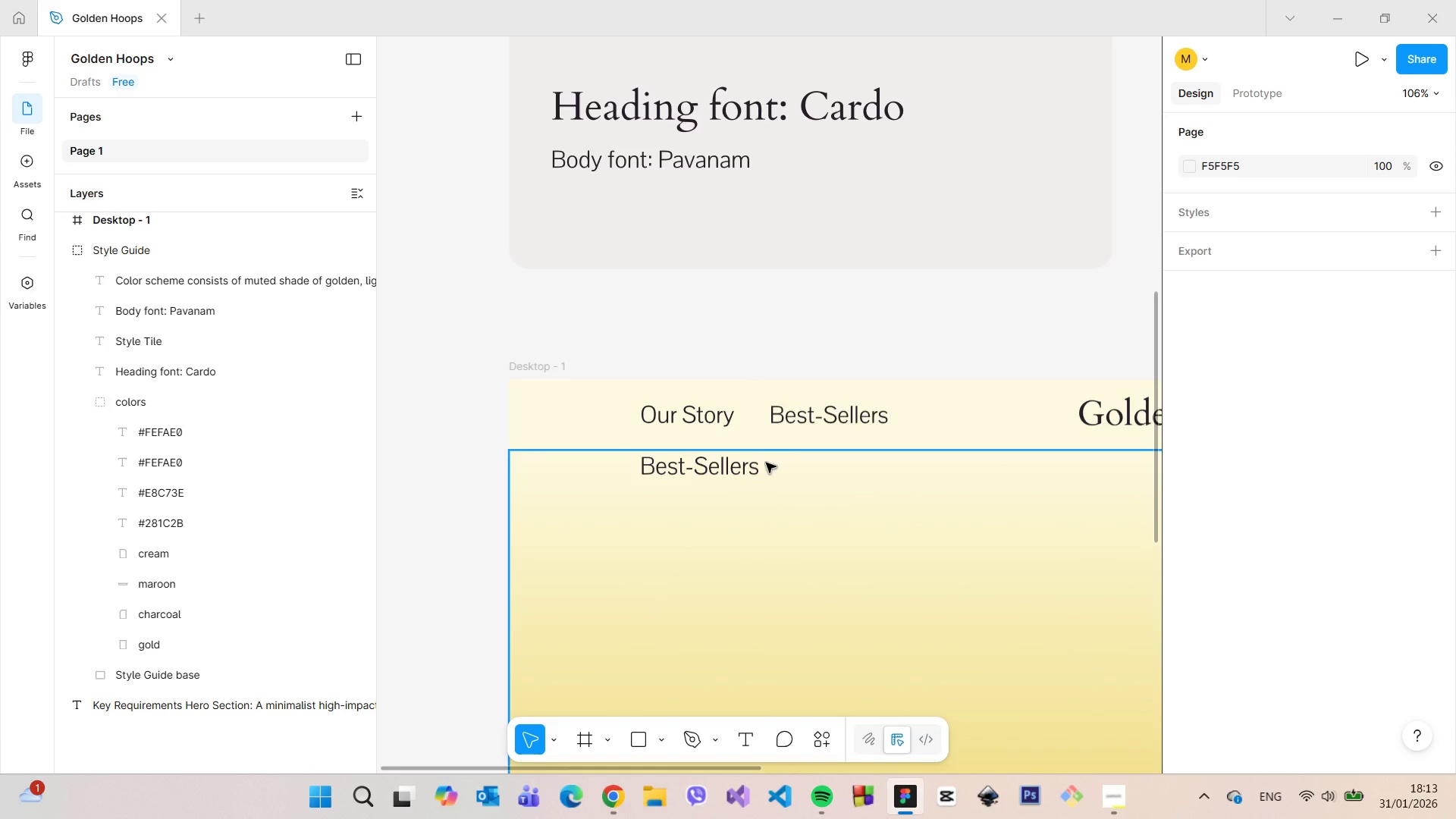 
left_click([755, 466])
 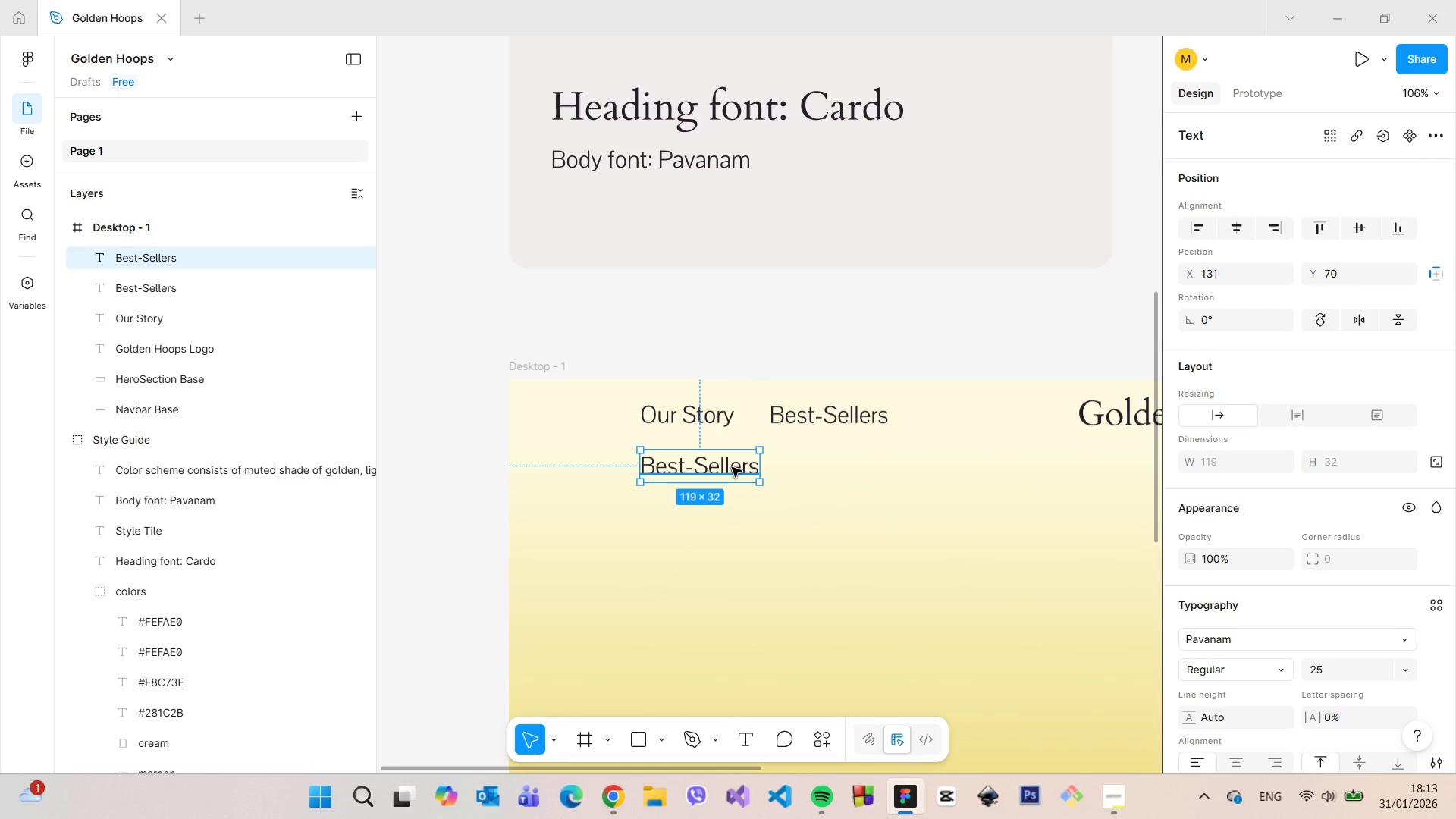 
double_click([732, 467])
 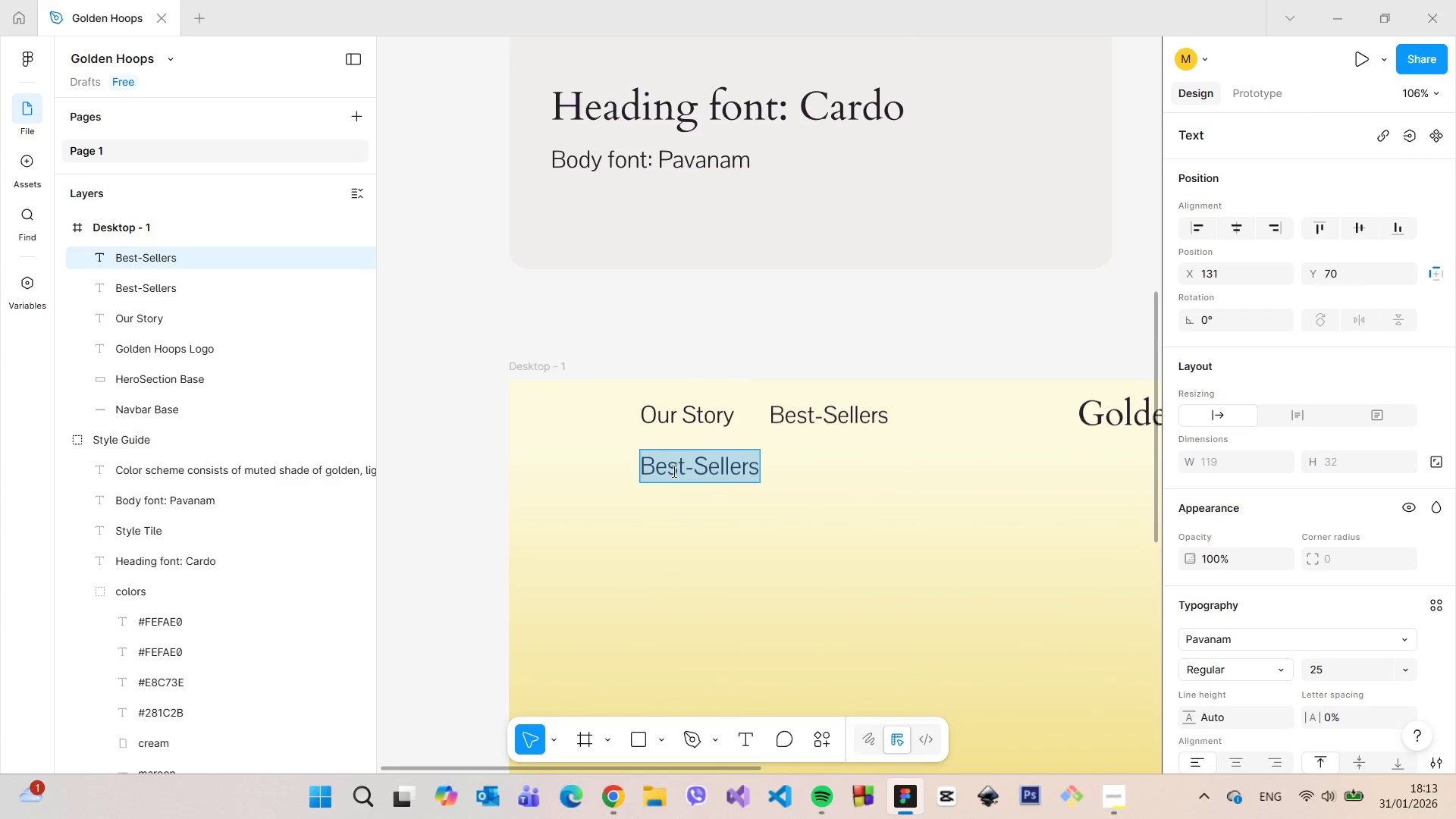 
triple_click([670, 471])
 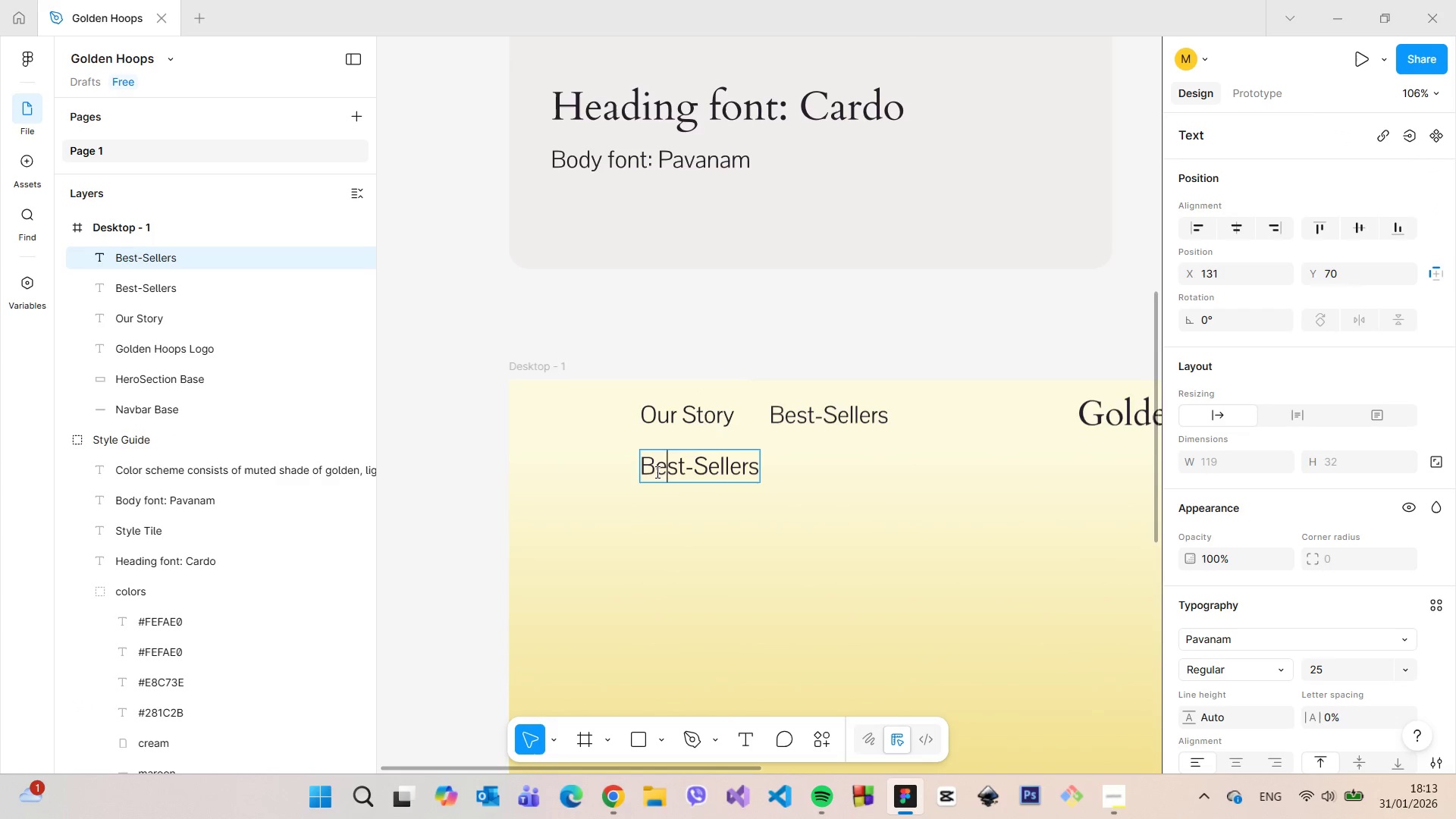 
left_click_drag(start_coordinate=[656, 471], to_coordinate=[756, 466])
 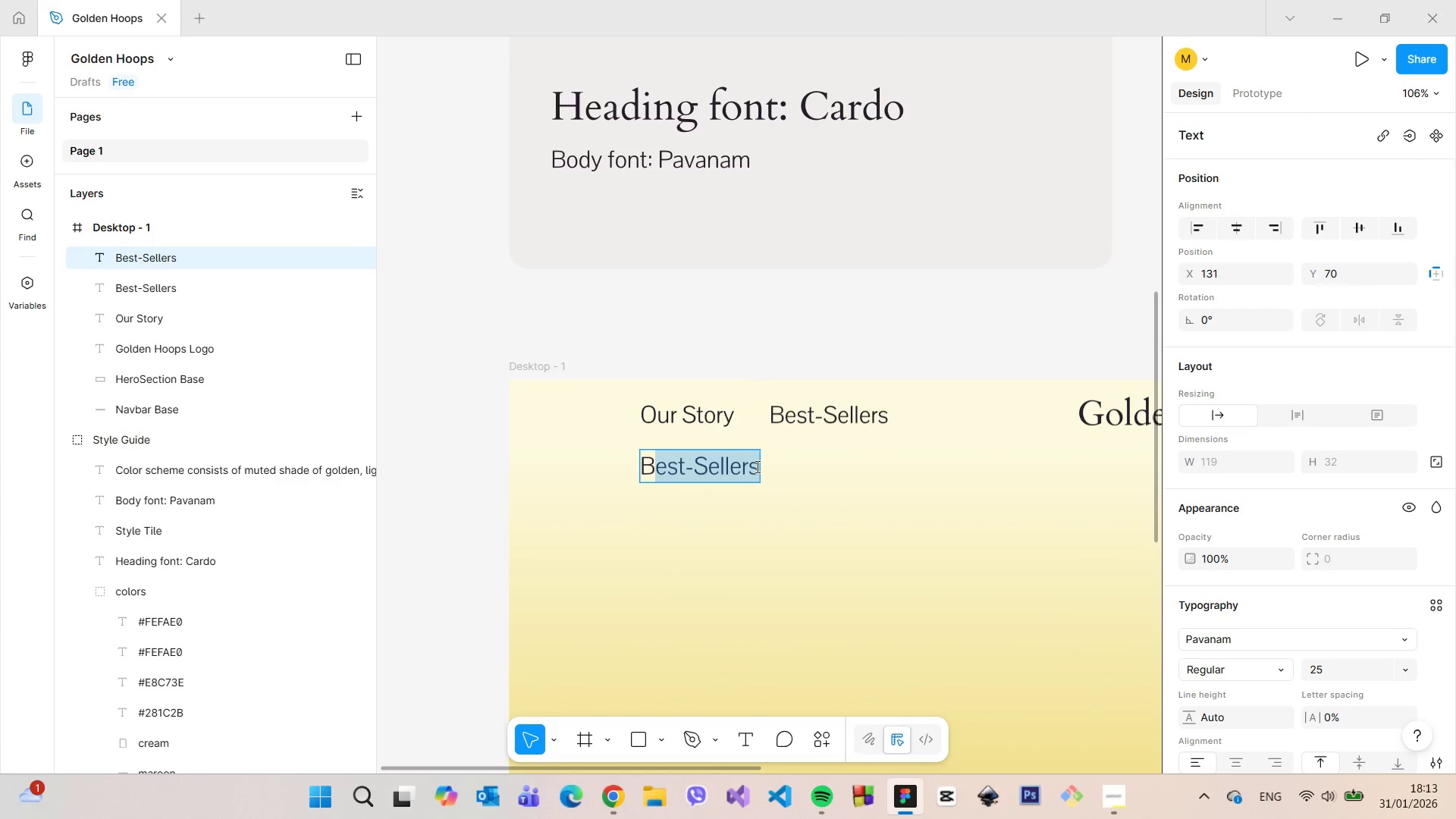 
key(Control+V)
 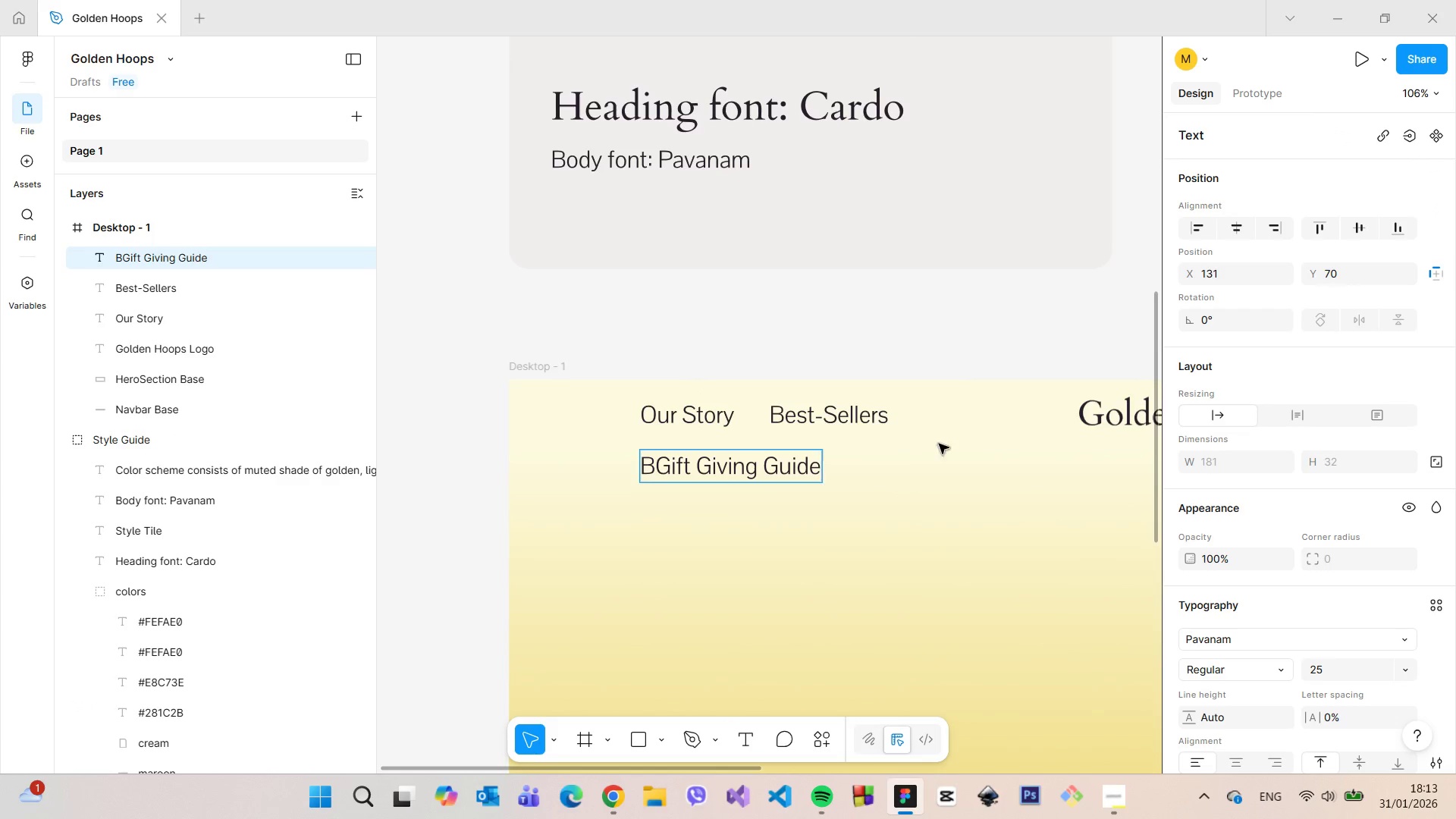 
left_click([897, 496])
 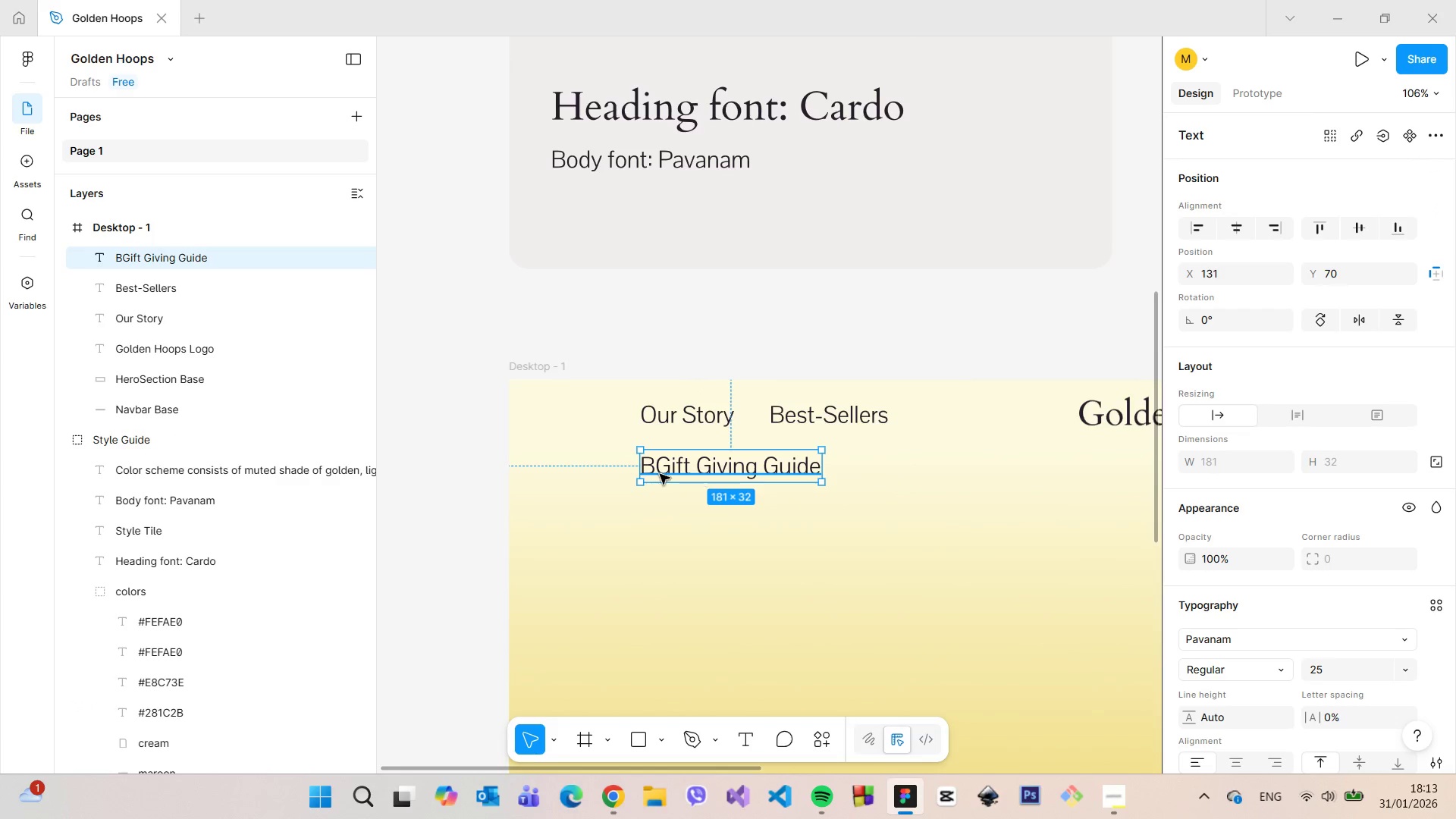 
double_click([660, 474])
 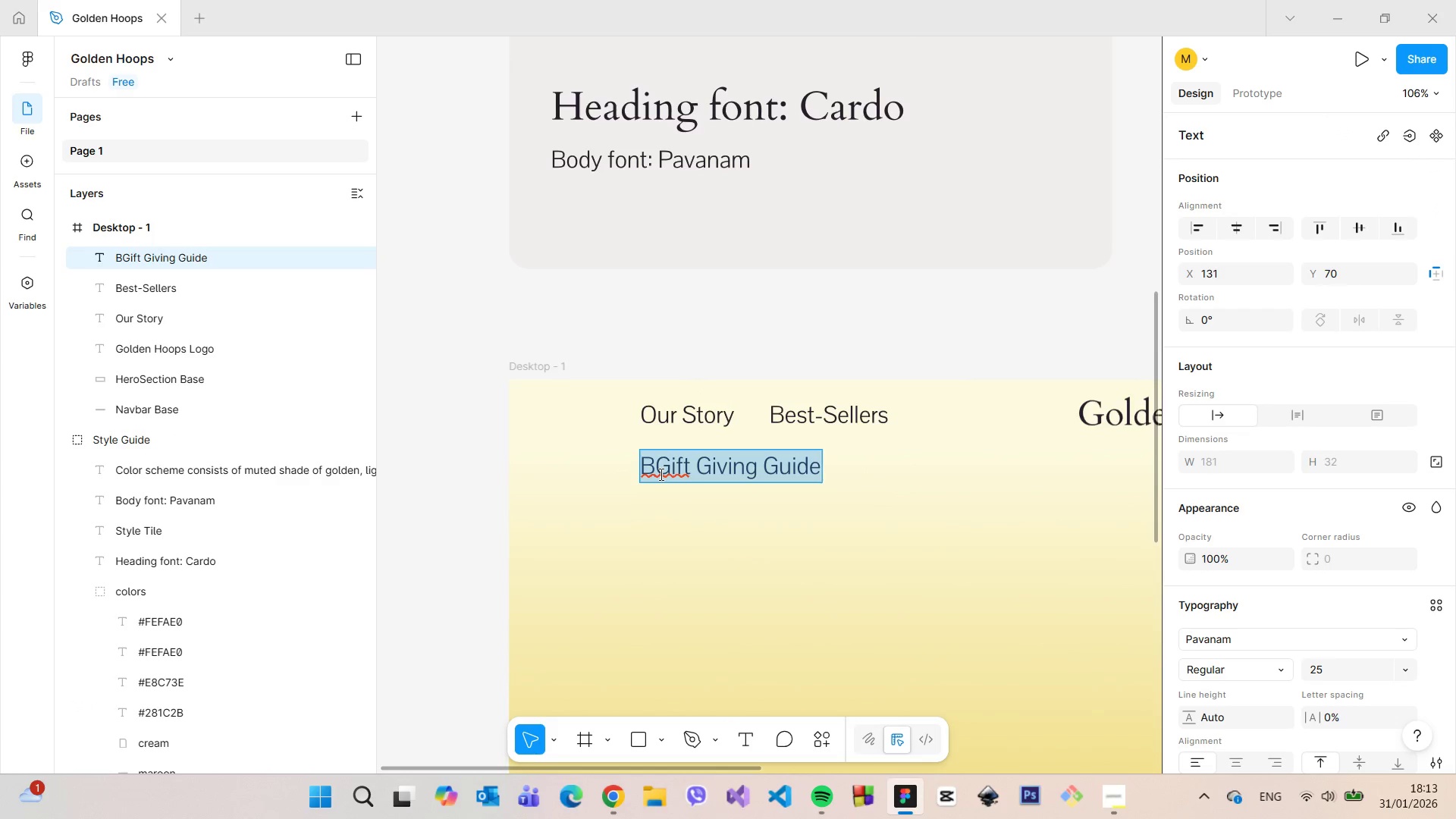 
left_click([660, 474])
 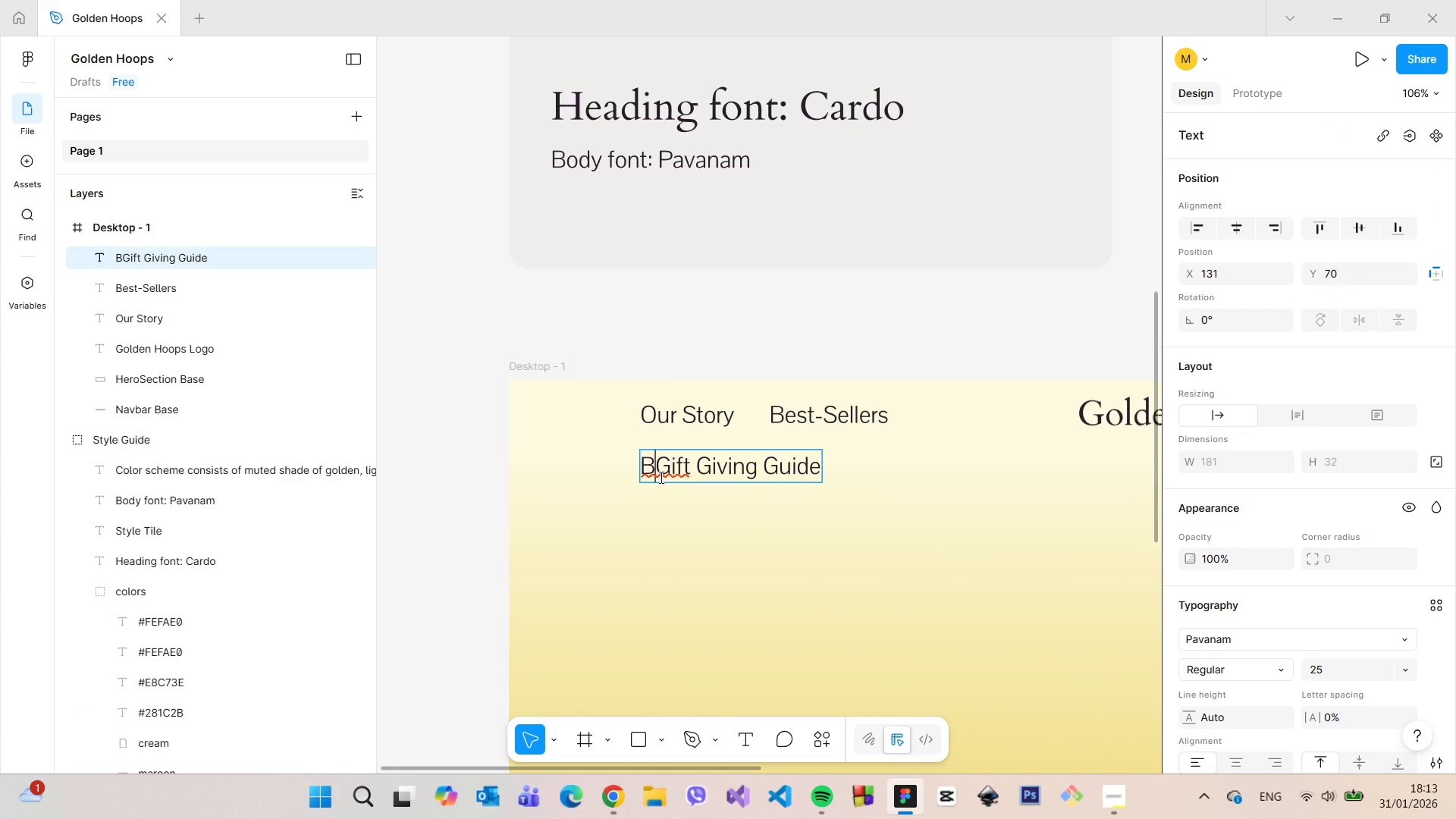 
key(Backspace)
 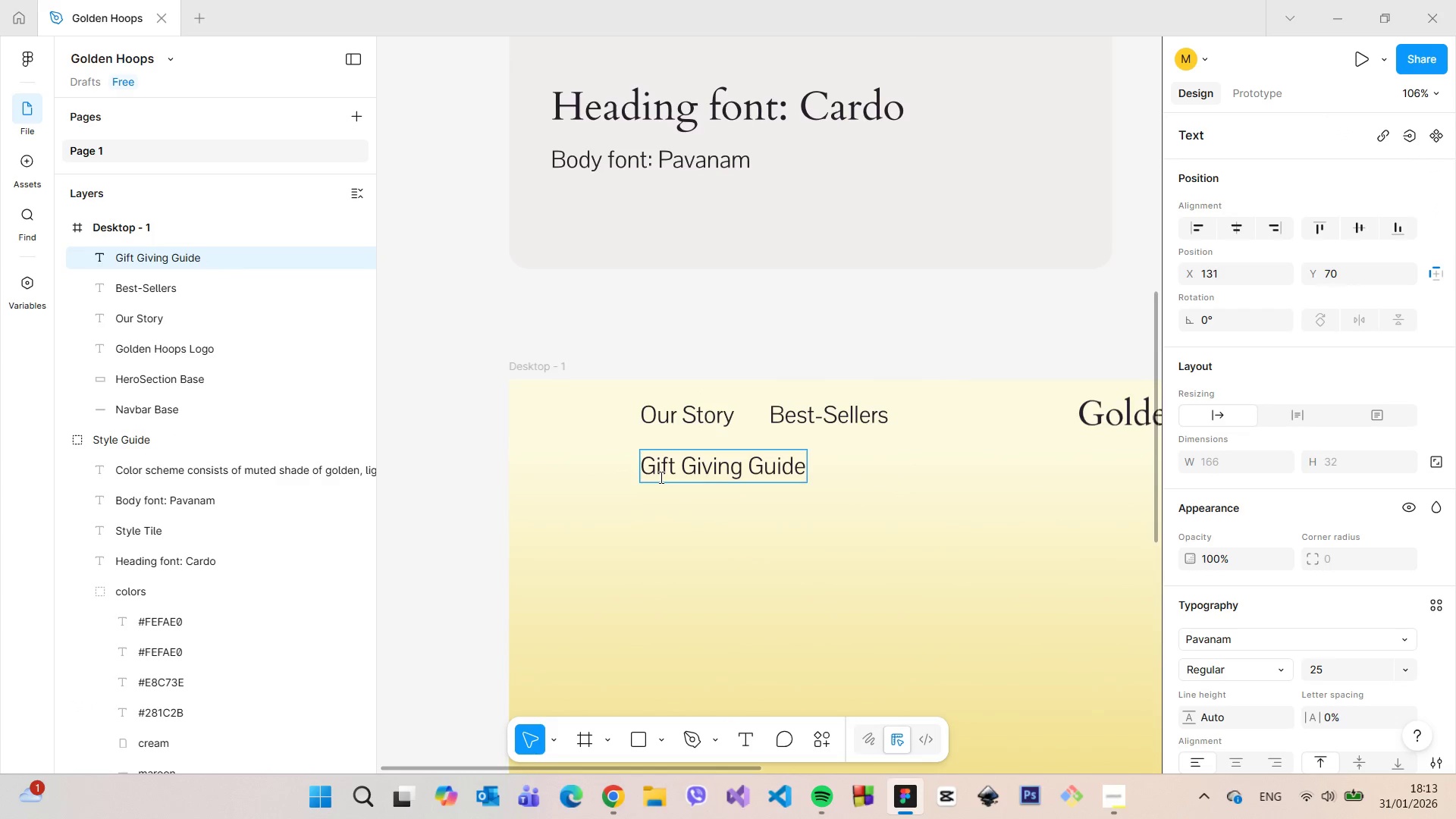 
key(Enter)
 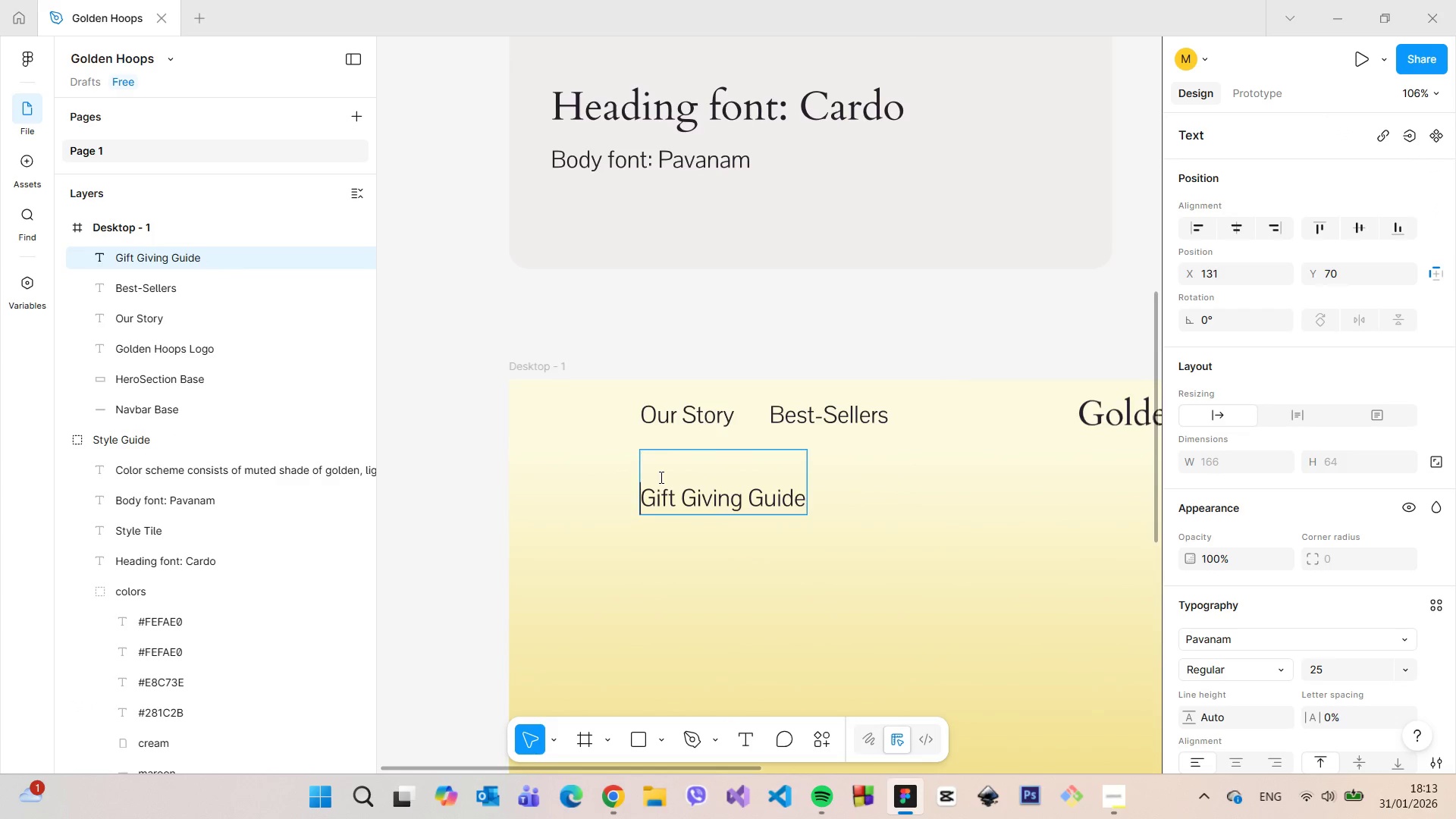 
key(Backspace)
 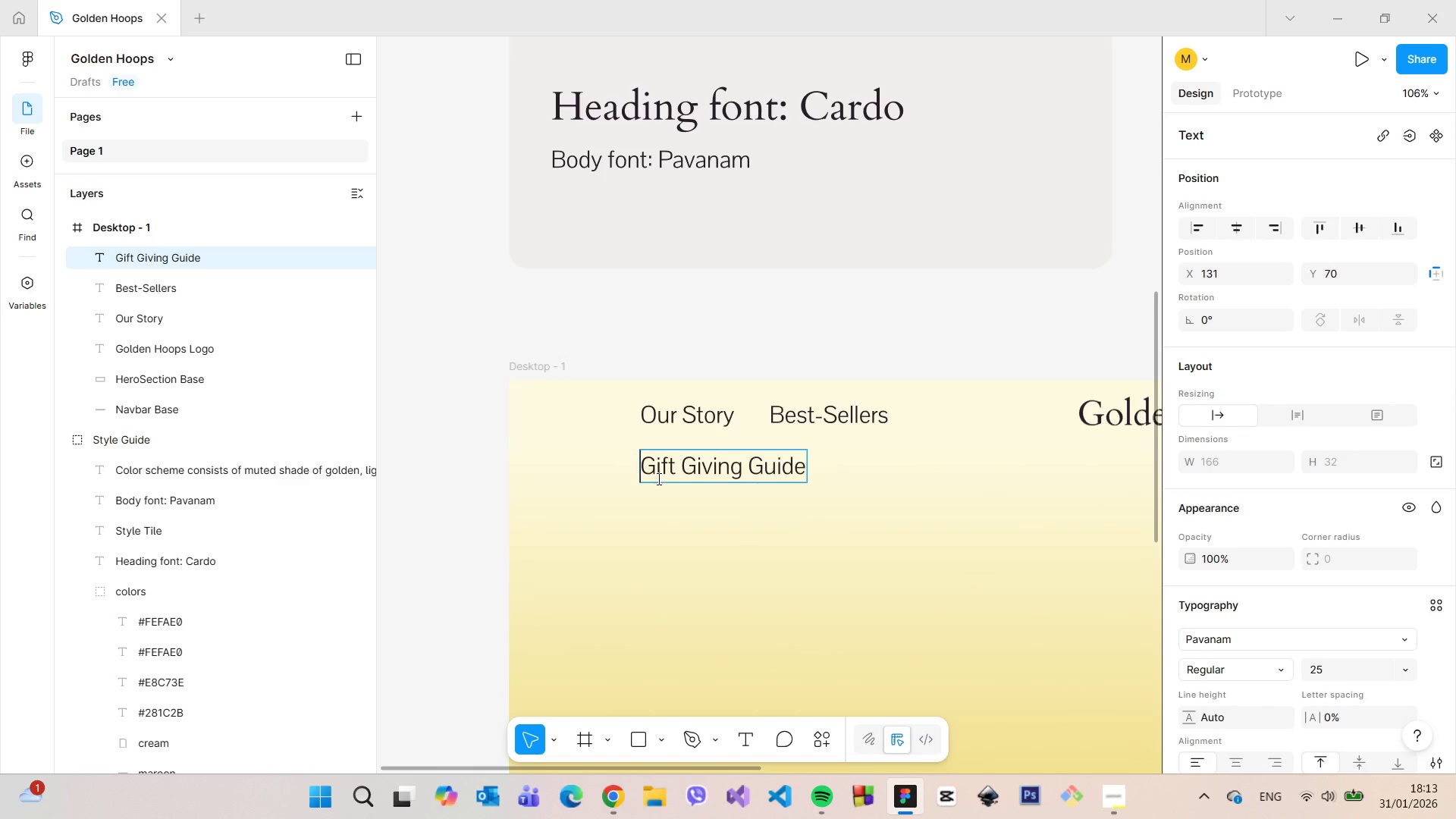 
left_click([731, 614])
 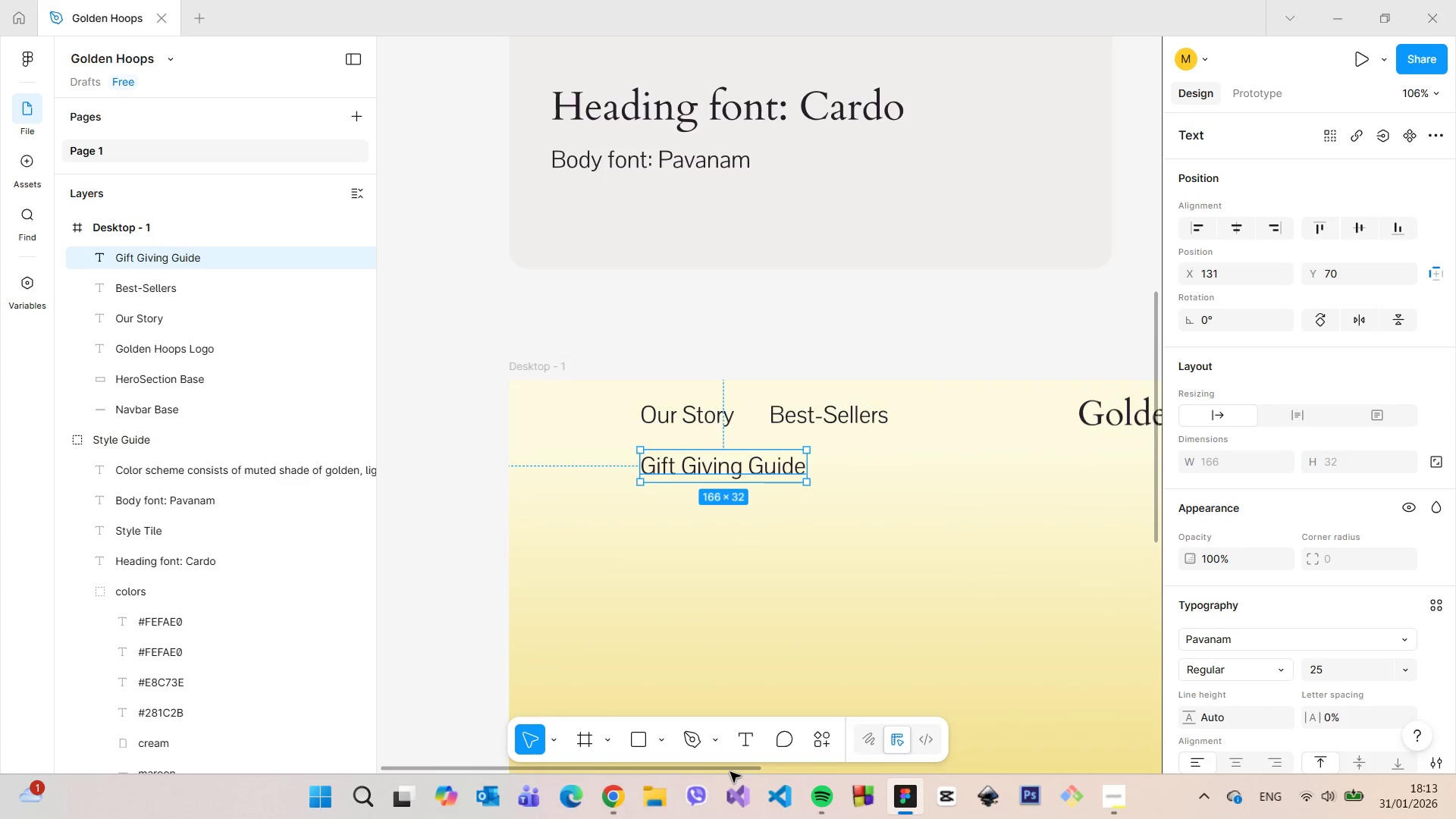 
left_click_drag(start_coordinate=[729, 771], to_coordinate=[1014, 739])
 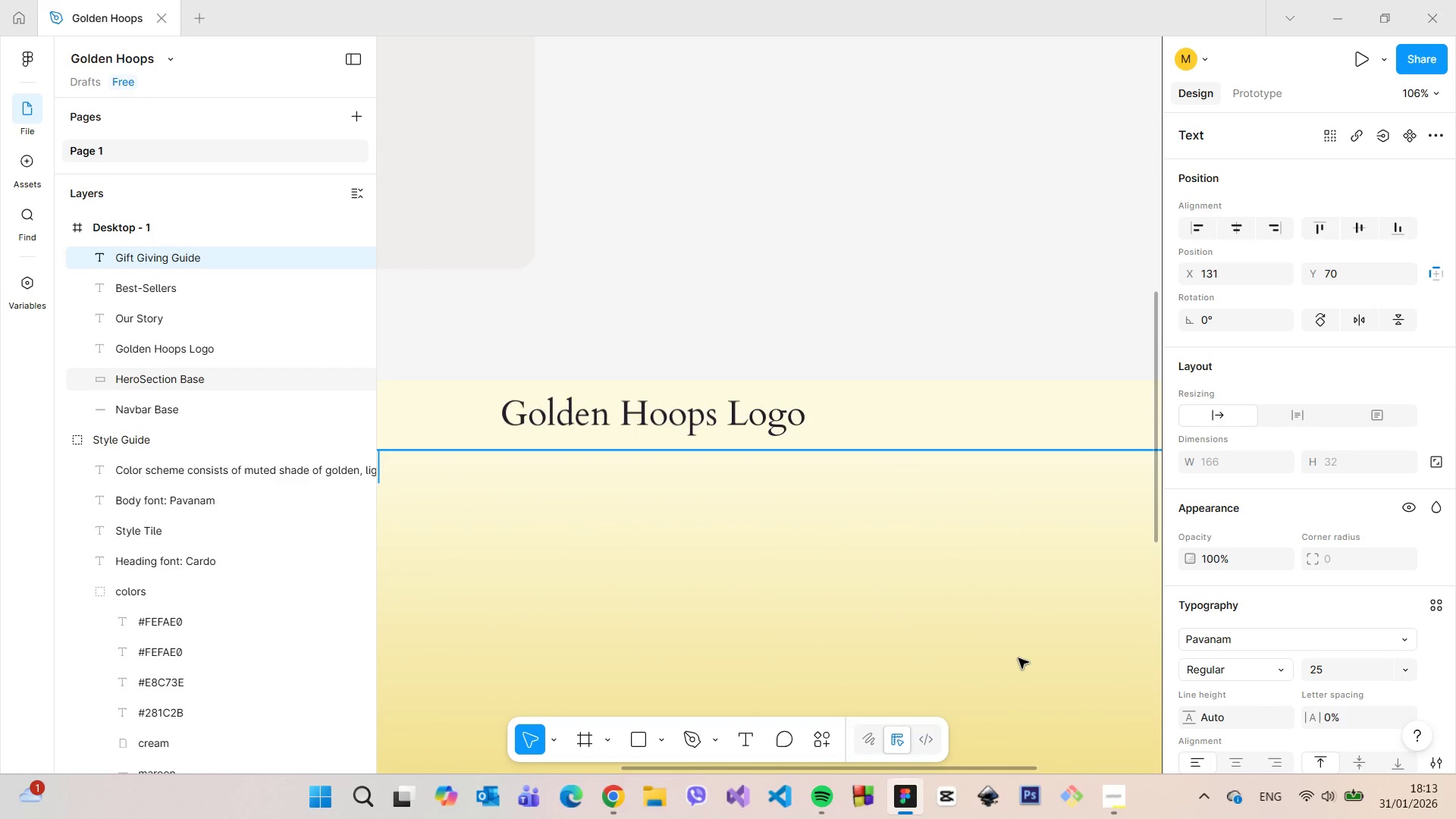 
scroll: coordinate [1022, 660], scroll_direction: down, amount: 6.0
 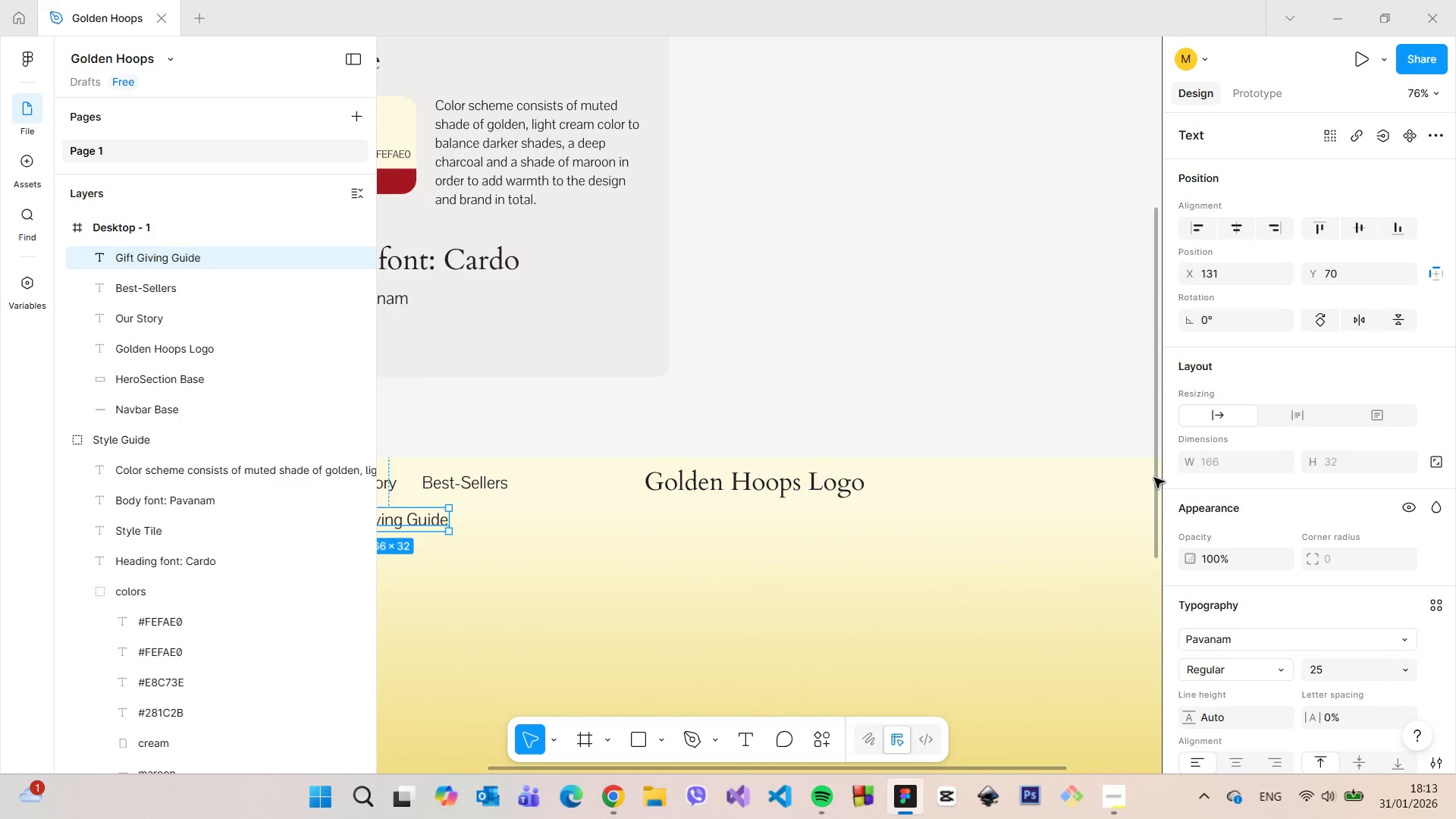 
left_click_drag(start_coordinate=[1153, 477], to_coordinate=[1154, 560])
 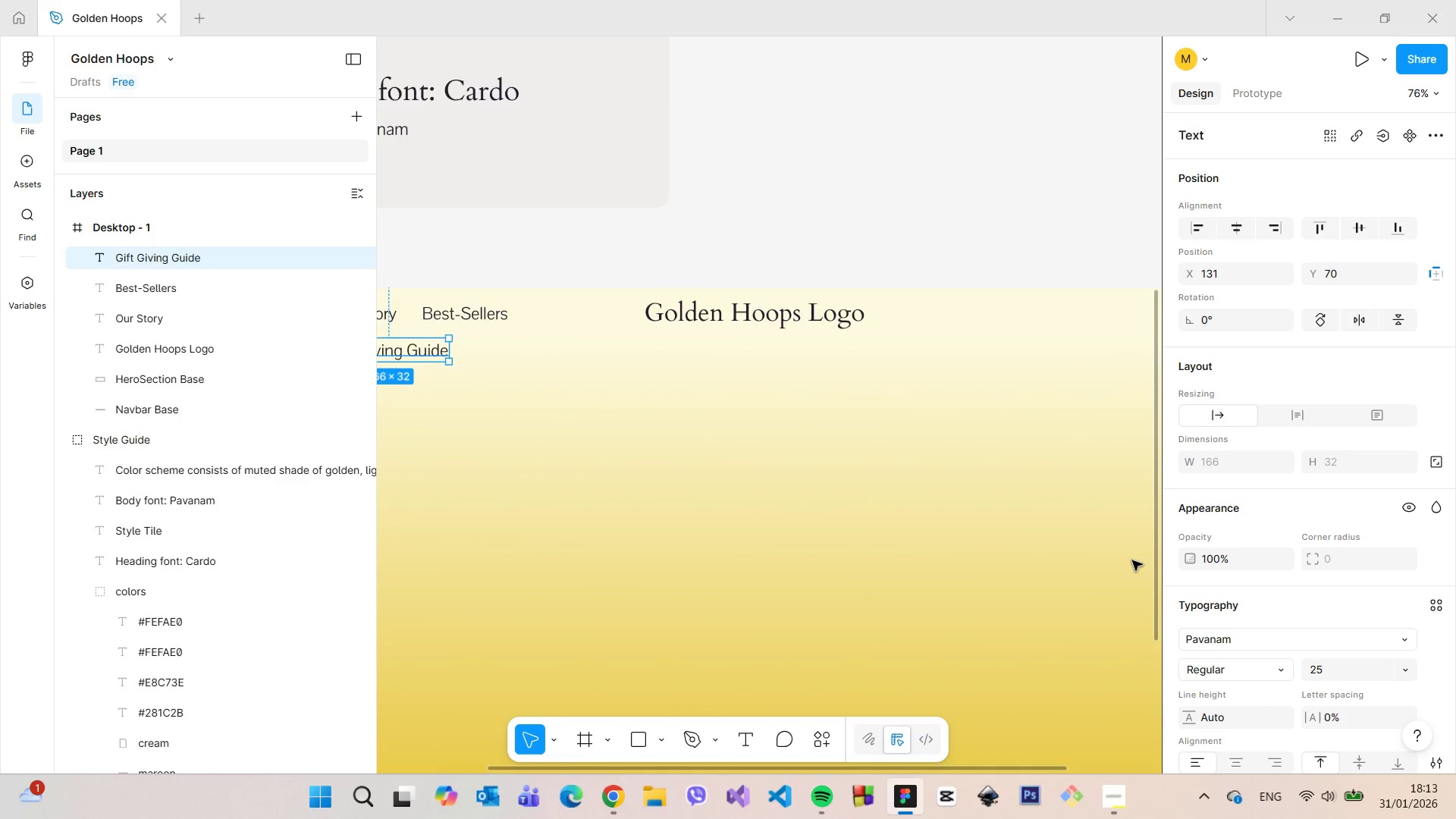 
scroll: coordinate [1129, 560], scroll_direction: down, amount: 5.0
 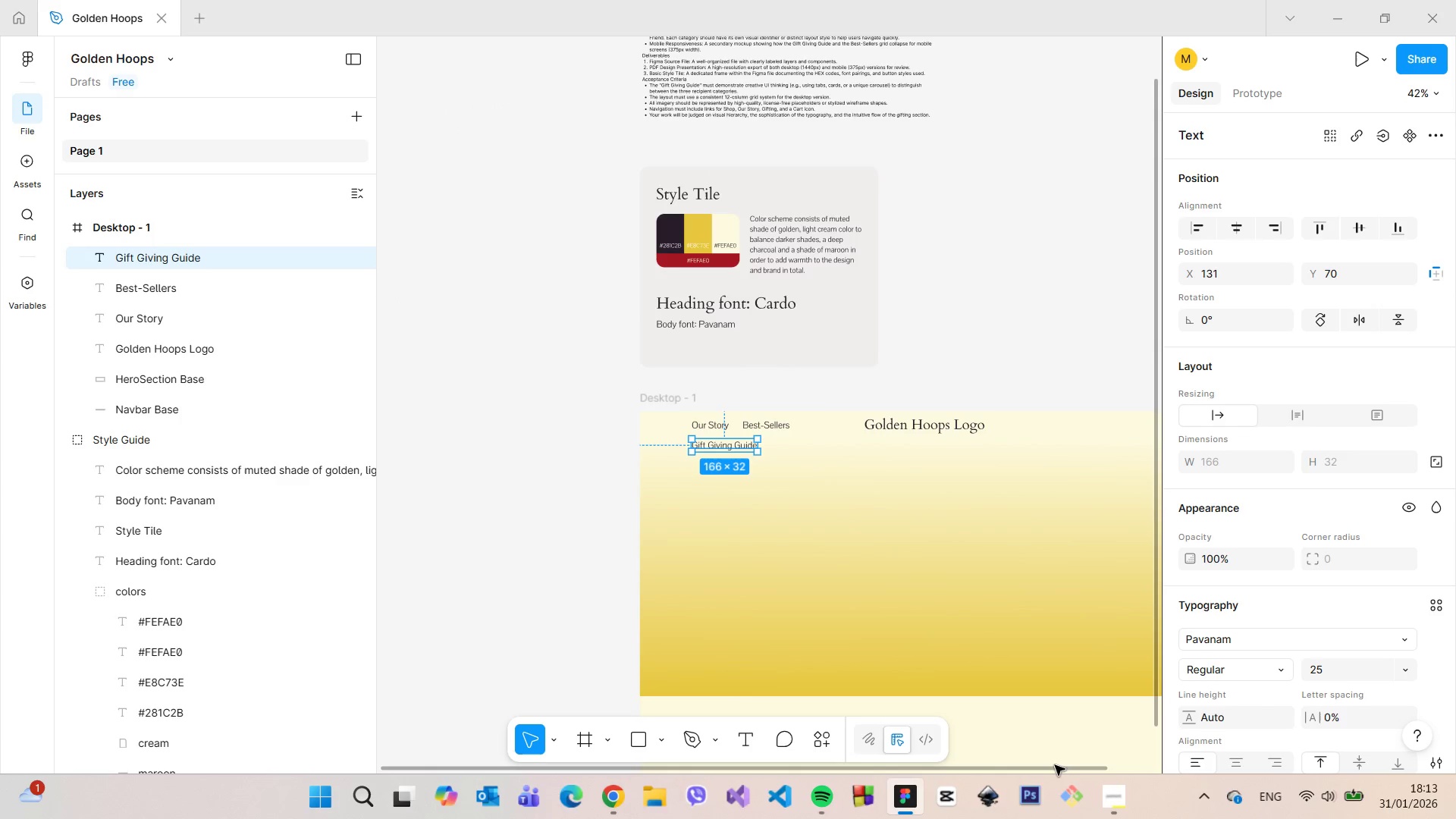 
left_click_drag(start_coordinate=[1055, 765], to_coordinate=[1176, 759])
 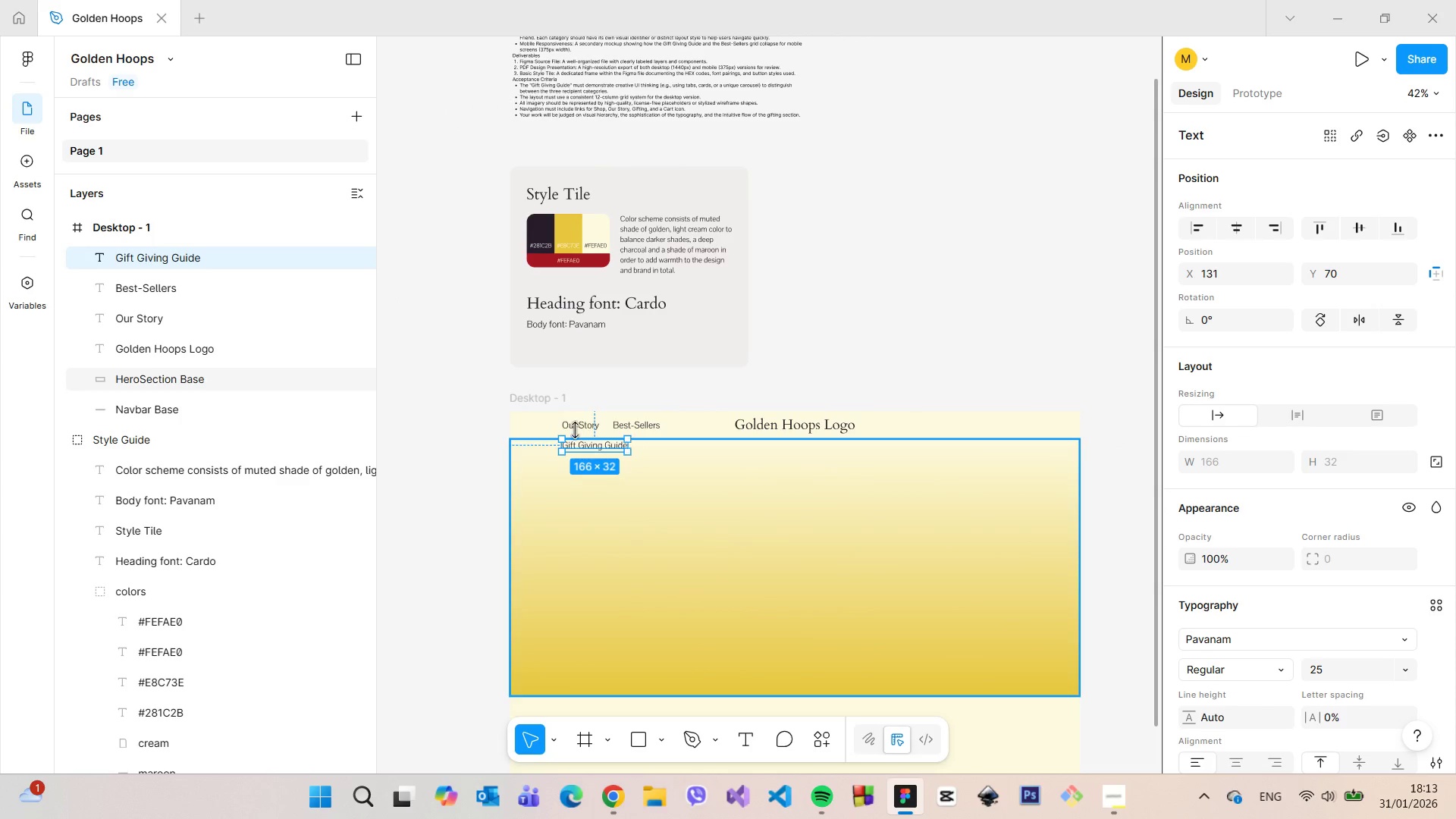 
scroll: coordinate [535, 433], scroll_direction: up, amount: 7.0
 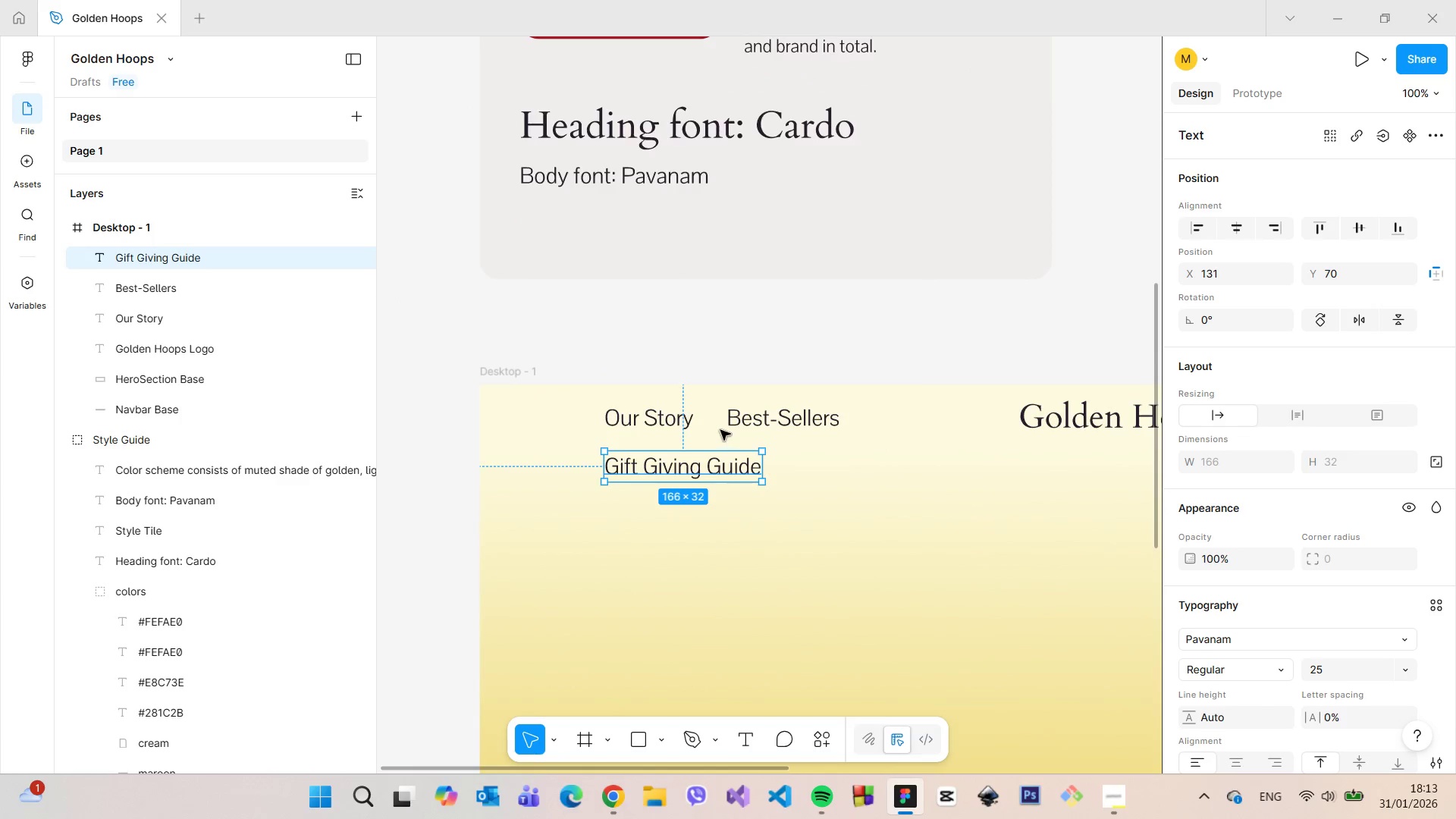 
left_click([756, 423])
 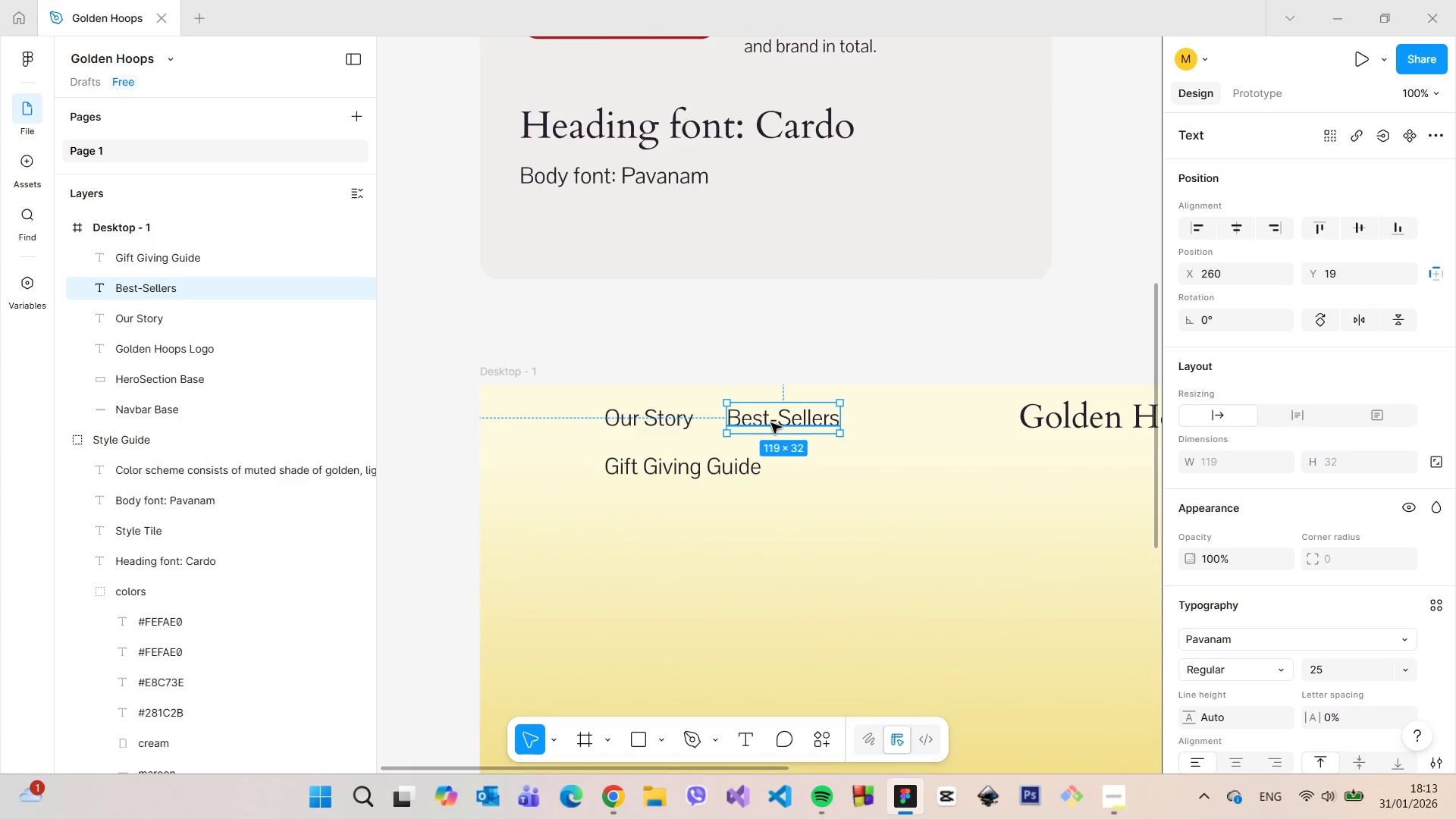 
left_click_drag(start_coordinate=[771, 423], to_coordinate=[901, 488])
 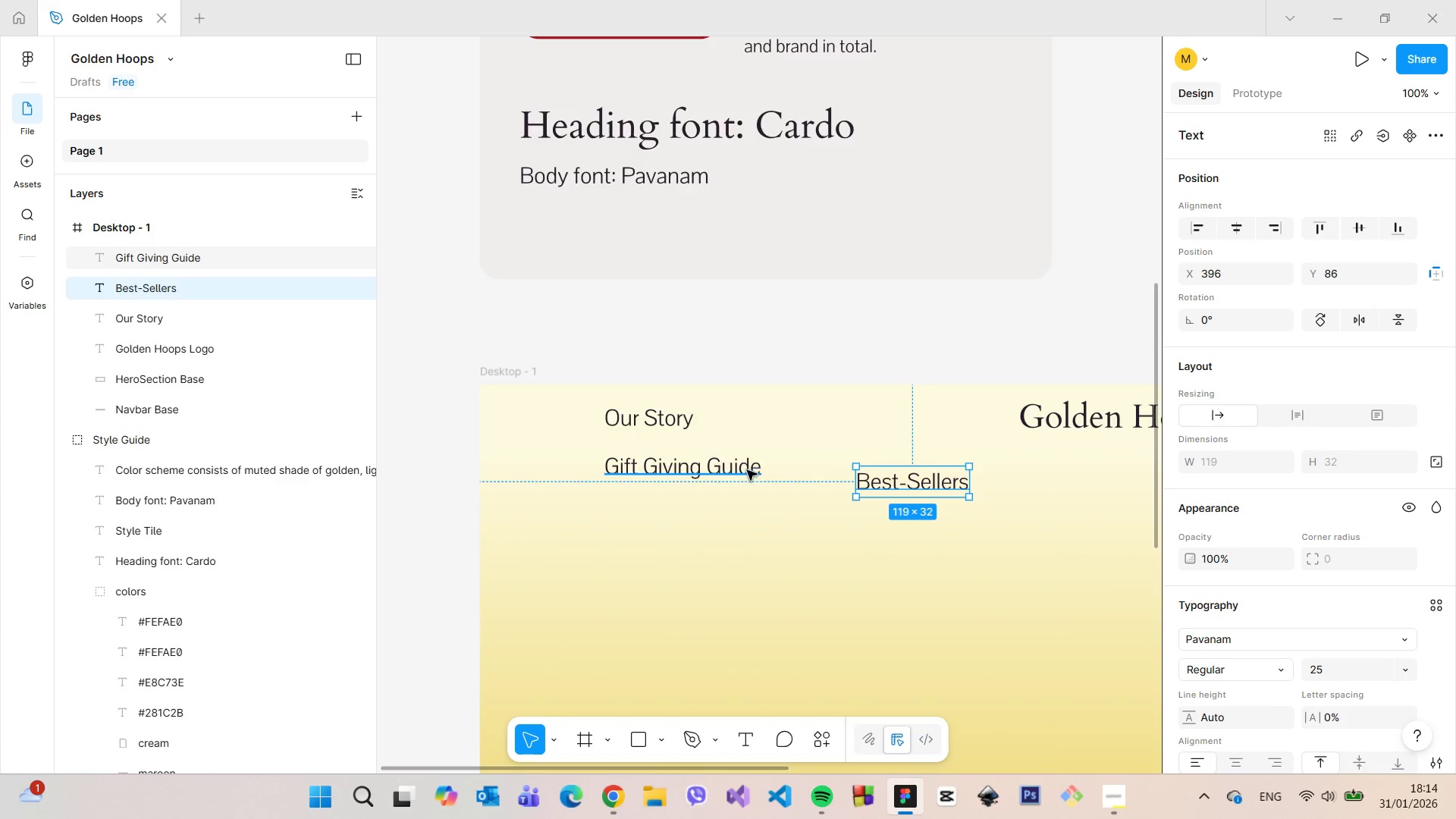 
left_click_drag(start_coordinate=[747, 472], to_coordinate=[761, 513])
 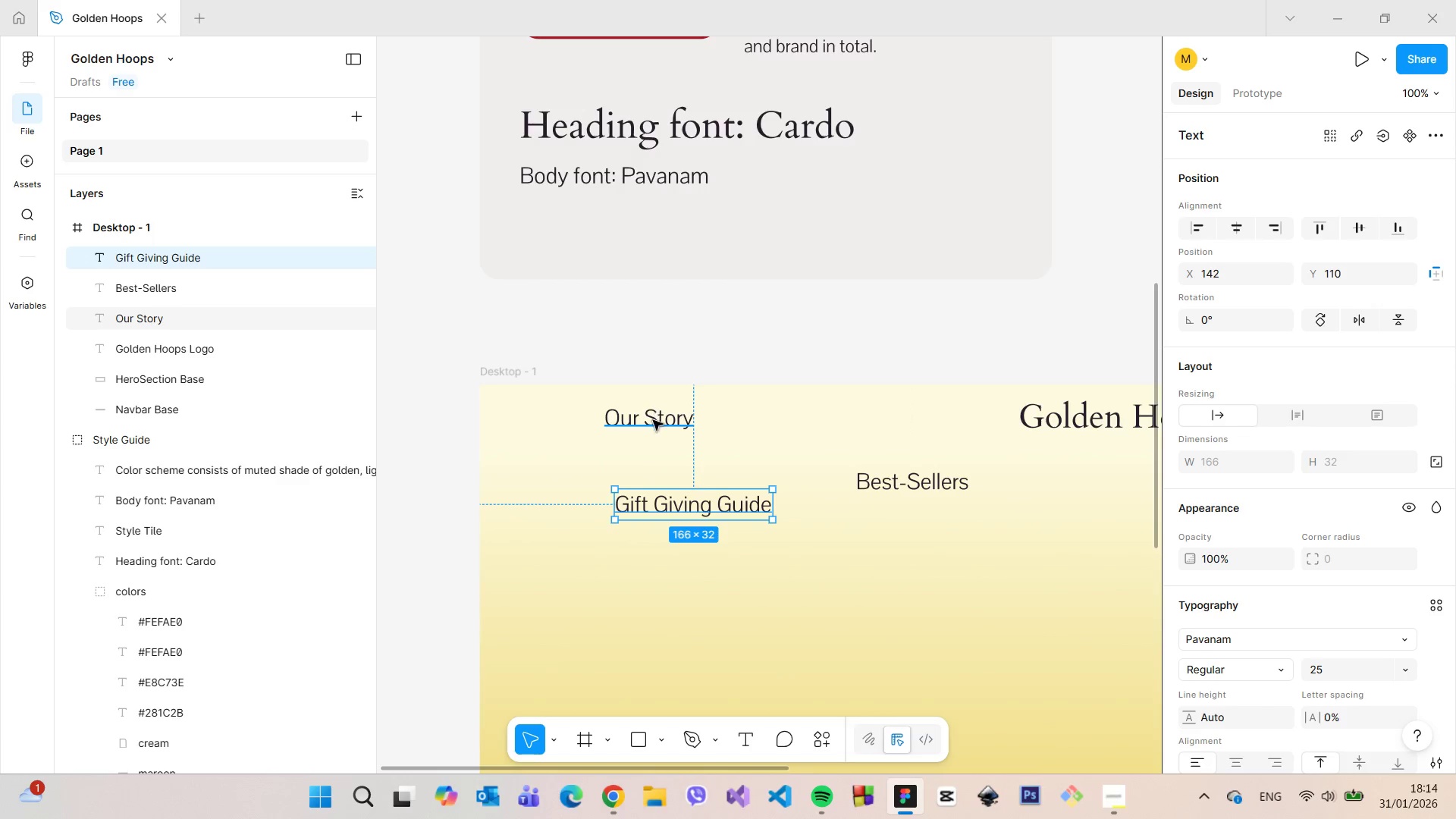 
left_click_drag(start_coordinate=[653, 421], to_coordinate=[641, 419])
 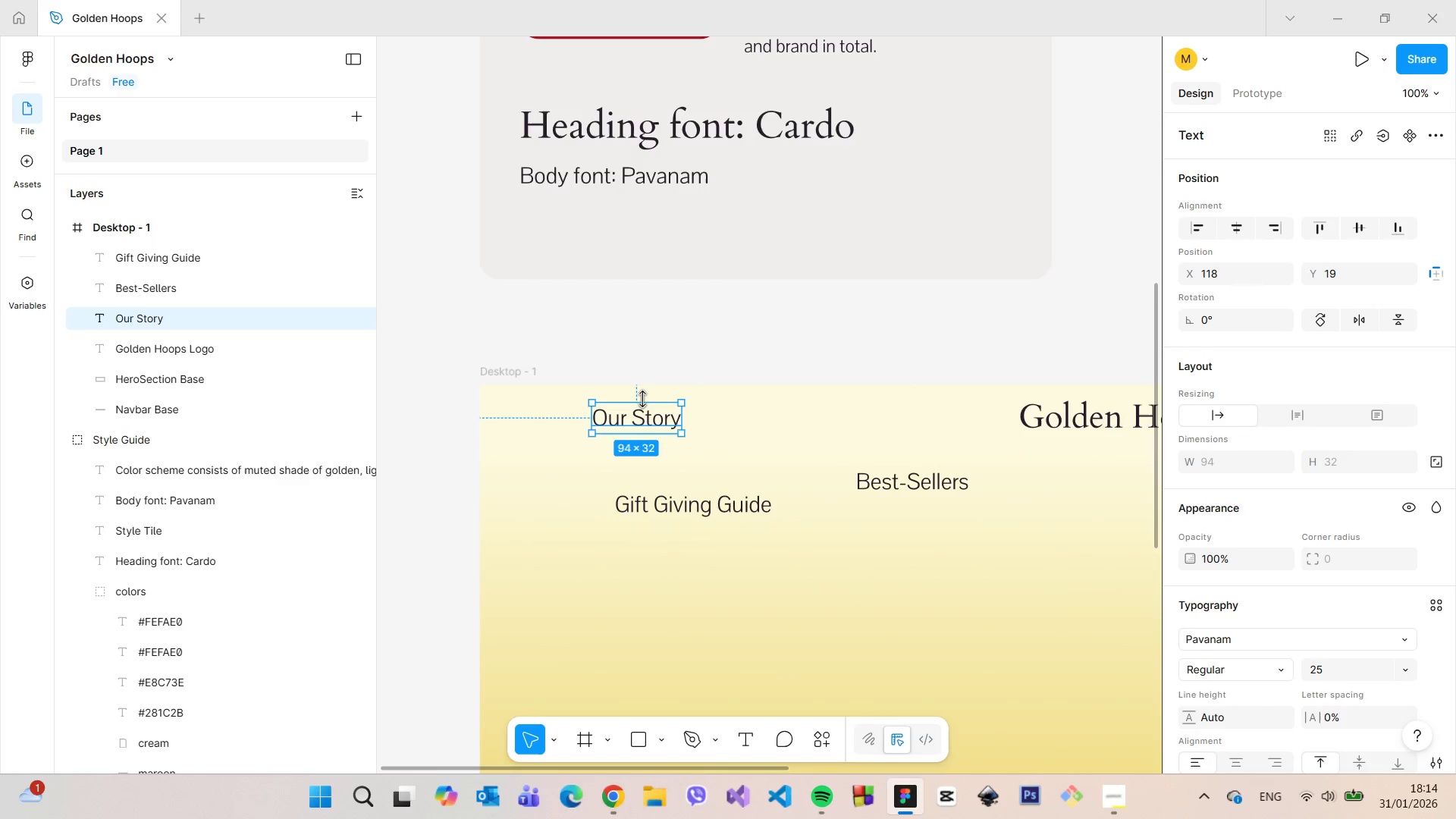 
hold_key(key=AltLeft, duration=1.5)
 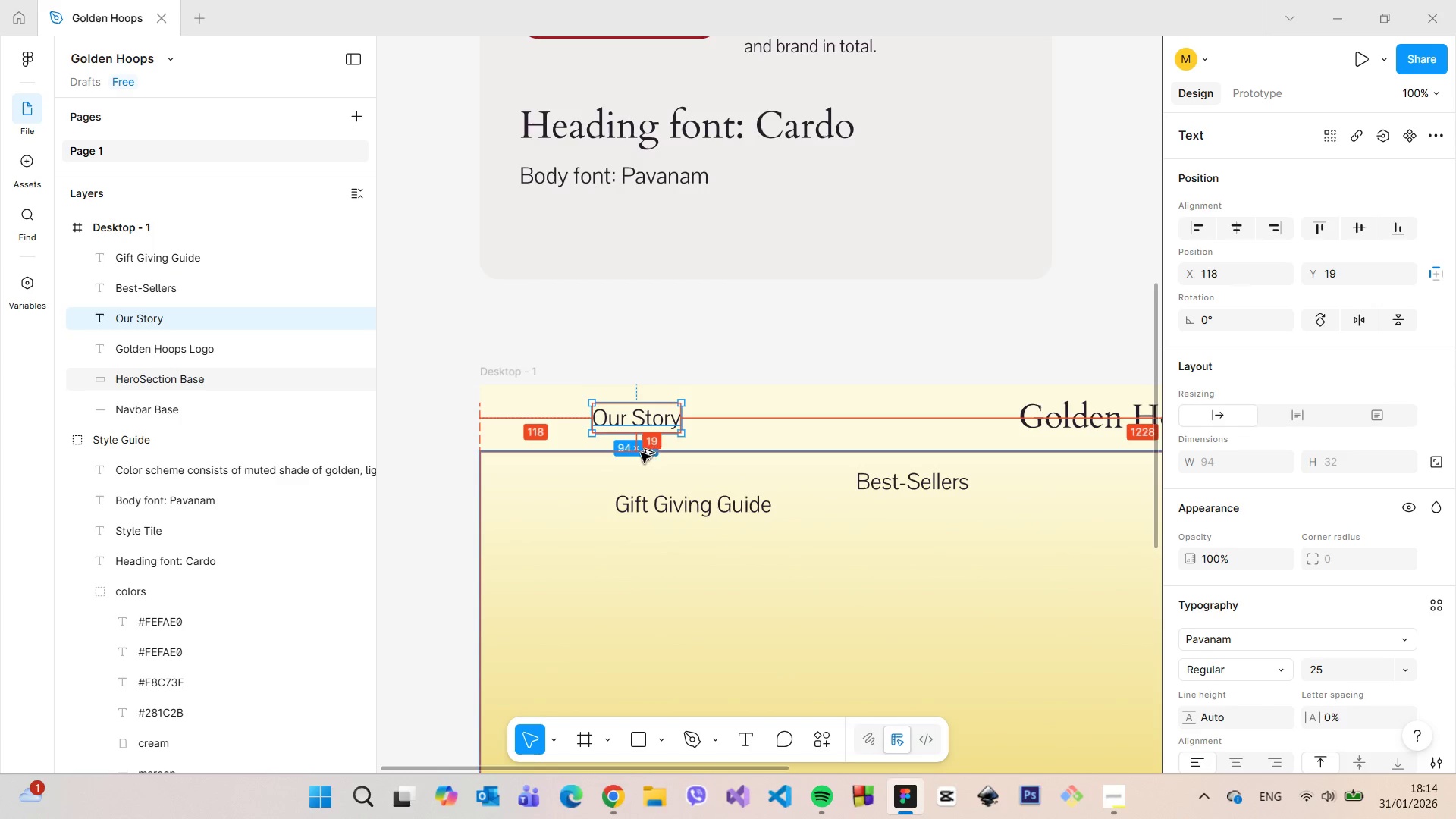 
hold_key(key=AltLeft, duration=1.52)
 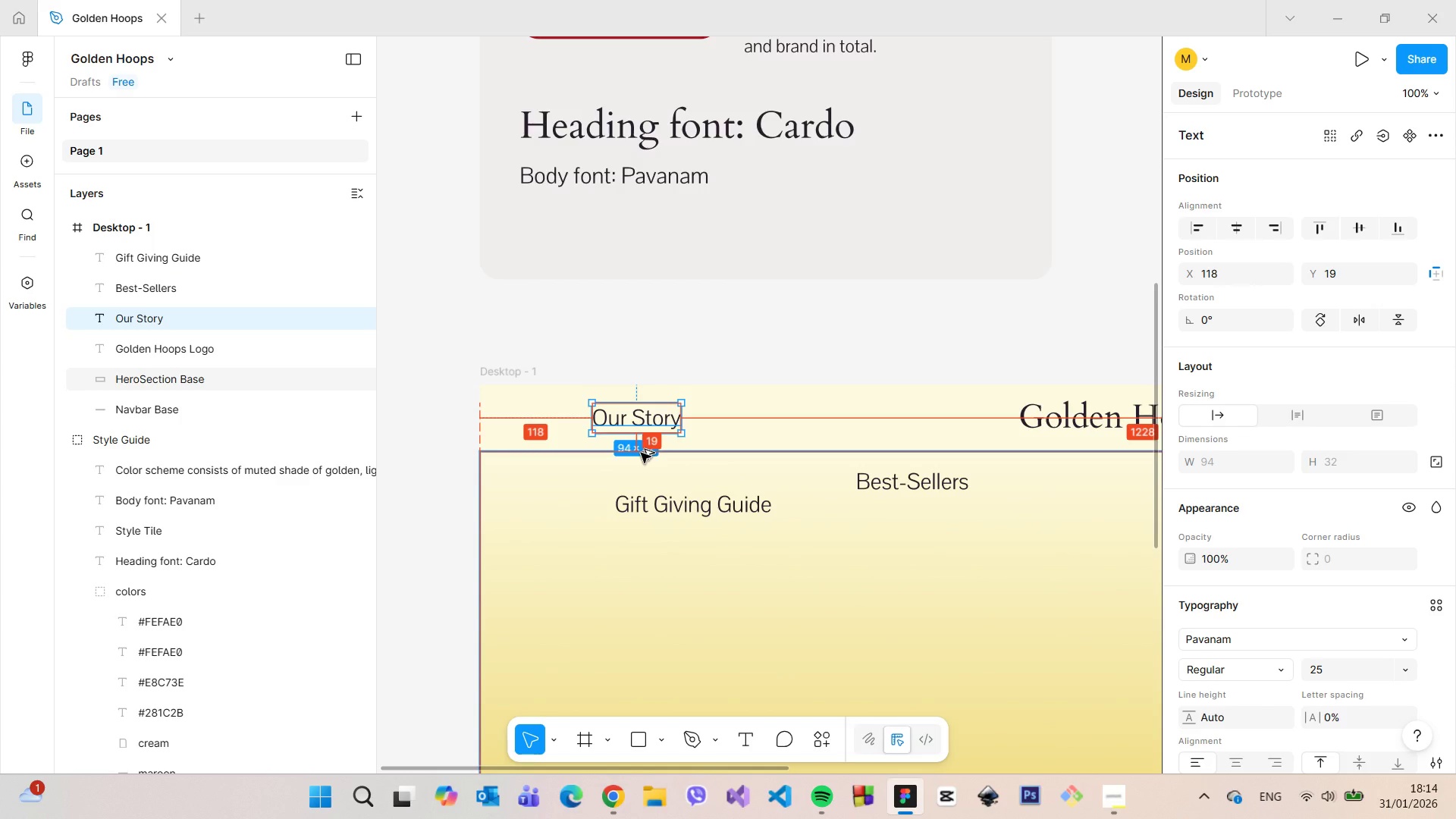 
hold_key(key=AltLeft, duration=1.44)
 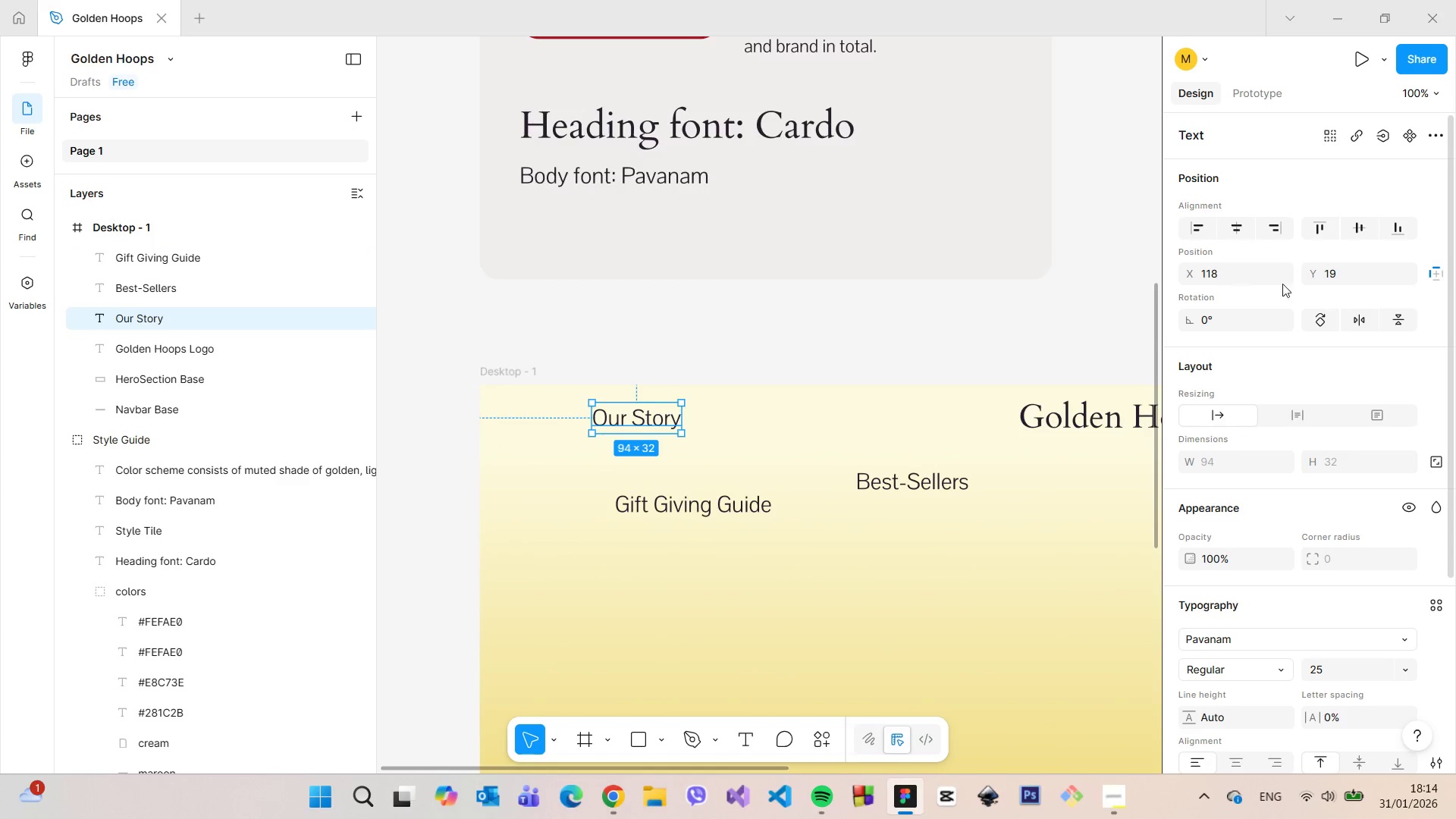 
left_click([1242, 278])
 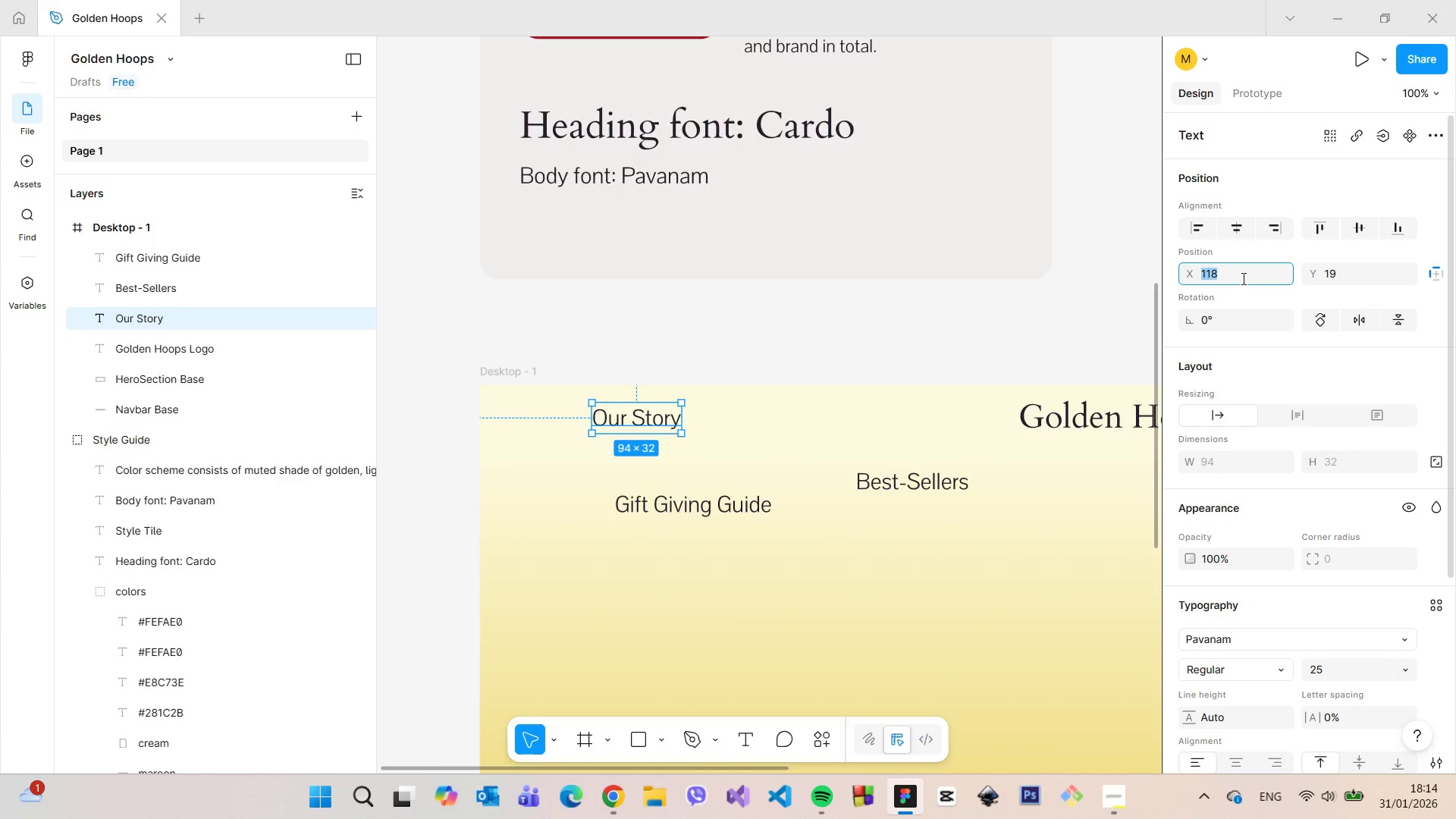 
type(100)
 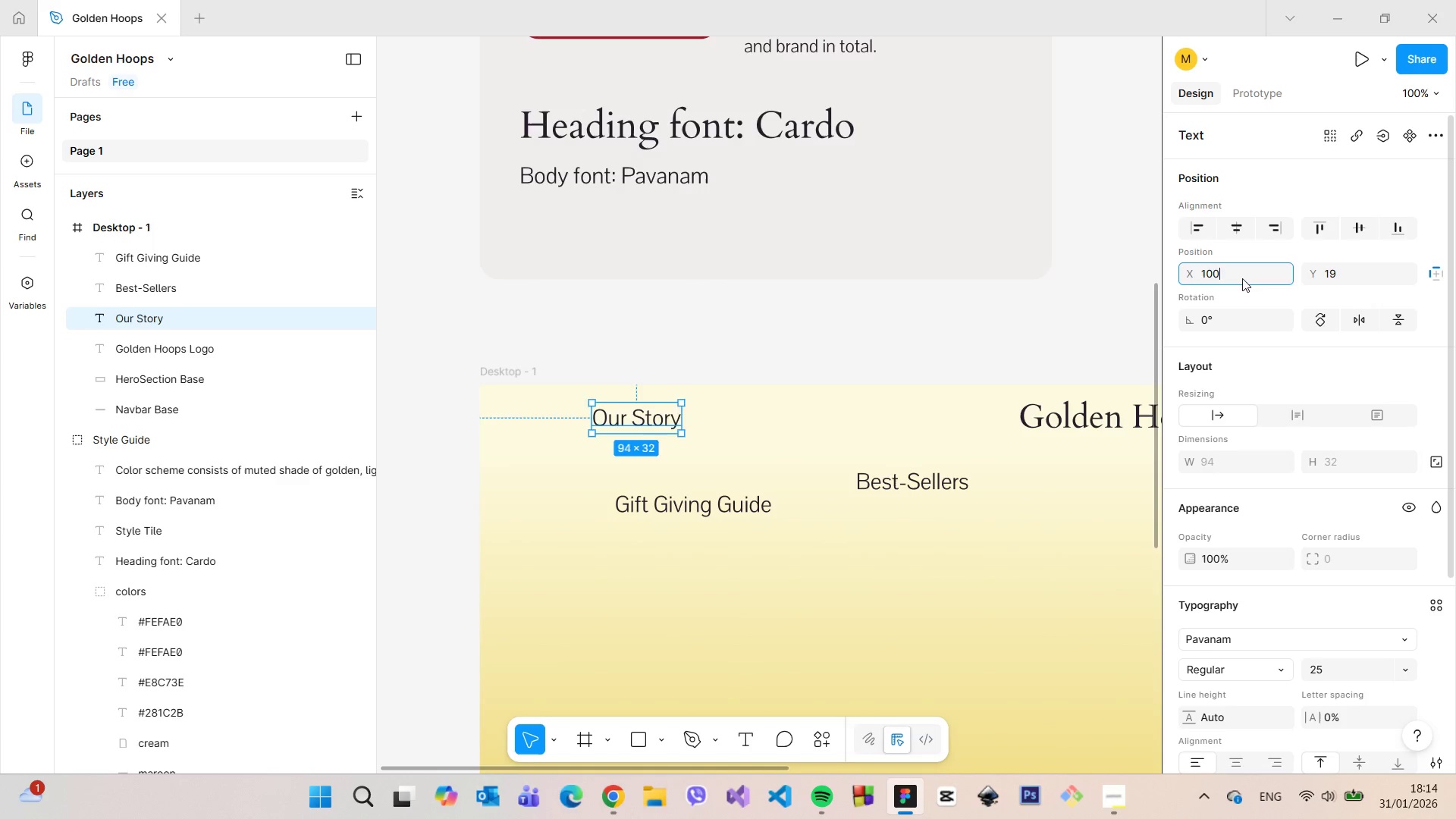 
key(Enter)
 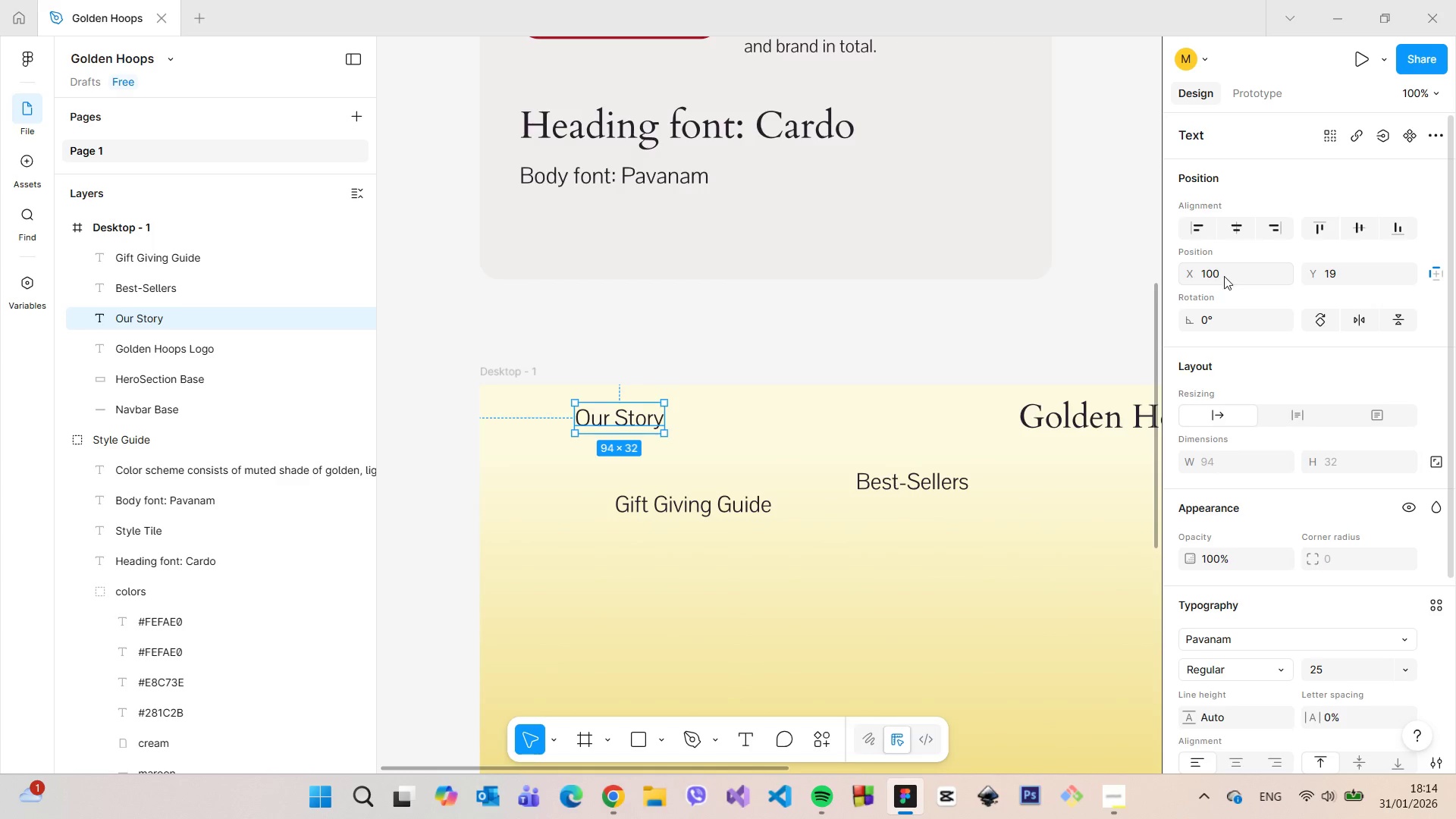 
hold_key(key=AltLeft, duration=0.7)
 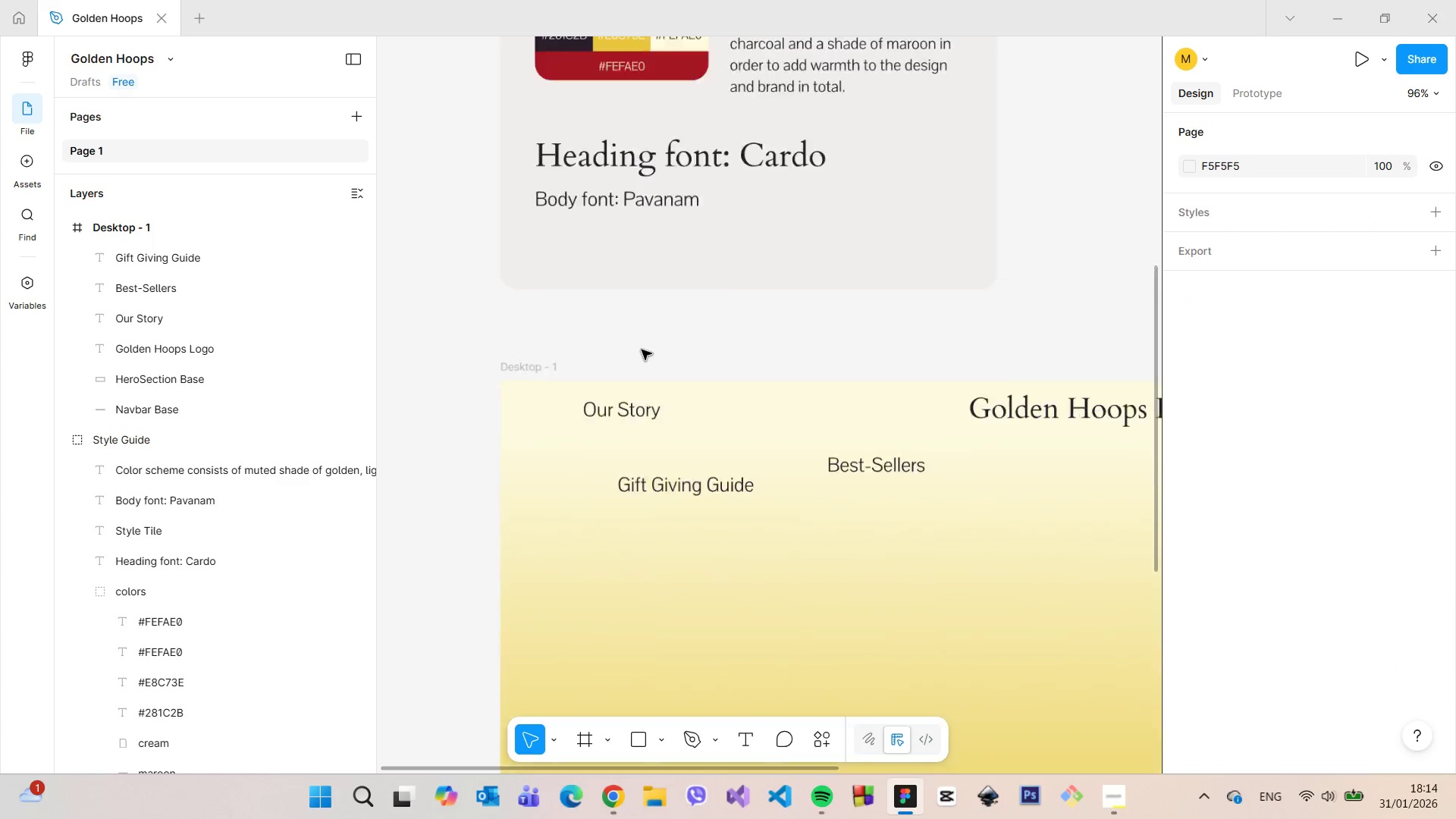 
left_click([642, 350])
 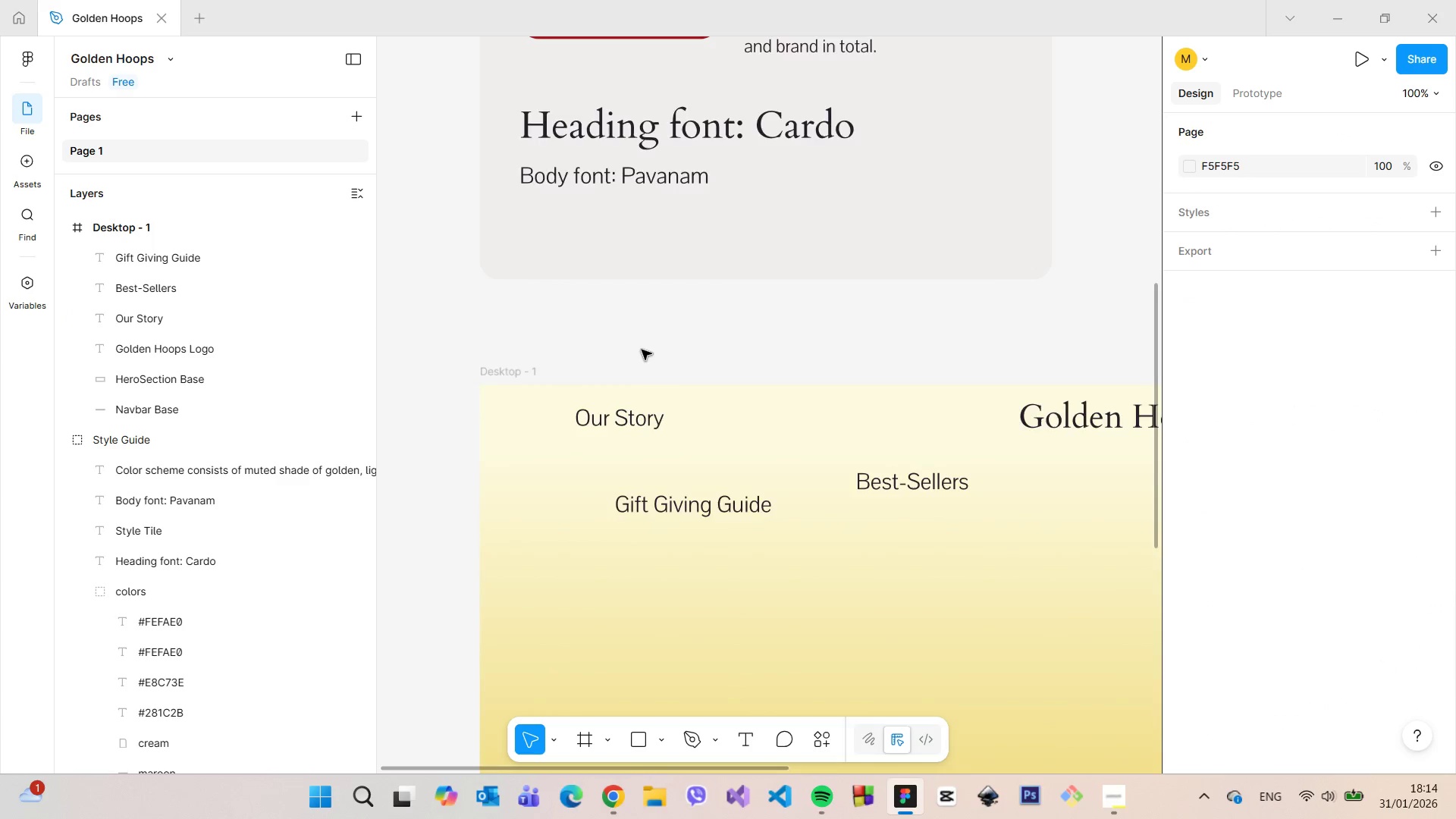 
scroll: coordinate [643, 350], scroll_direction: down, amount: 7.0
 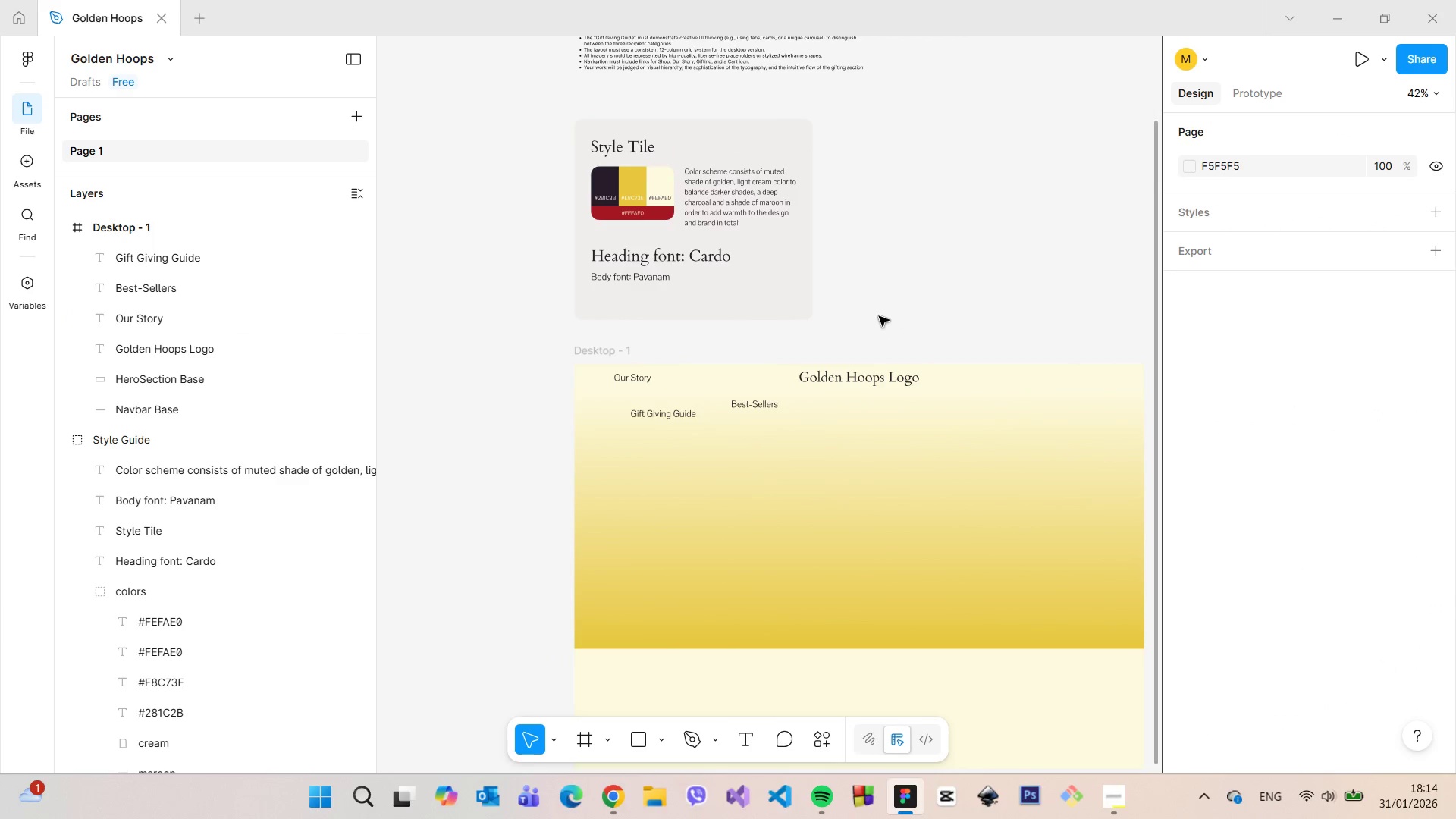 
wait(8.24)
 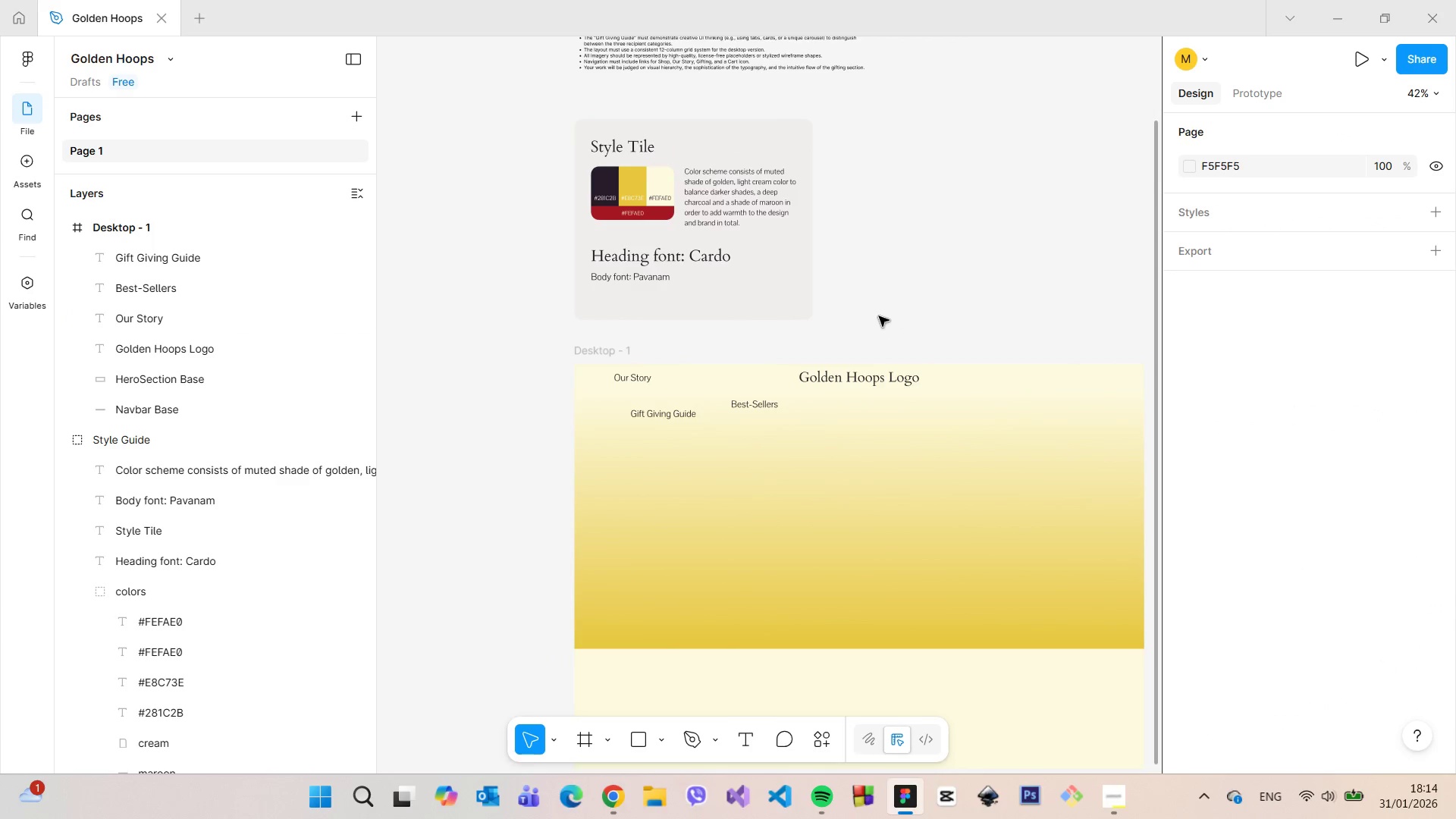 
left_click([761, 408])
 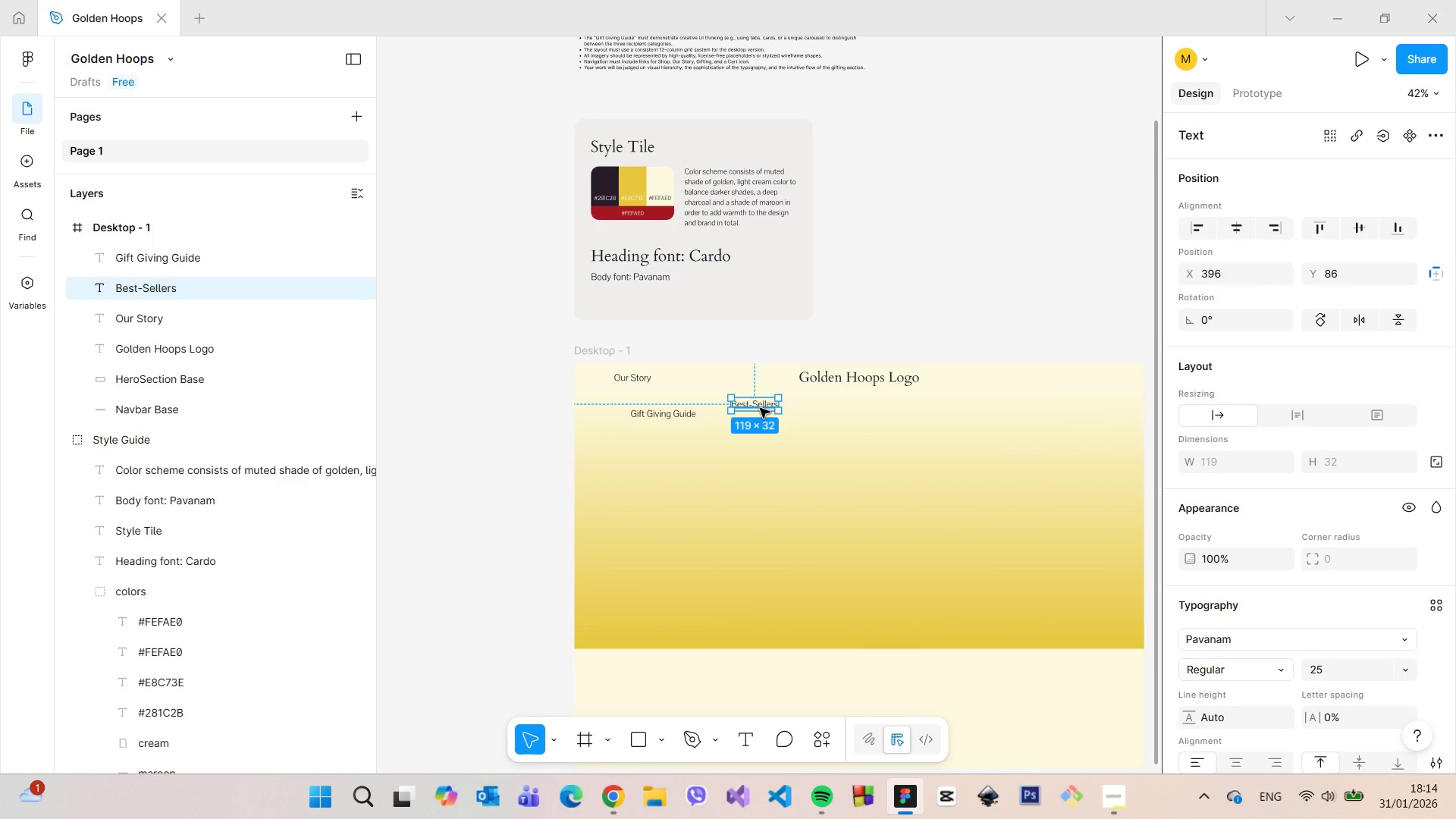 
left_click_drag(start_coordinate=[760, 408], to_coordinate=[730, 380])
 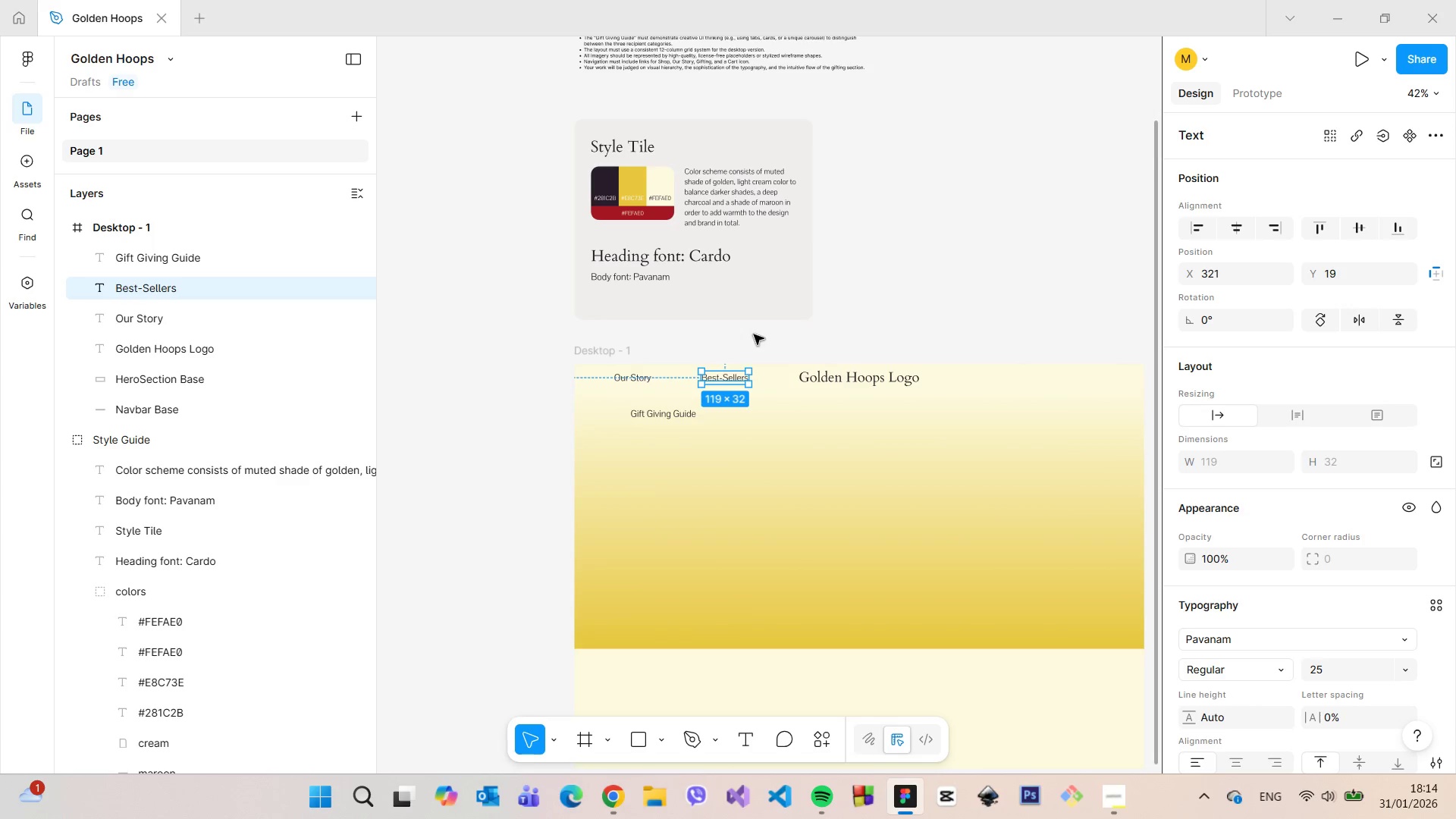 
left_click([754, 334])
 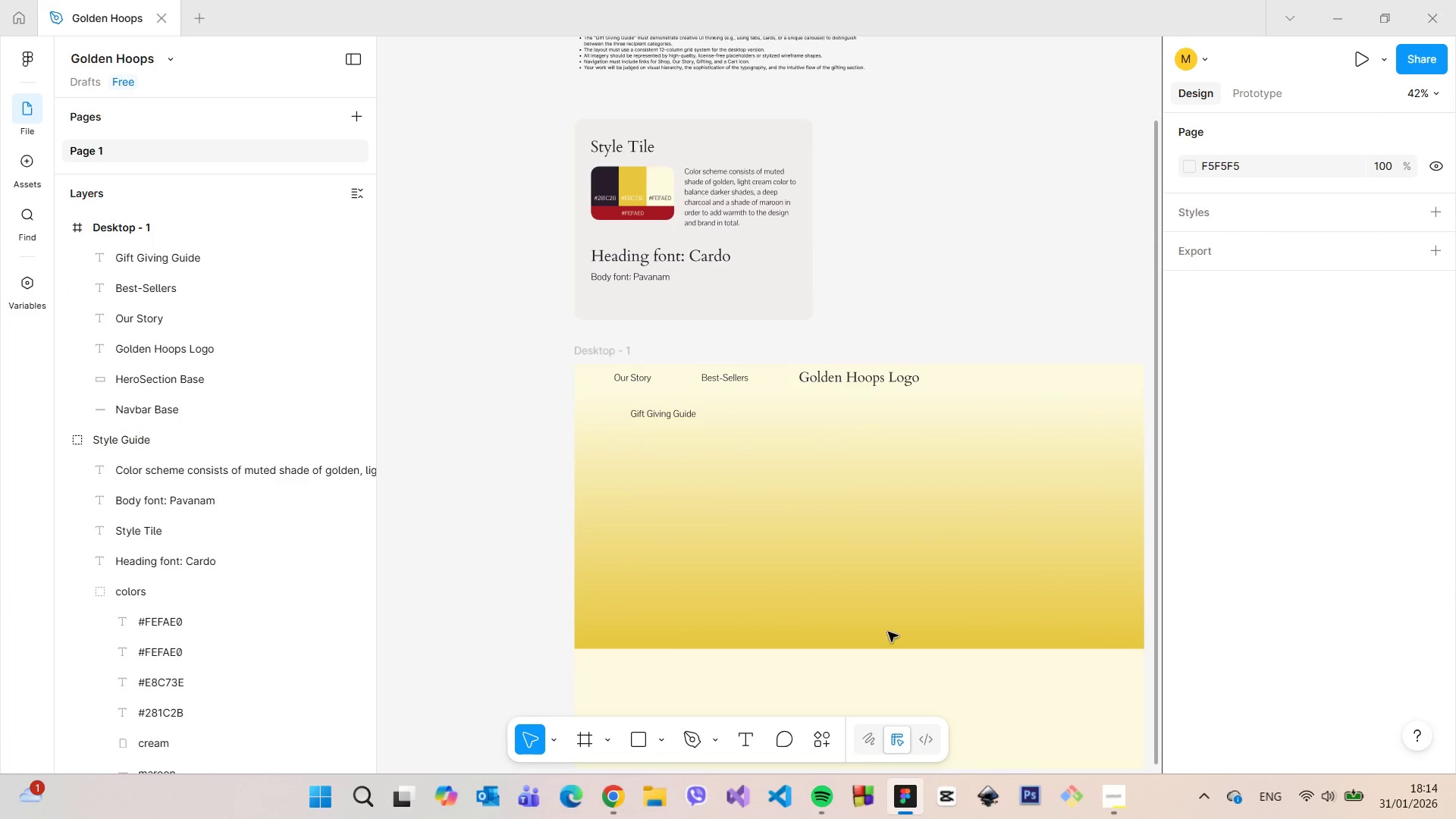 
hold_key(key=ControlLeft, duration=1.5)
scroll: coordinate [1148, 588], scroll_direction: up, amount: 5.0
 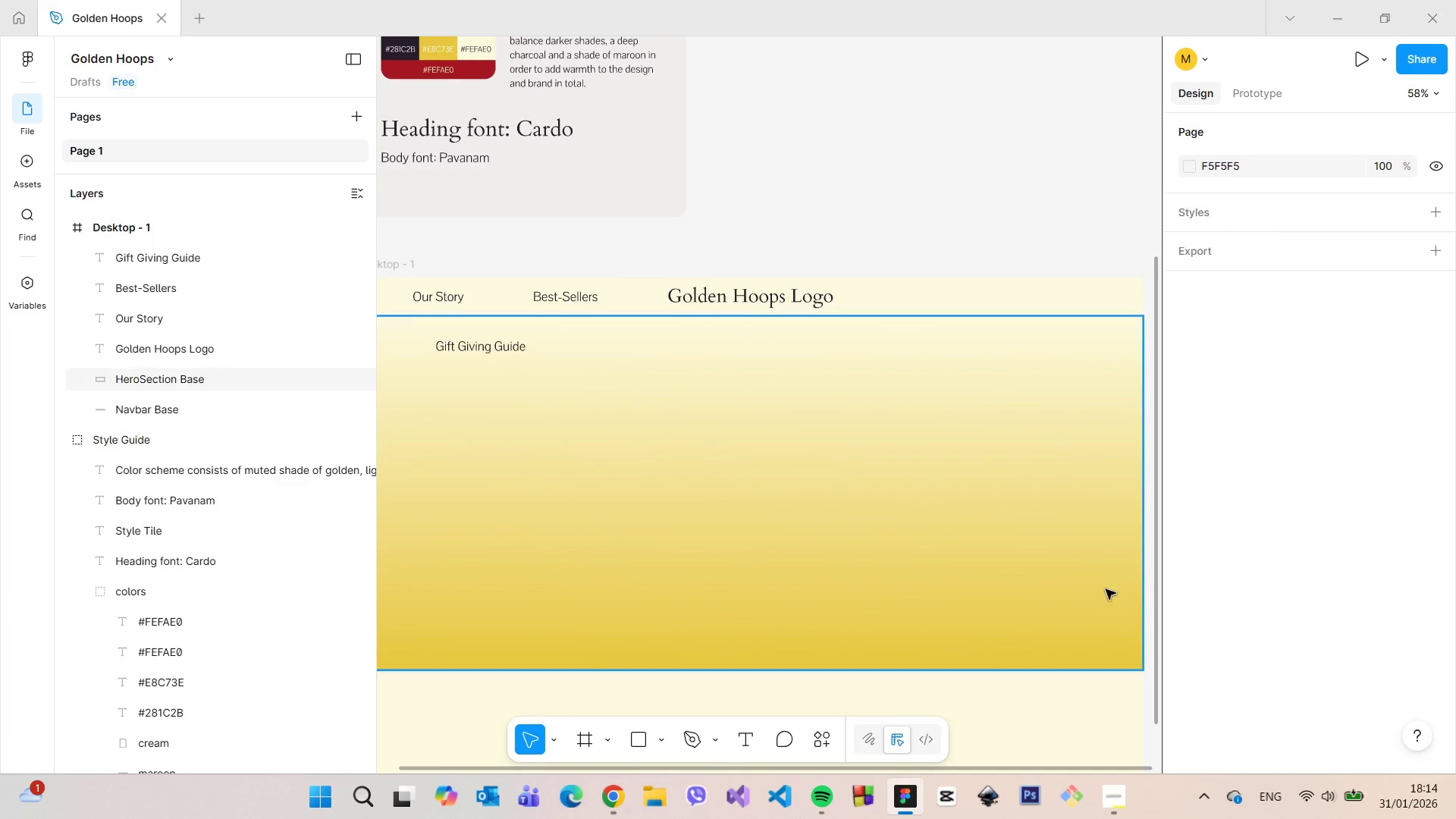 
key(Control+ControlLeft)
 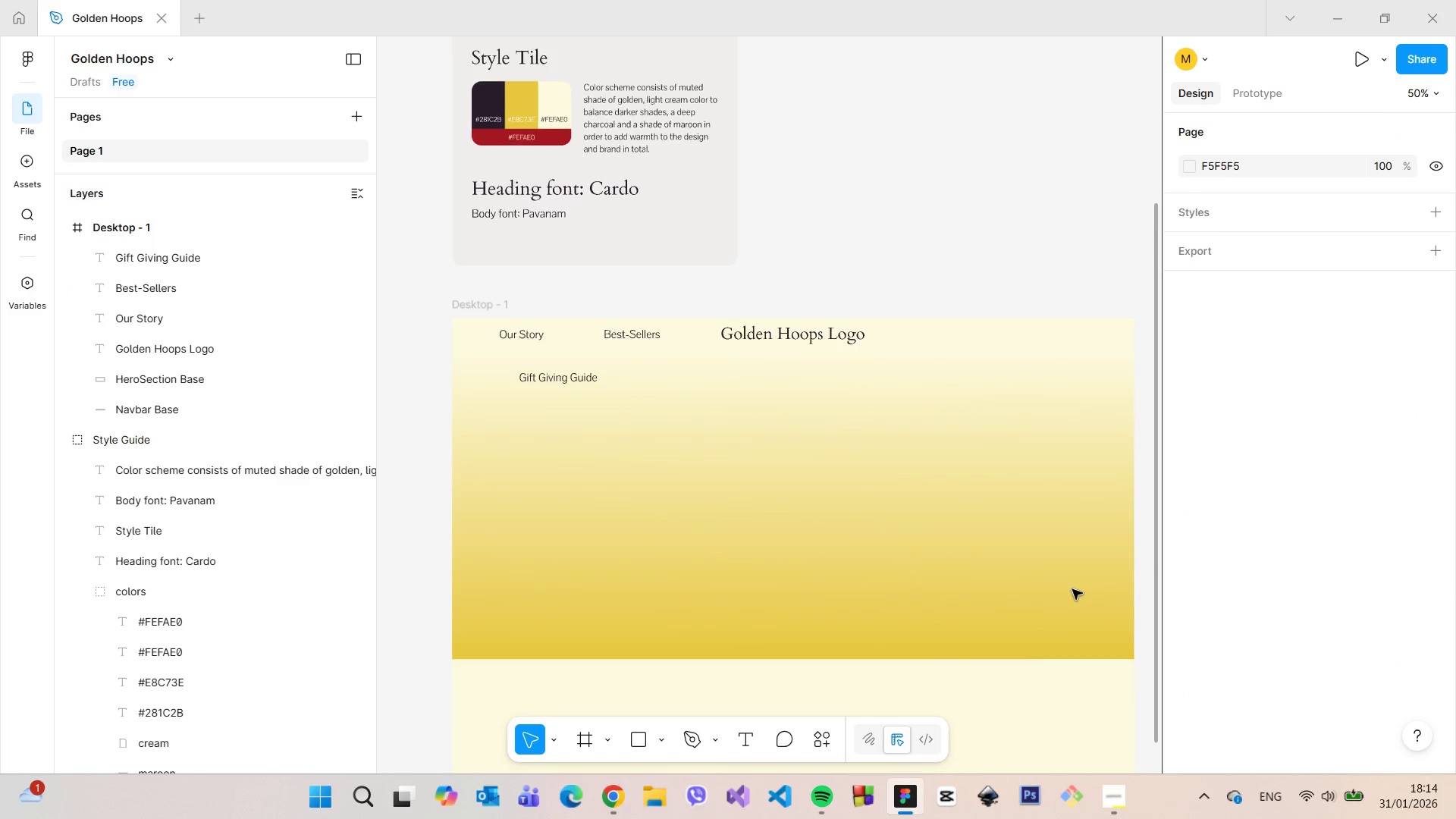 
key(Control+ControlLeft)
 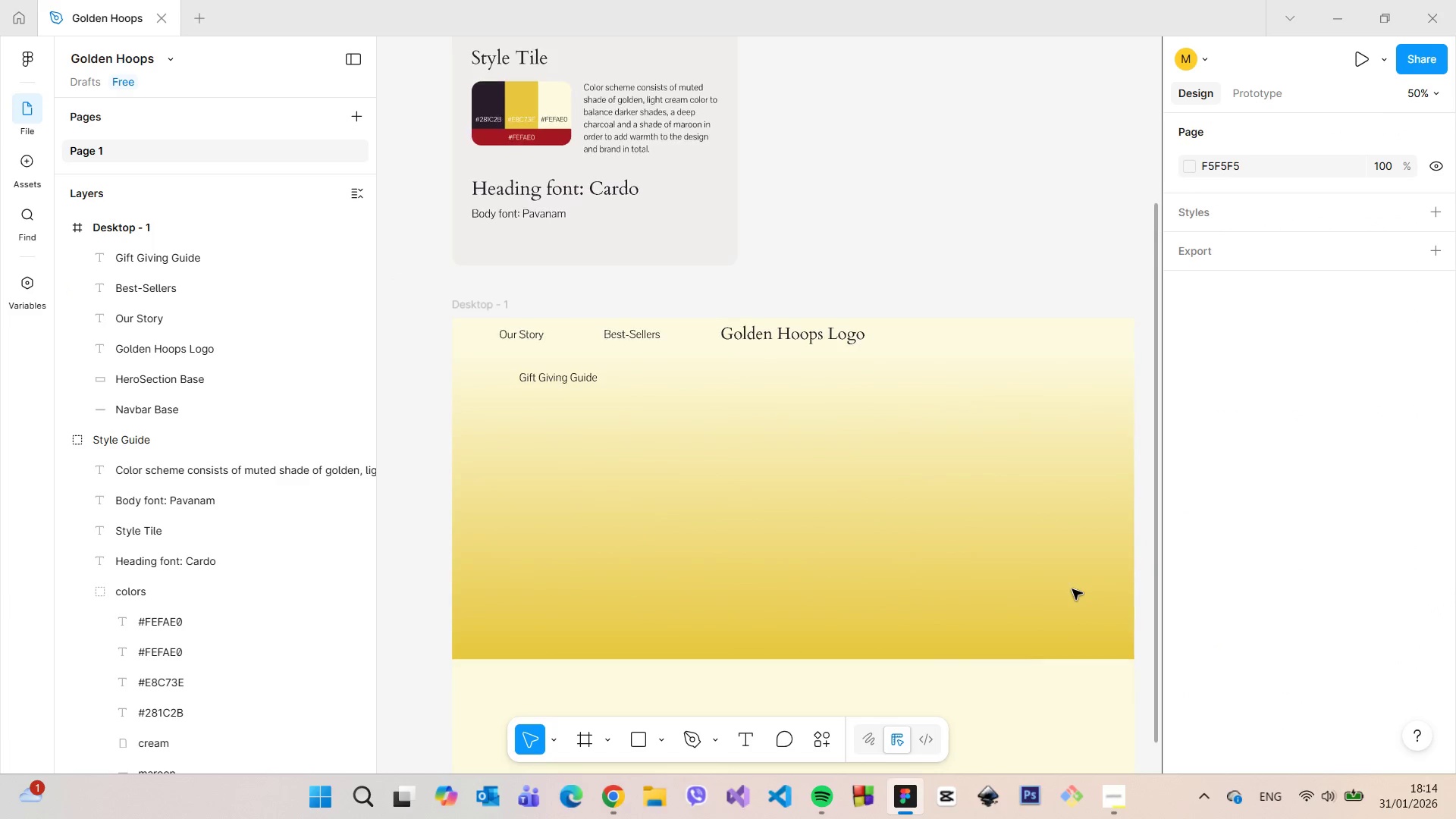 
key(Control+ControlLeft)
 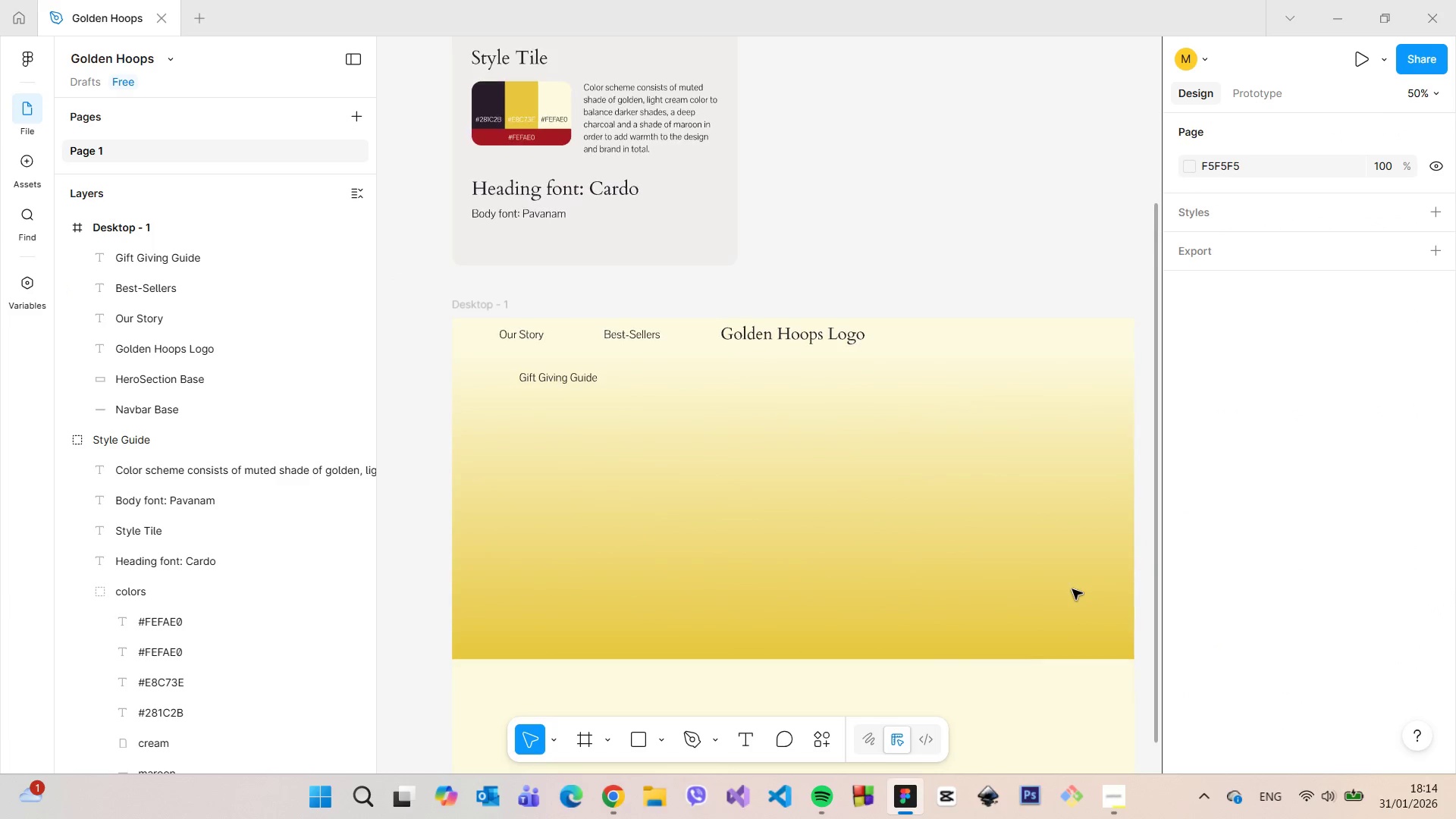 
key(Control+ControlLeft)
 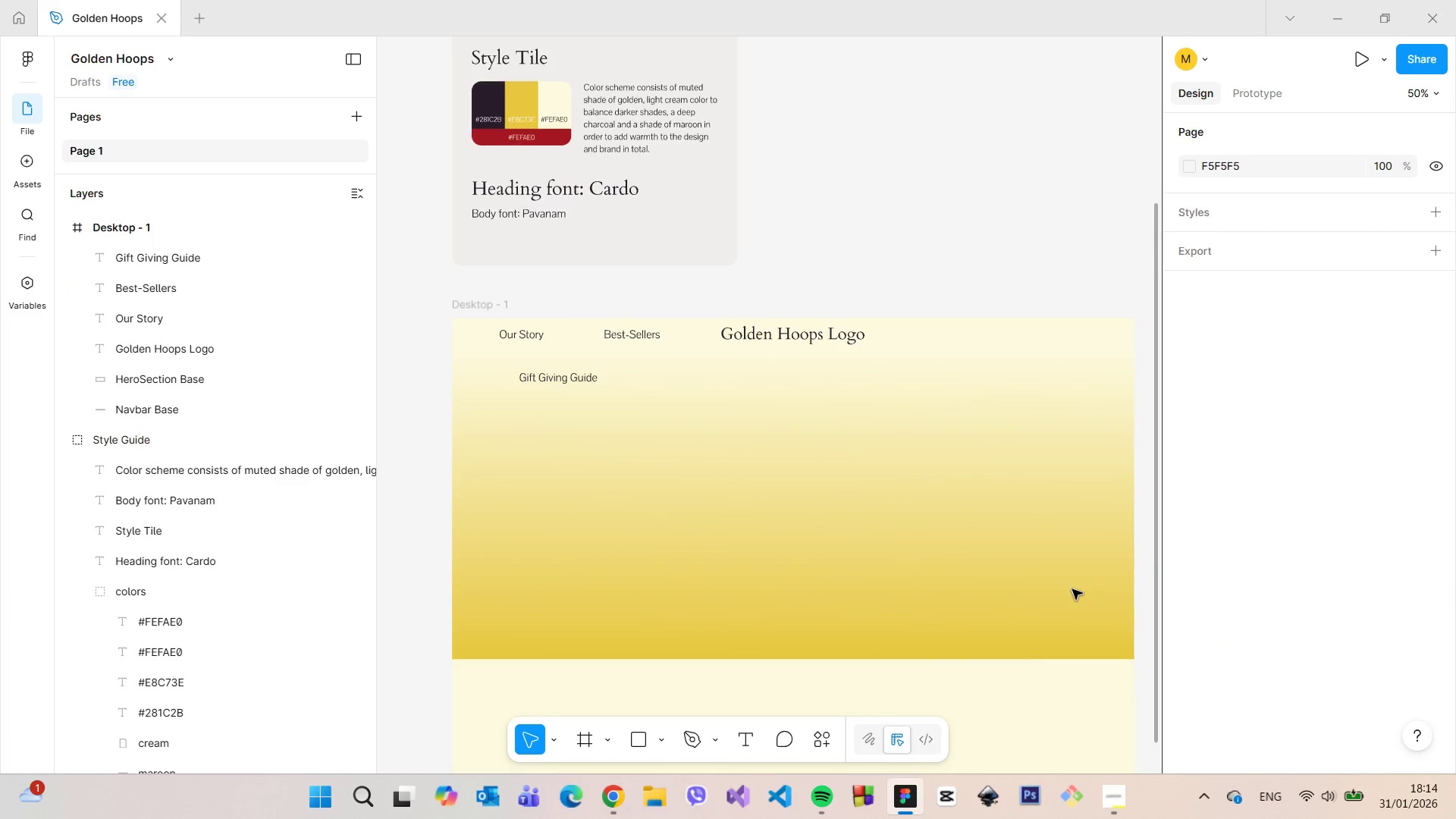 
key(Control+ControlLeft)
 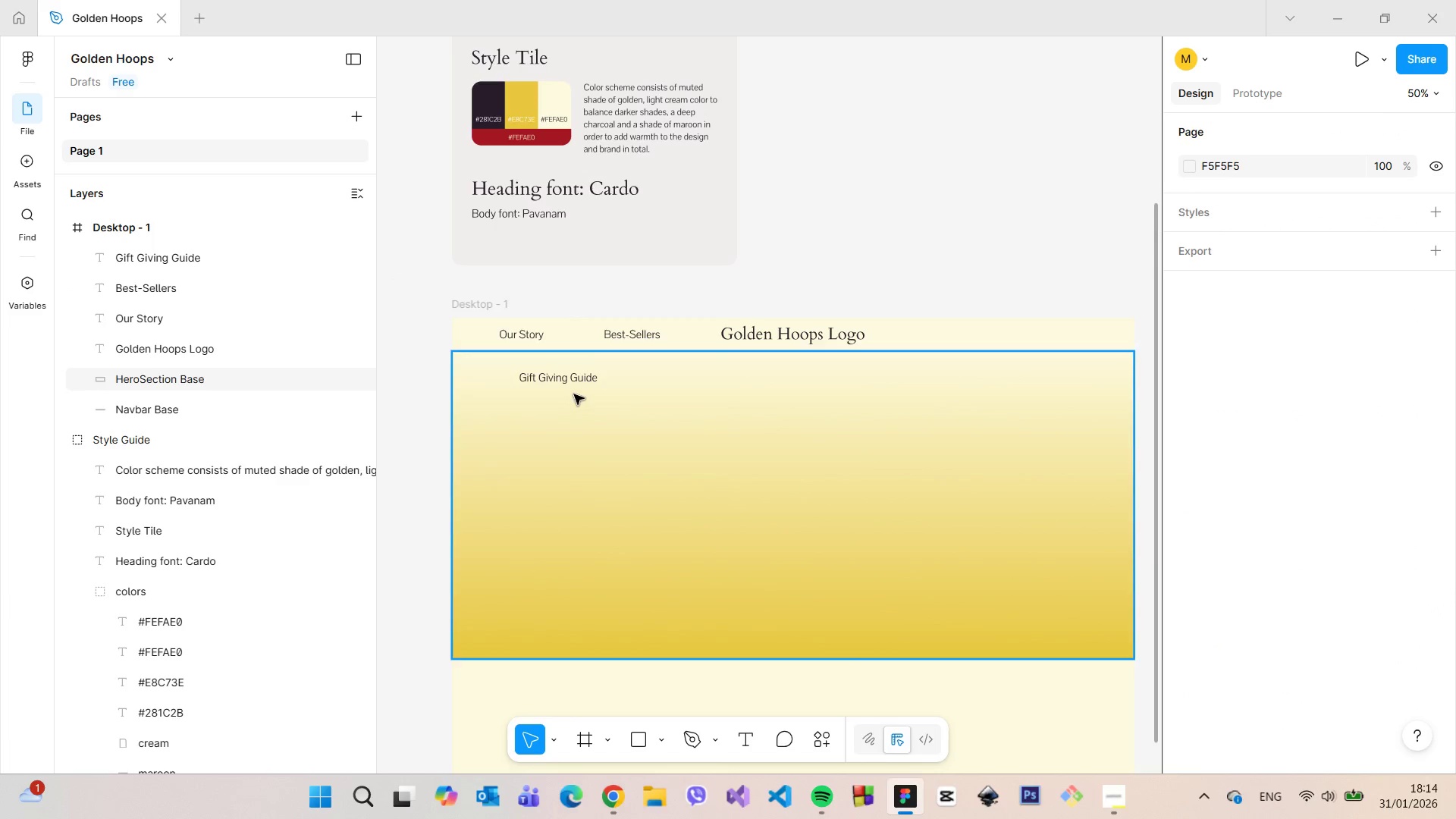 
scroll: coordinate [1072, 589], scroll_direction: down, amount: 2.0
 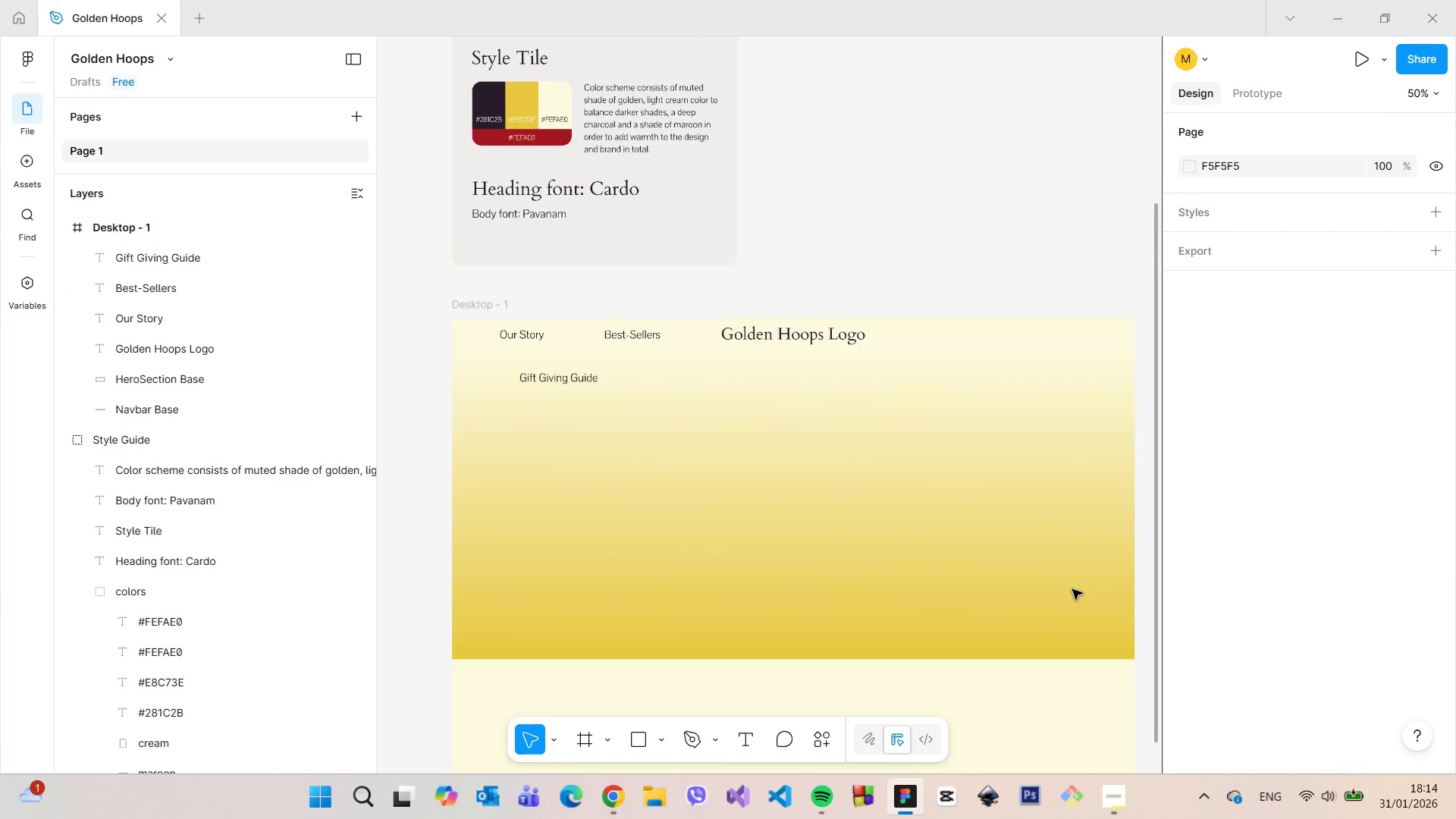 
left_click([578, 380])
 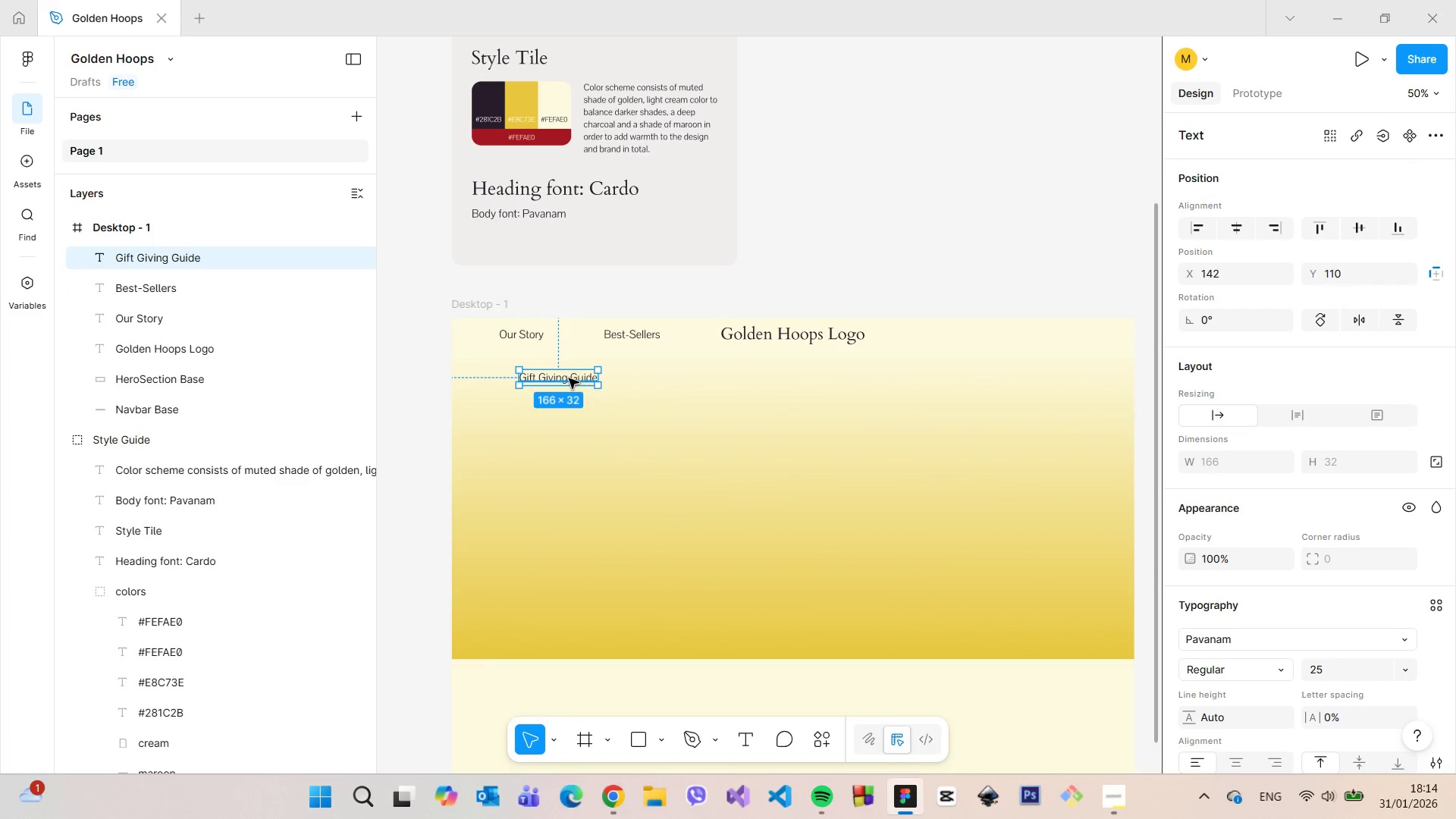 
left_click_drag(start_coordinate=[569, 378], to_coordinate=[956, 334])
 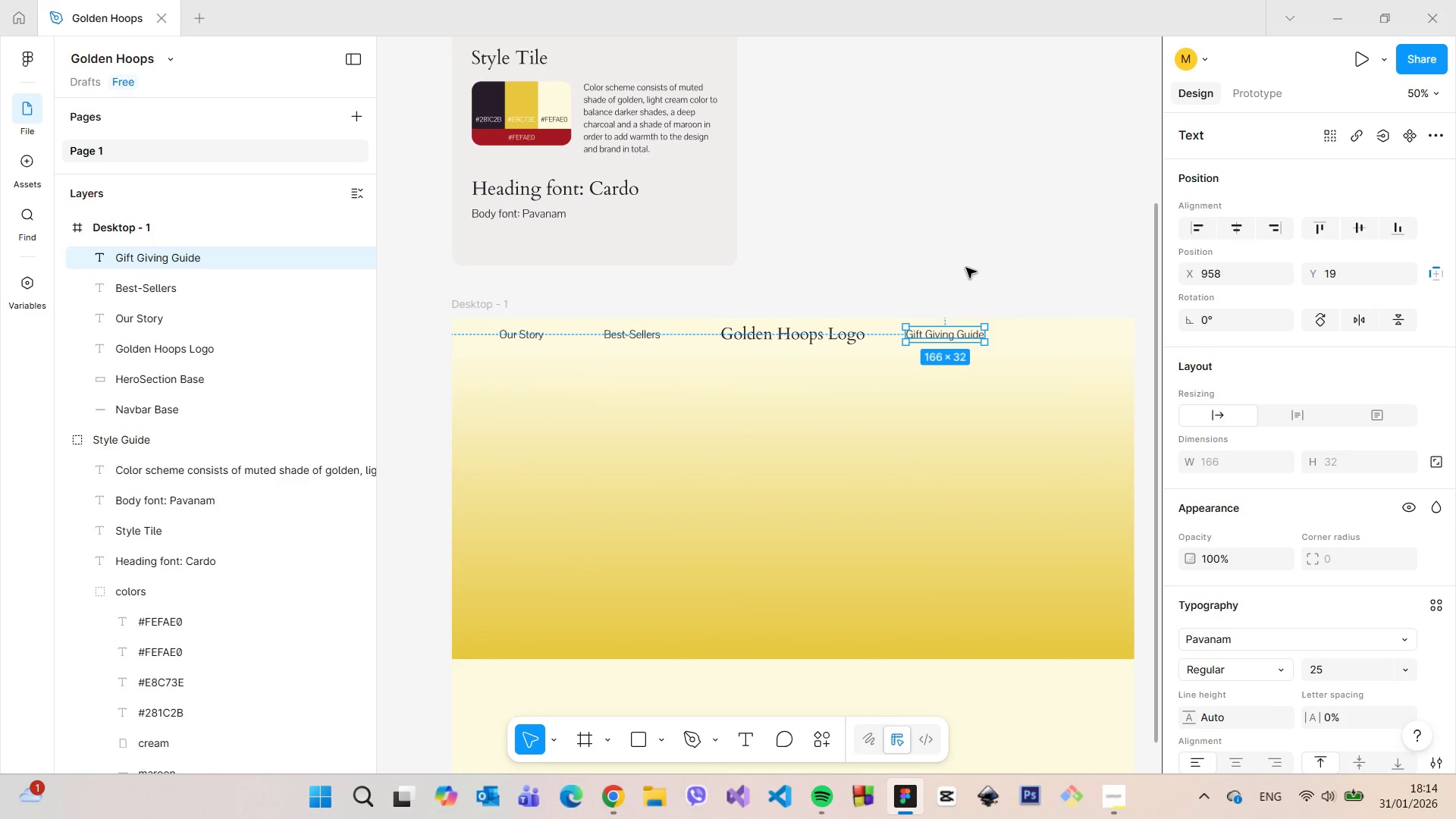 
left_click([966, 268])
 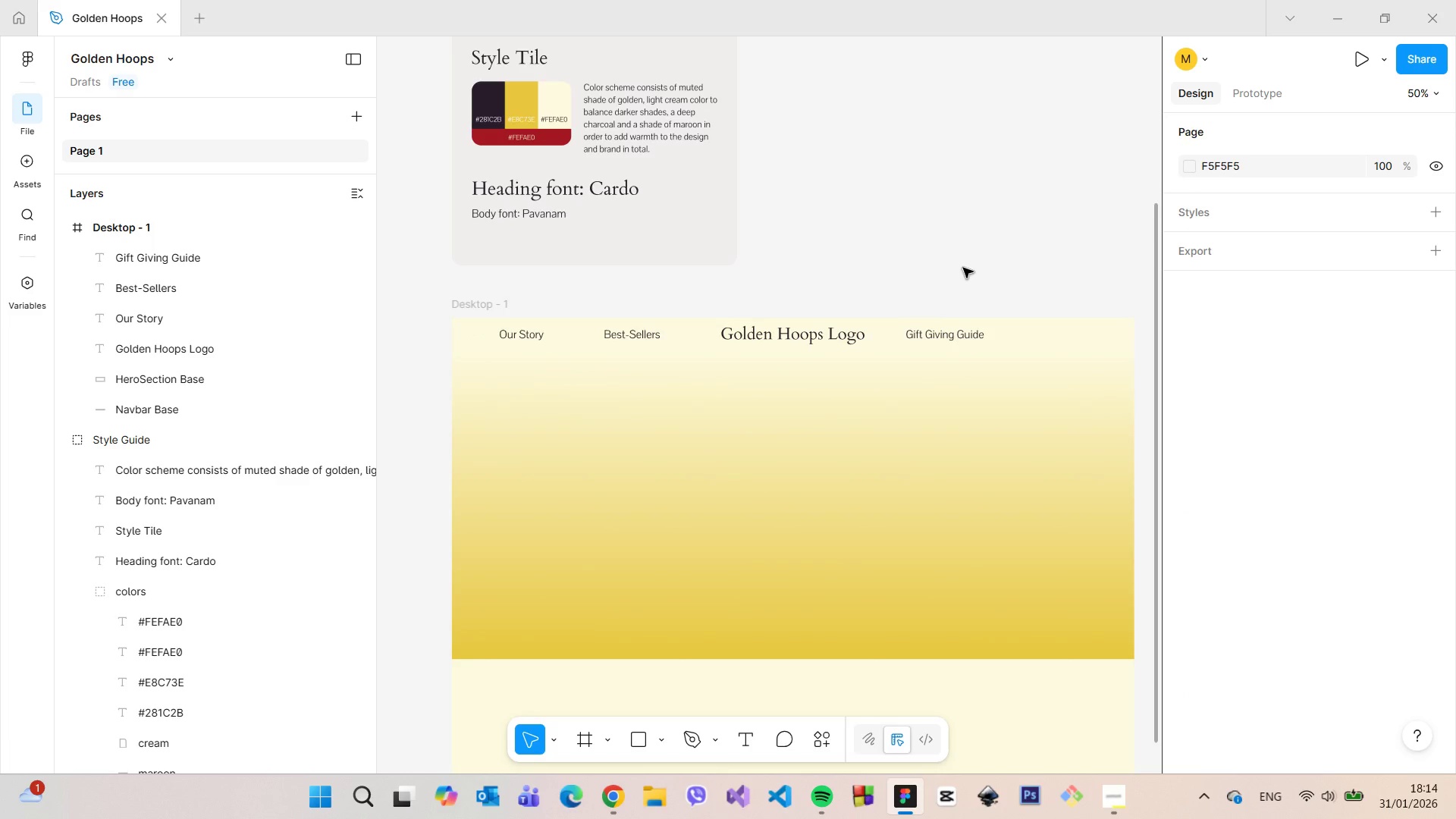 
left_click([821, 332])
 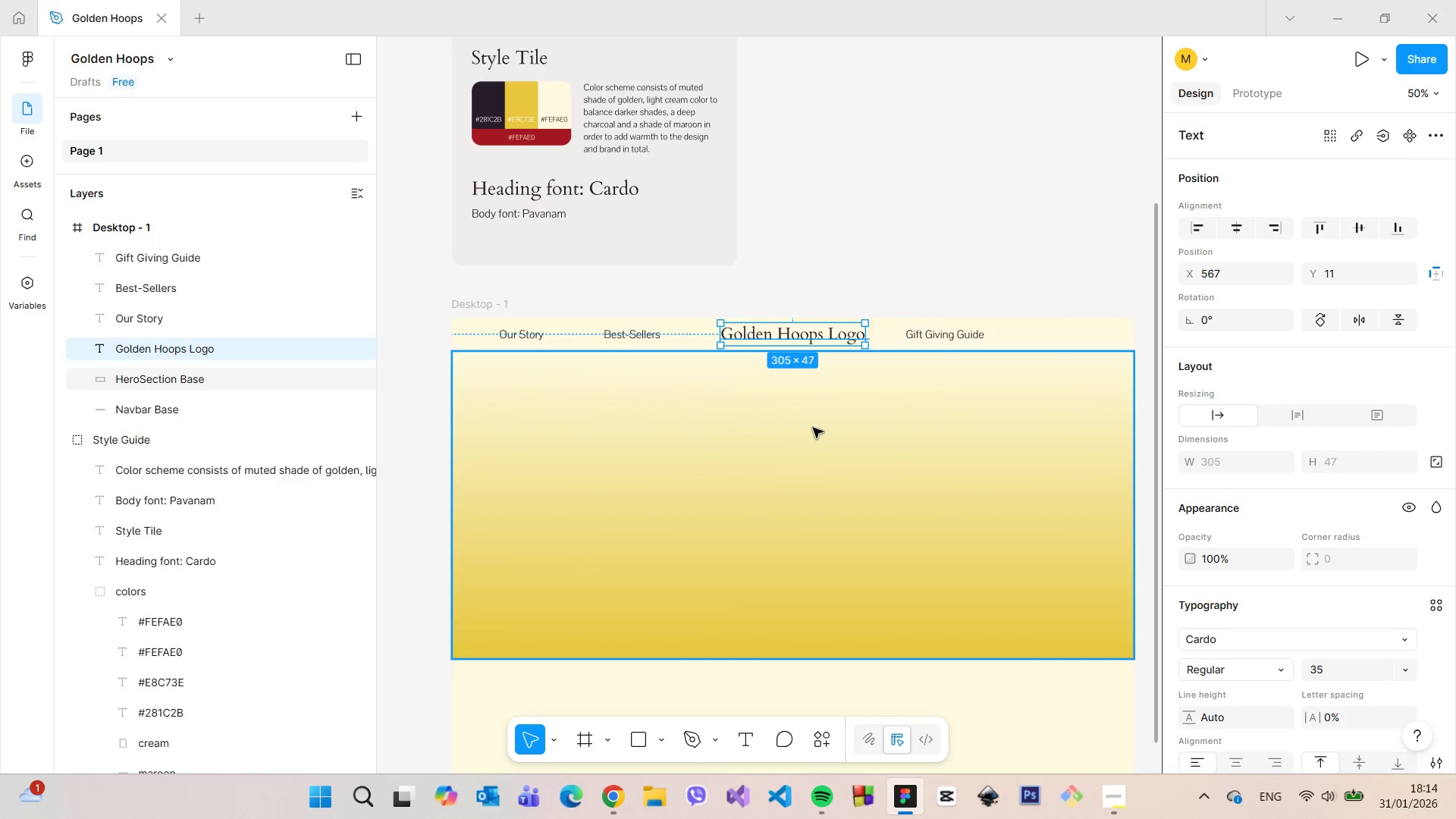 
hold_key(key=AltLeft, duration=1.19)
 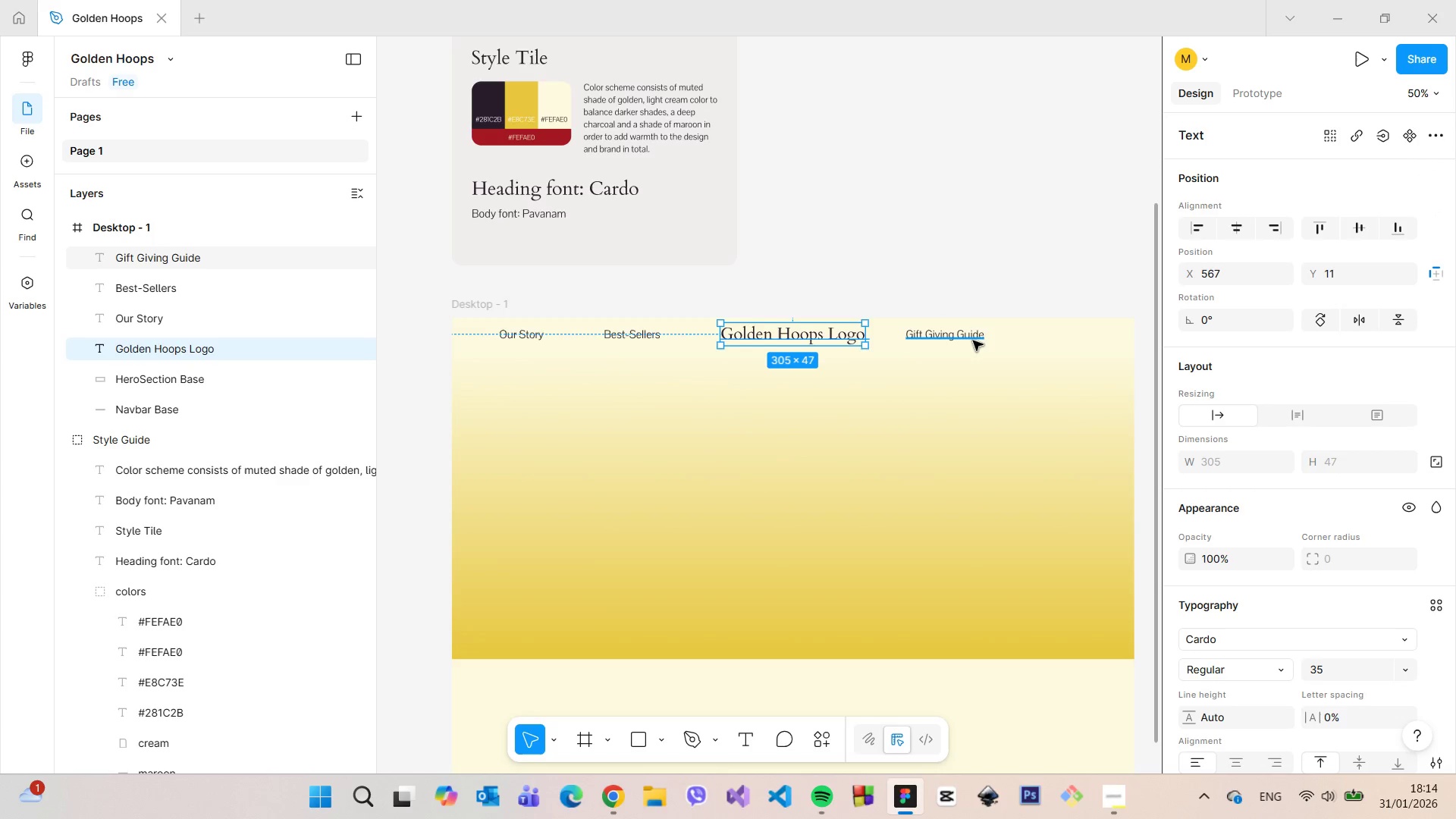 
left_click([971, 337])
 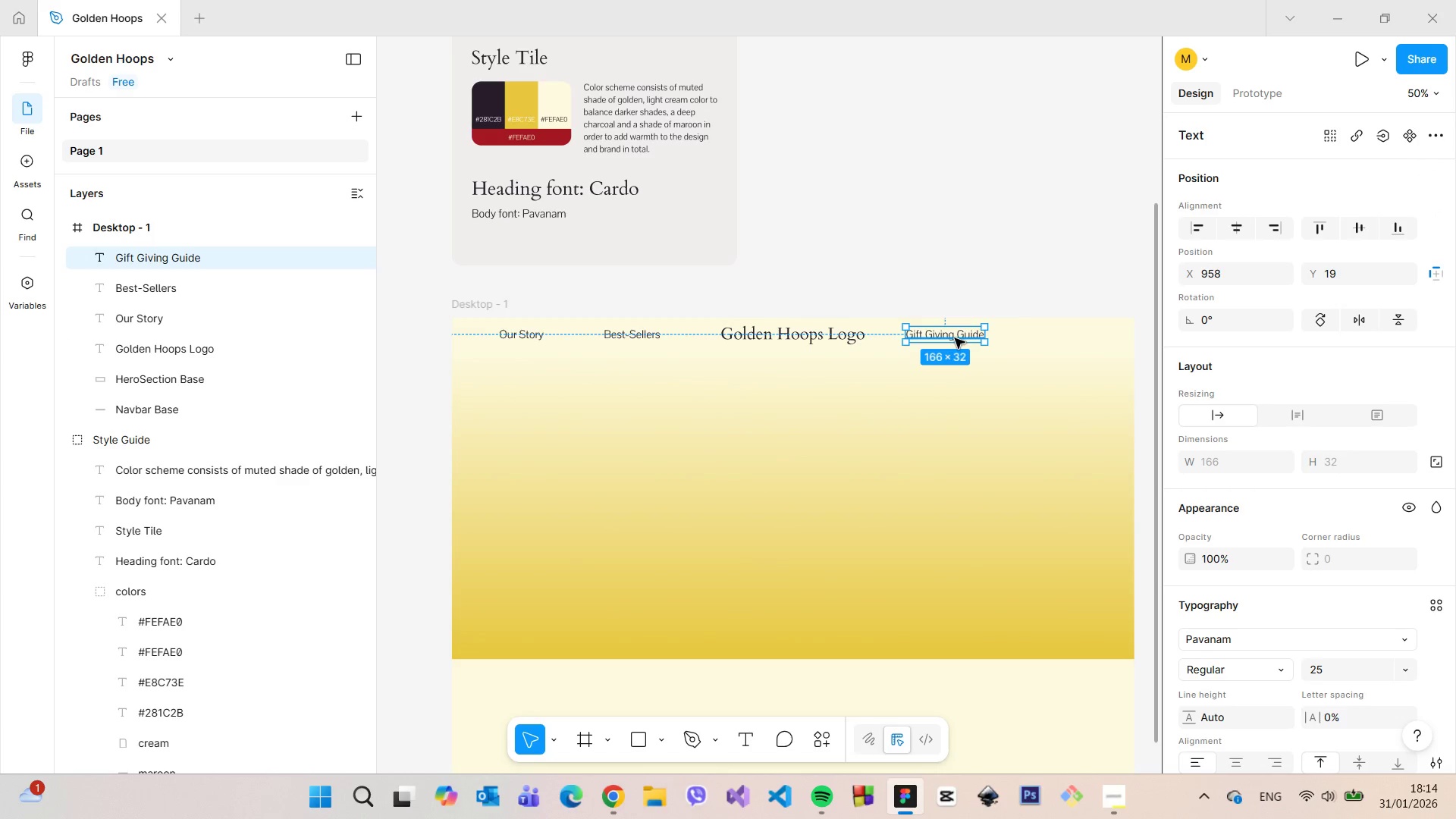 
hold_key(key=AltLeft, duration=1.16)
left_click_drag(start_coordinate=[970, 338], to_coordinate=[1056, 336])
 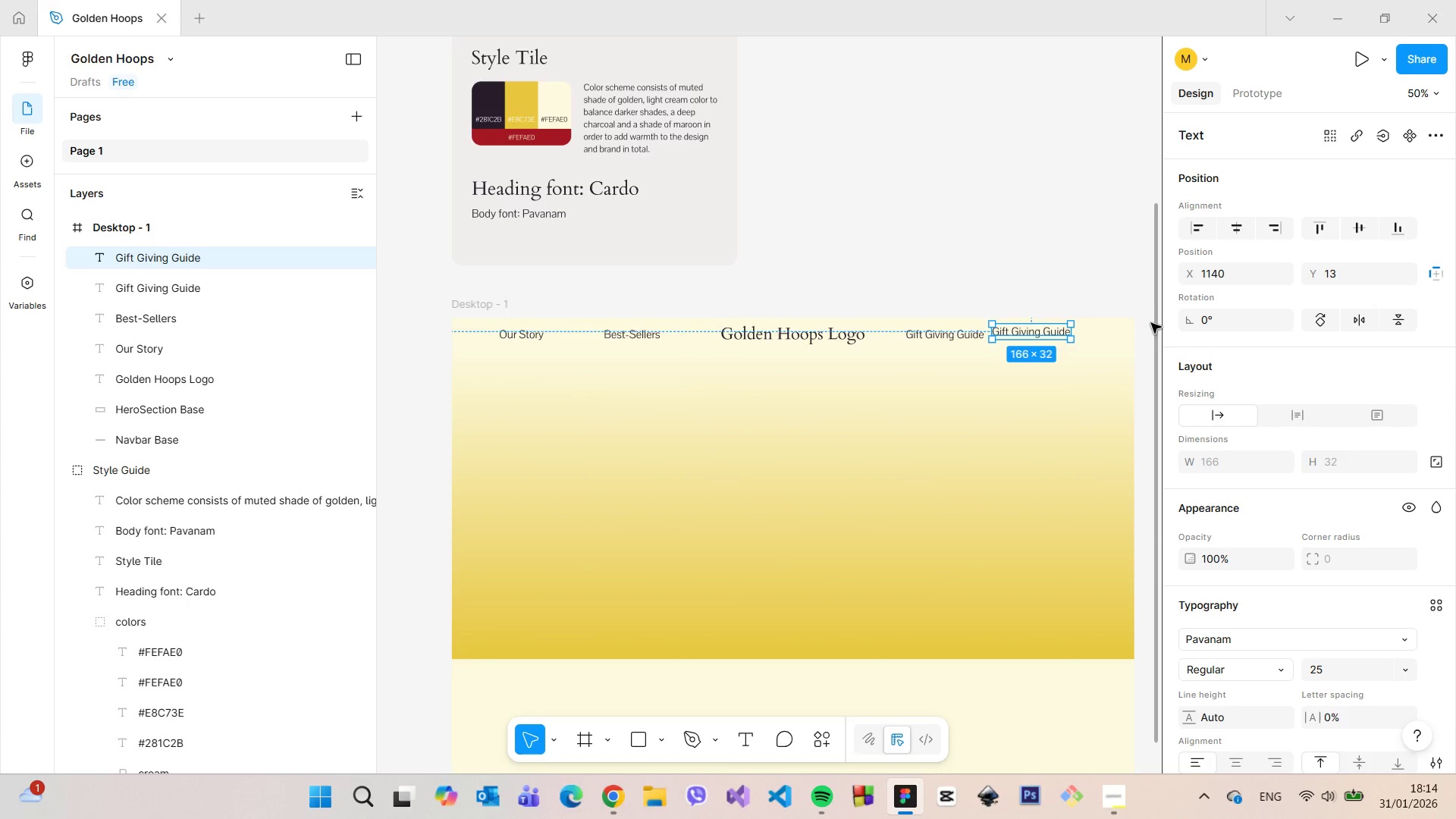 
left_click_drag(start_coordinate=[1154, 324], to_coordinate=[1148, 130])
 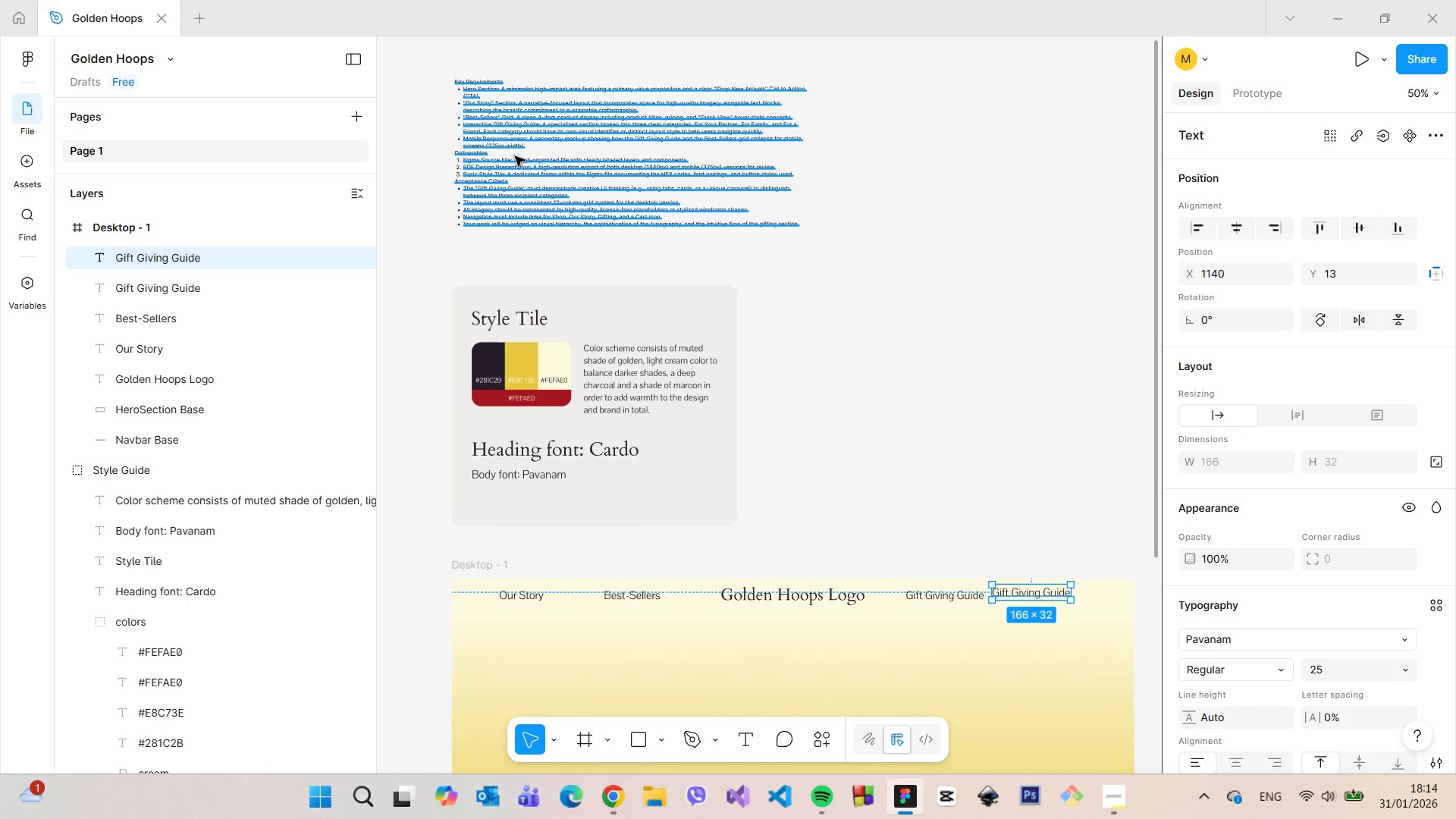 
scroll: coordinate [477, 97], scroll_direction: up, amount: 12.0
 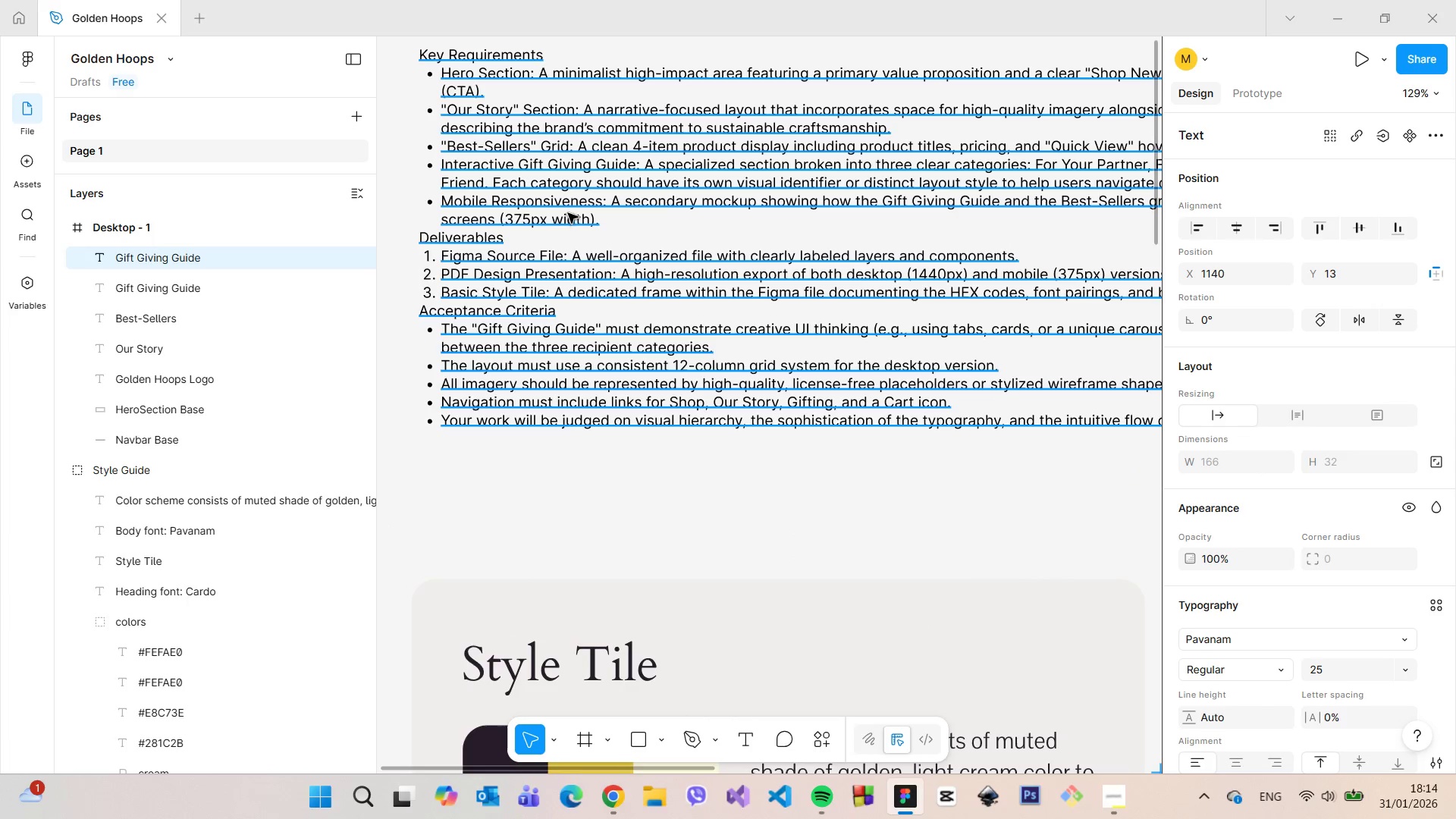 
scroll: coordinate [1104, 246], scroll_direction: down, amount: 17.0
 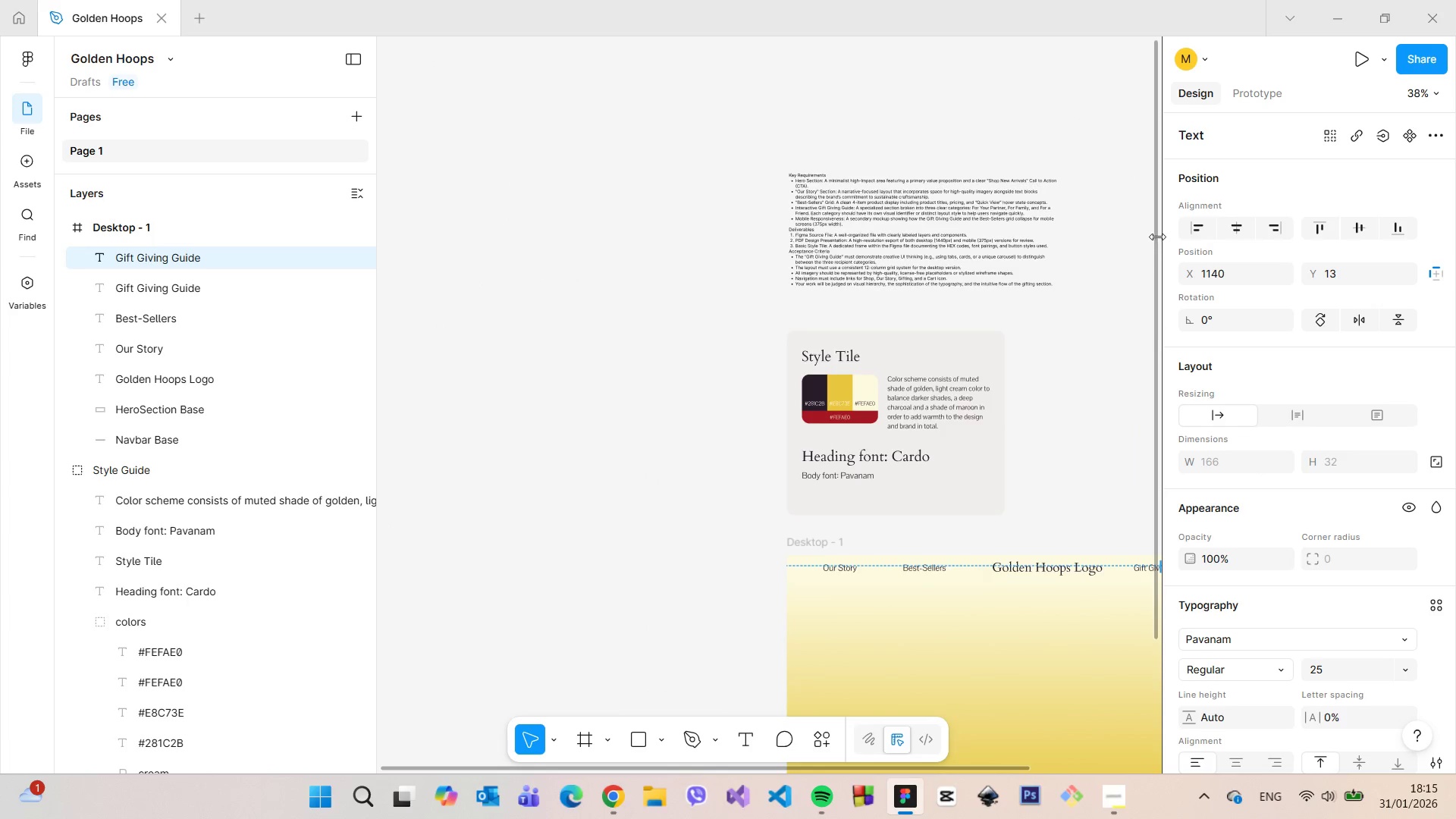 
left_click_drag(start_coordinate=[1155, 231], to_coordinate=[1154, 408])
 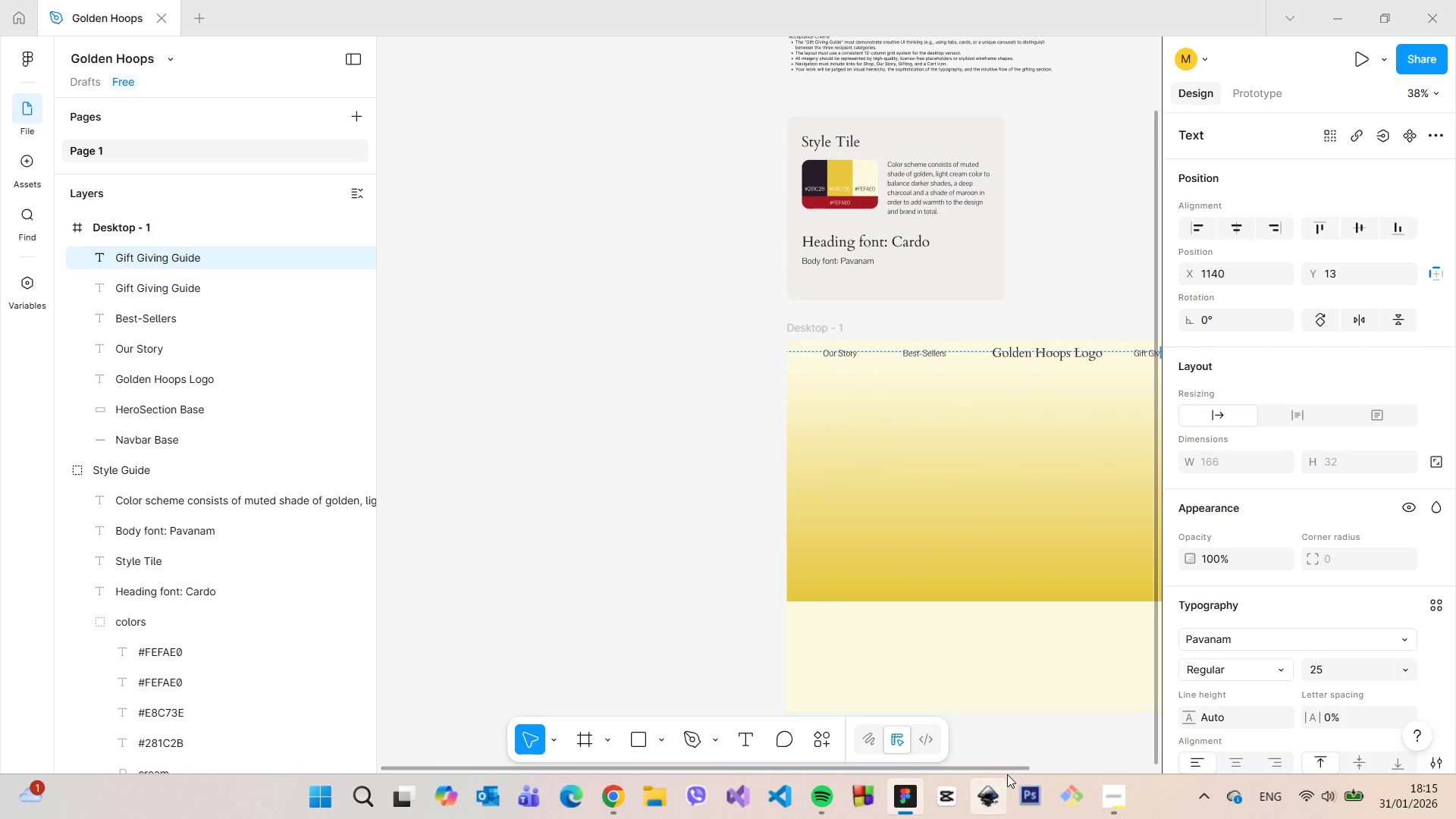 
left_click_drag(start_coordinate=[1007, 770], to_coordinate=[1229, 731])
 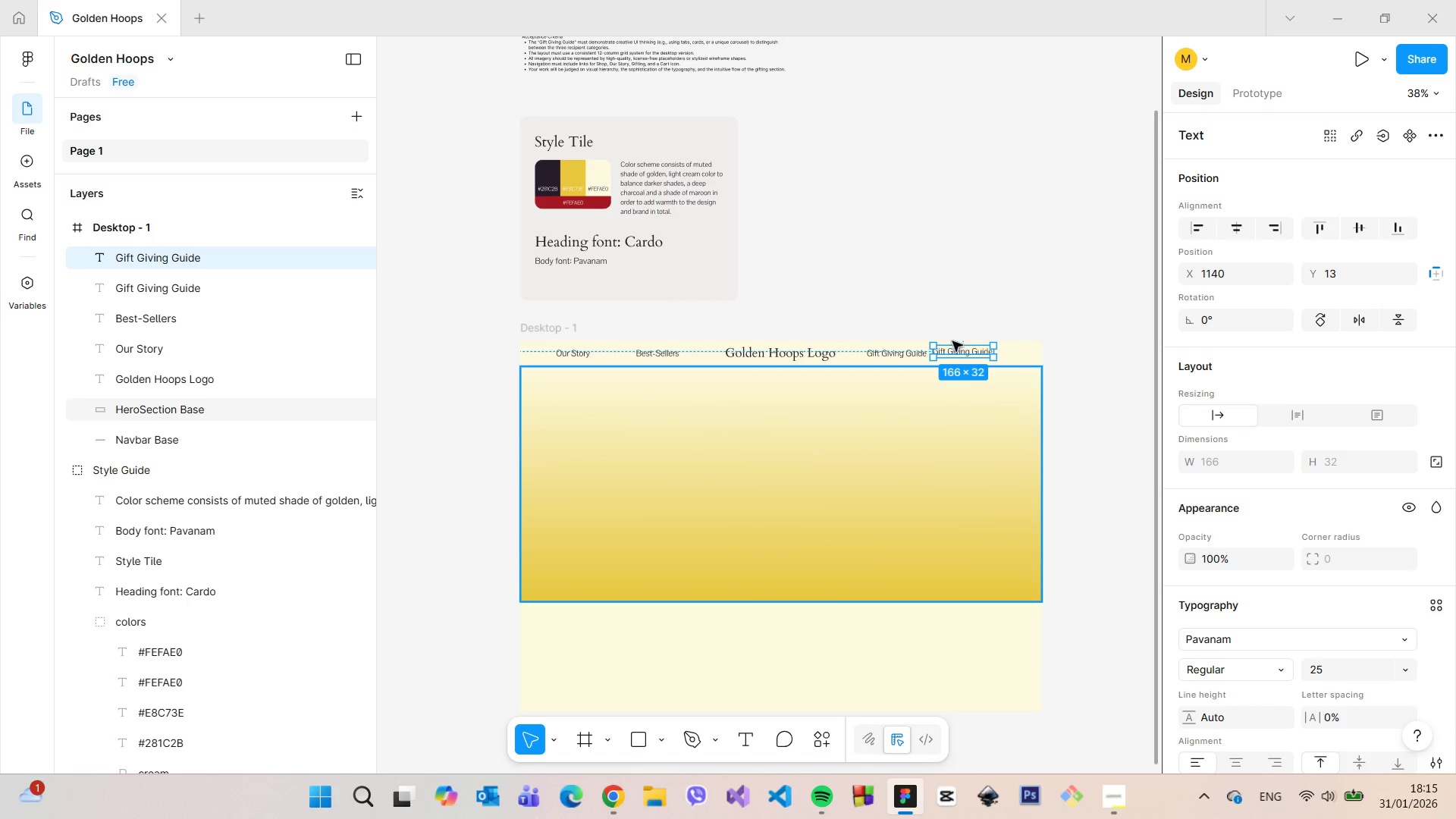 
scroll: coordinate [999, 266], scroll_direction: up, amount: 7.0
 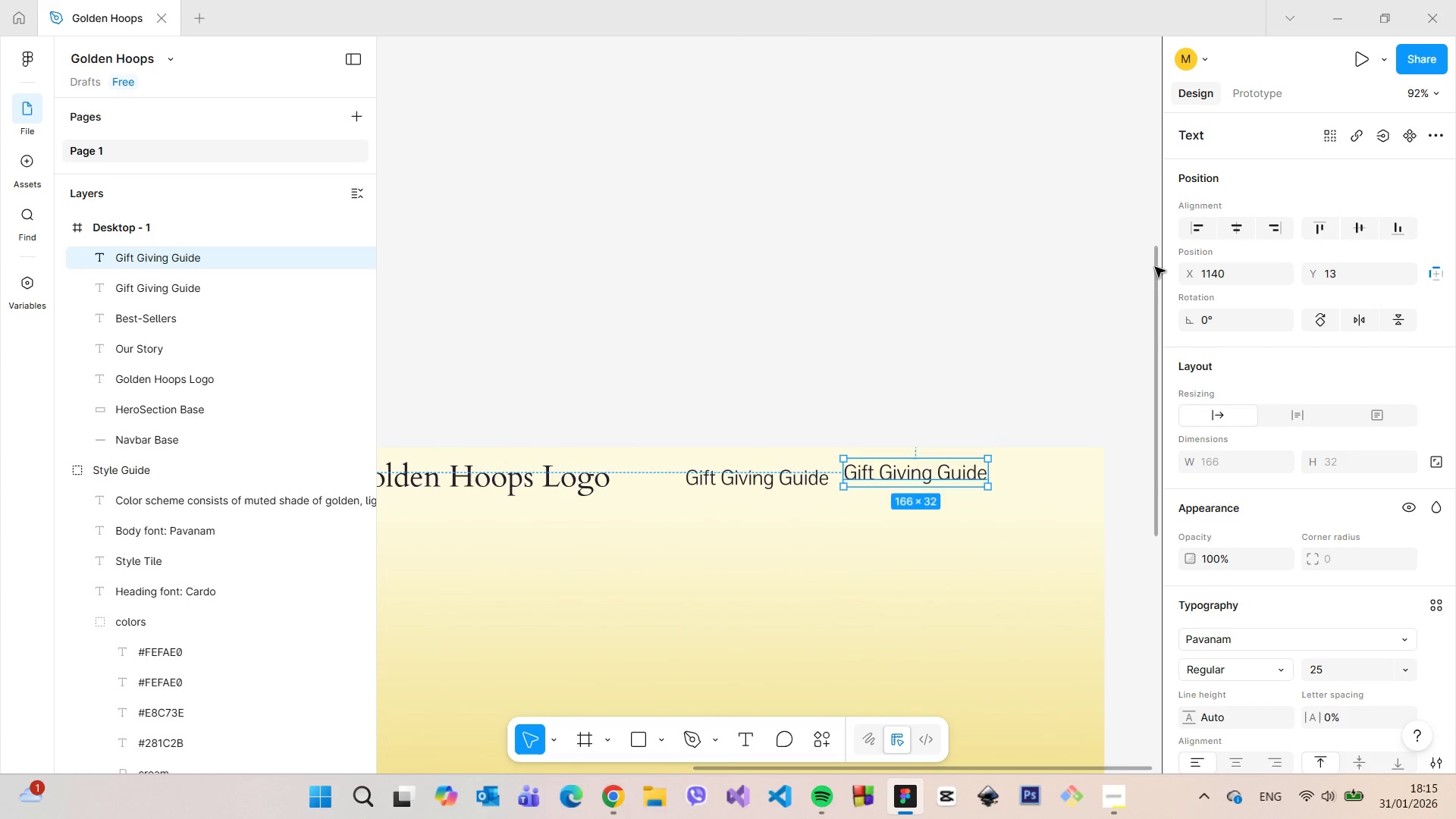 
left_click_drag(start_coordinate=[1155, 268], to_coordinate=[1156, 306])
 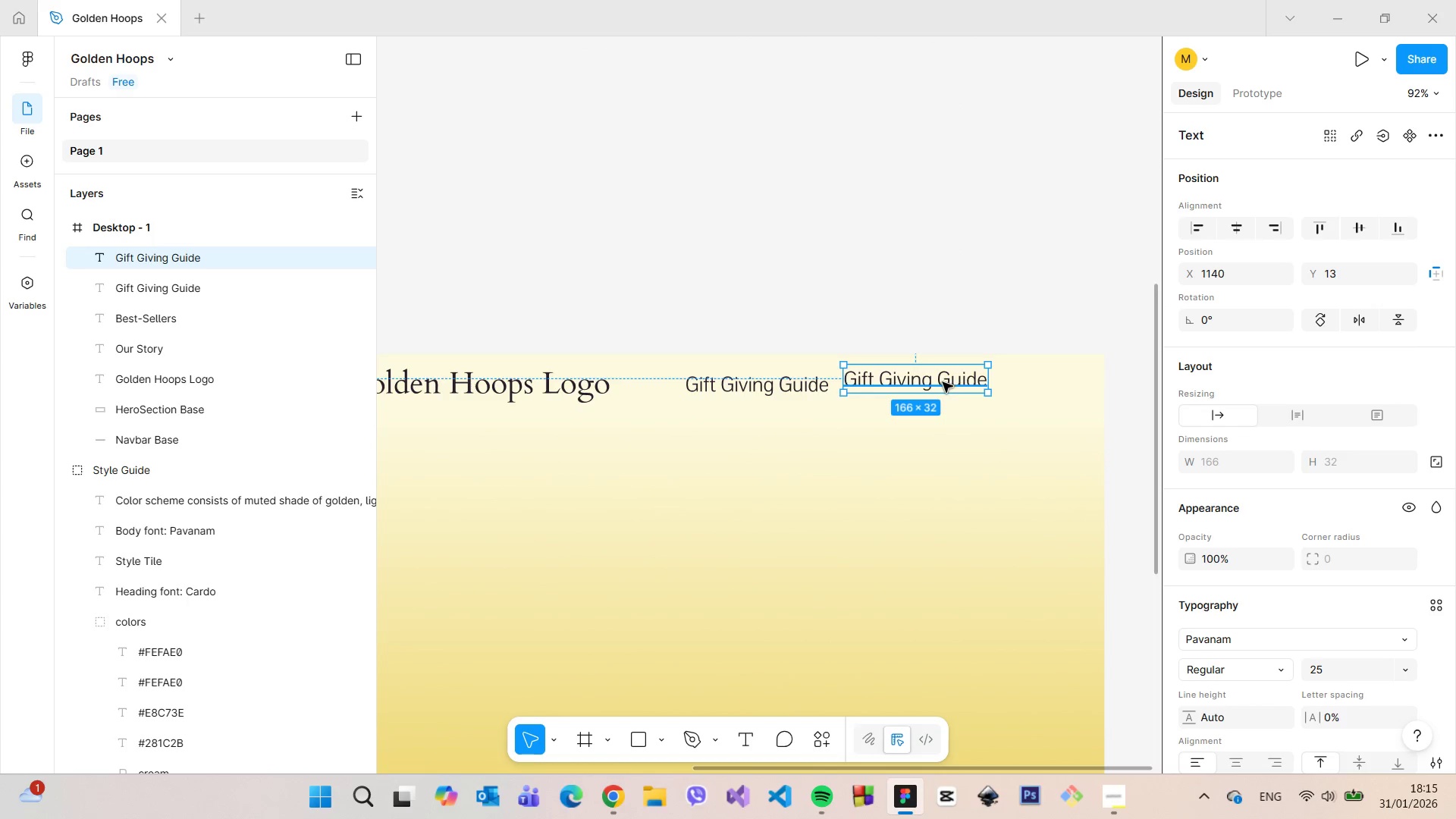 
double_click([943, 382])
 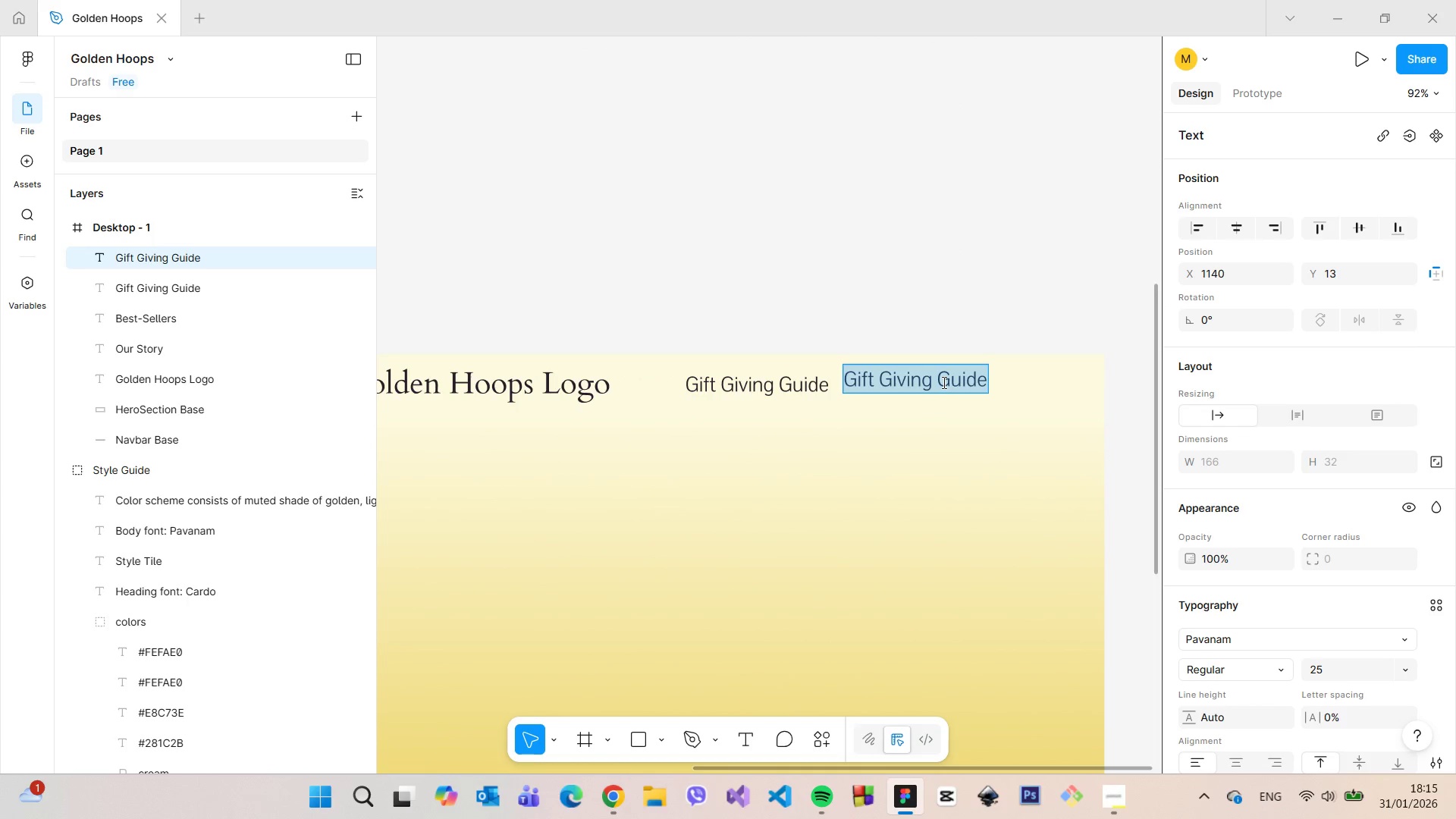 
type(Start shopping)
 